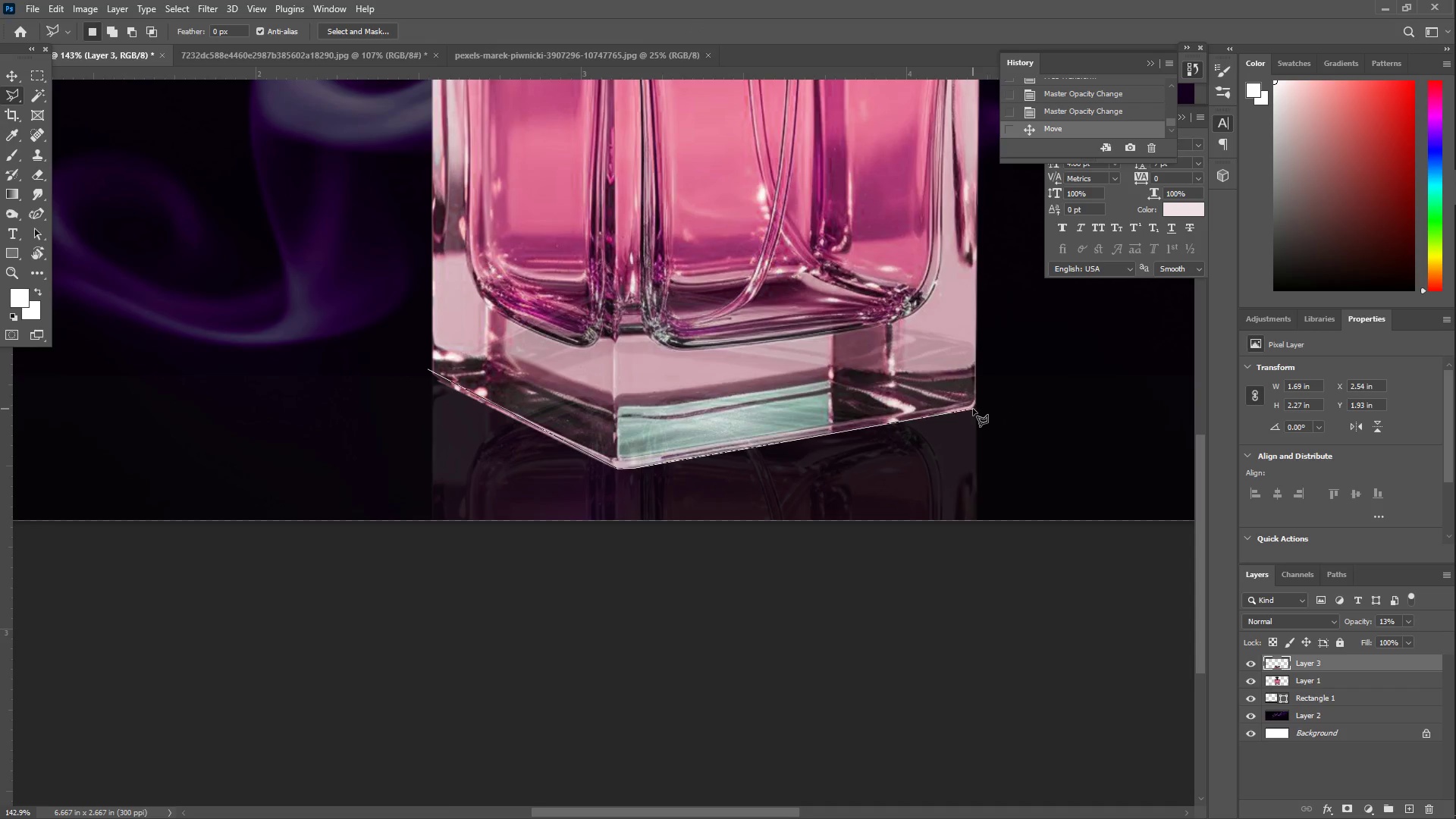 
left_click([973, 409])
 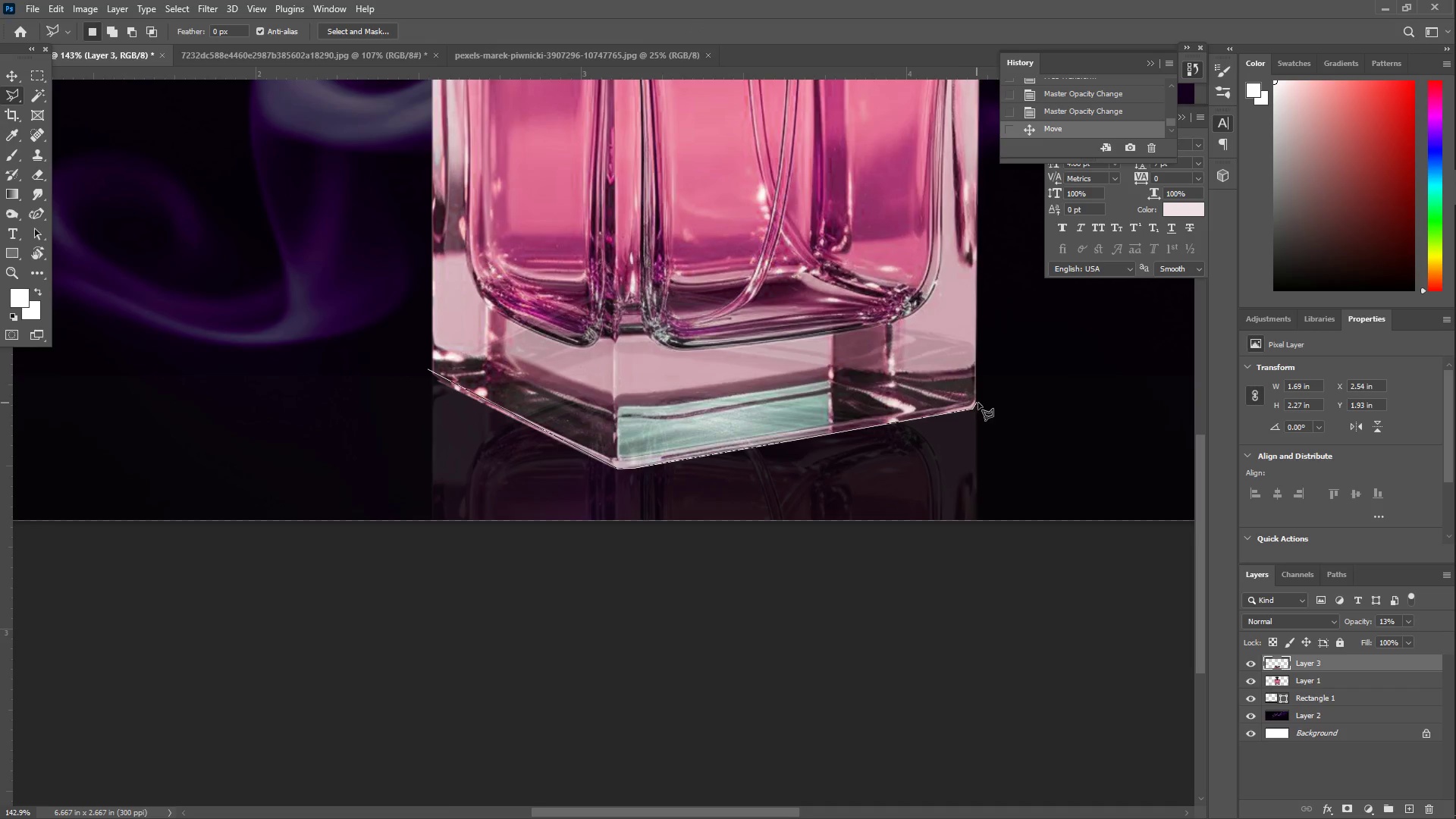 
left_click_drag(start_coordinate=[1001, 359], to_coordinate=[1001, 330])
 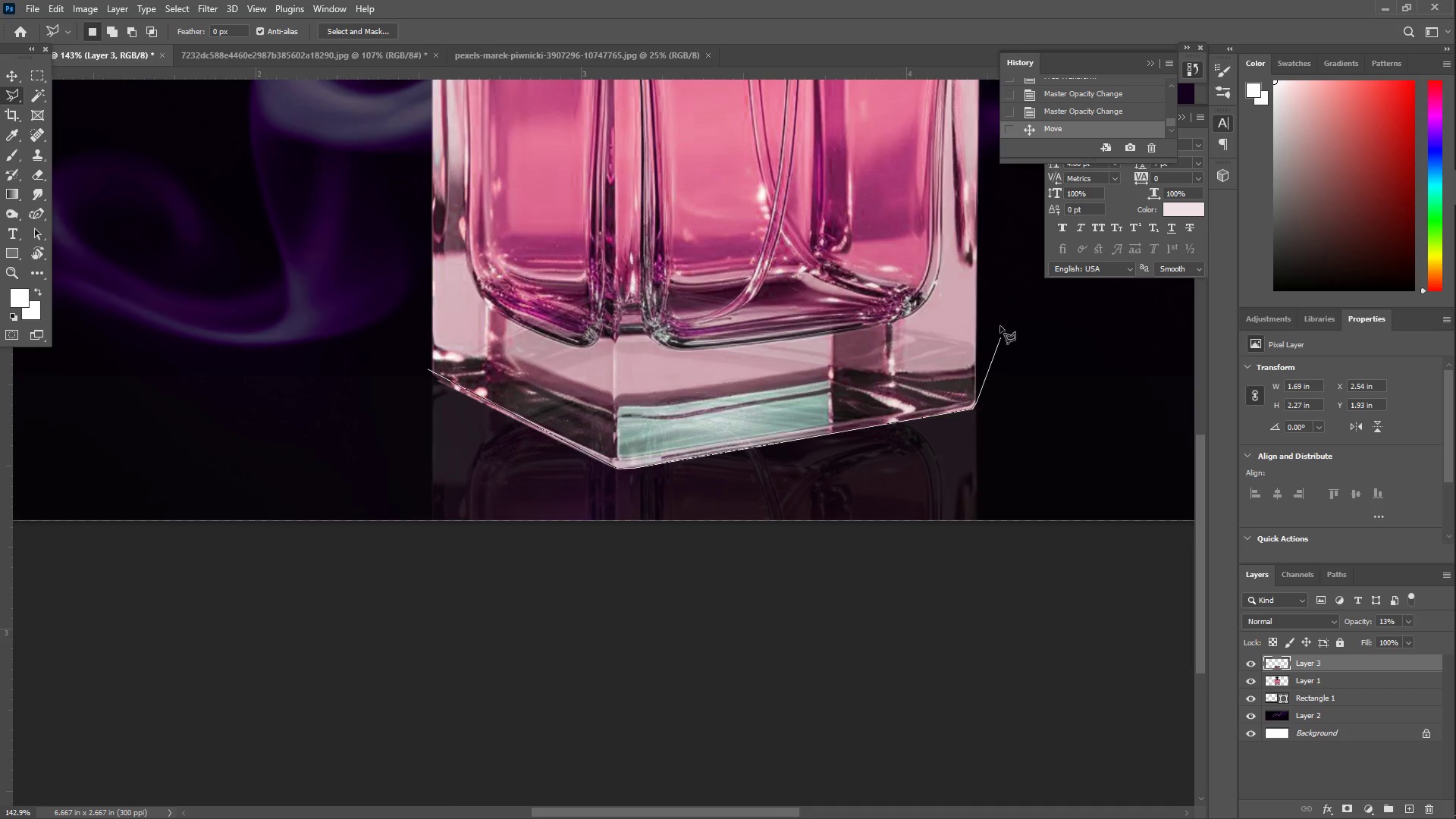 
left_click_drag(start_coordinate=[999, 316], to_coordinate=[998, 305])
 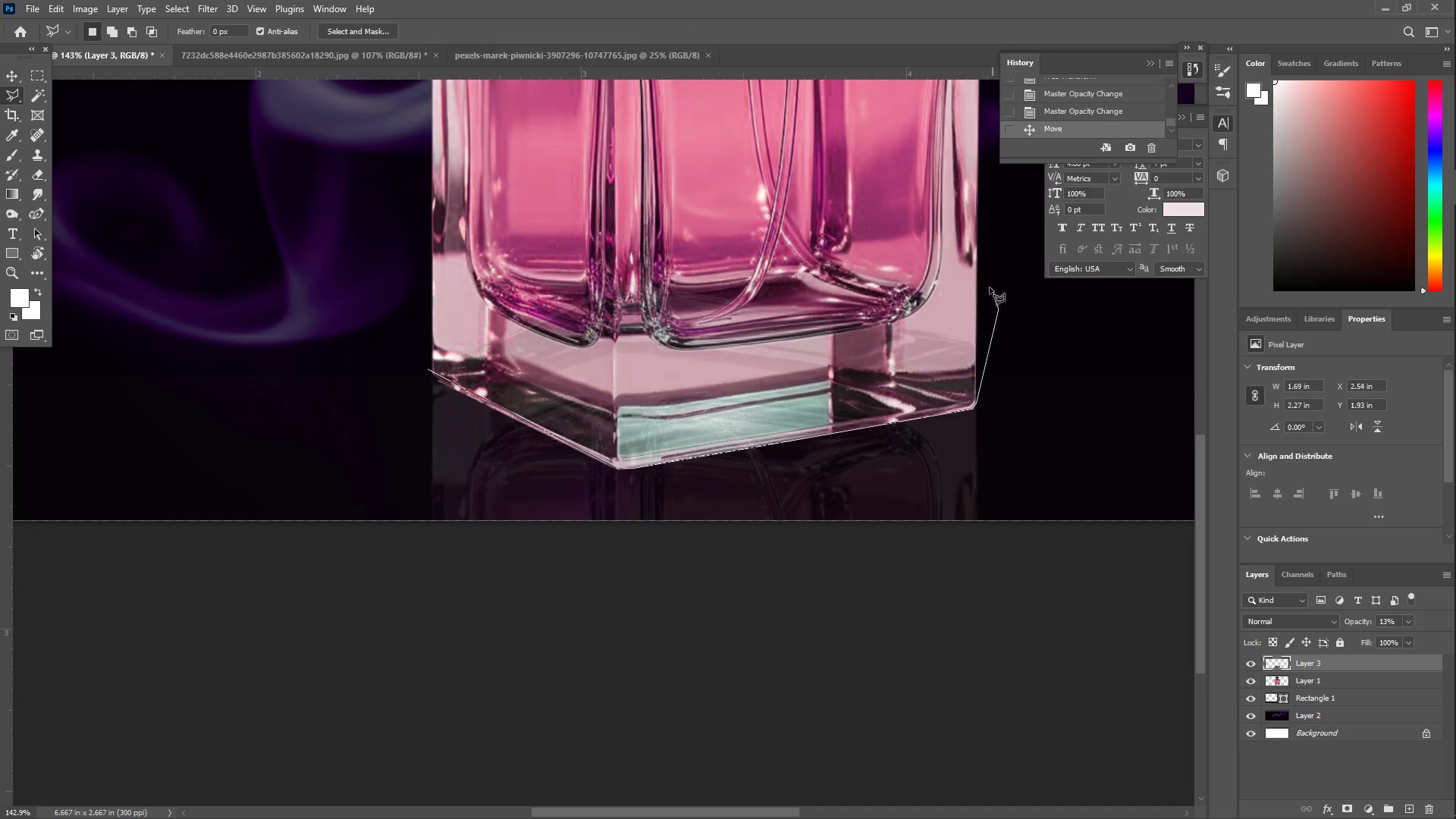 
left_click_drag(start_coordinate=[864, 223], to_coordinate=[839, 220])
 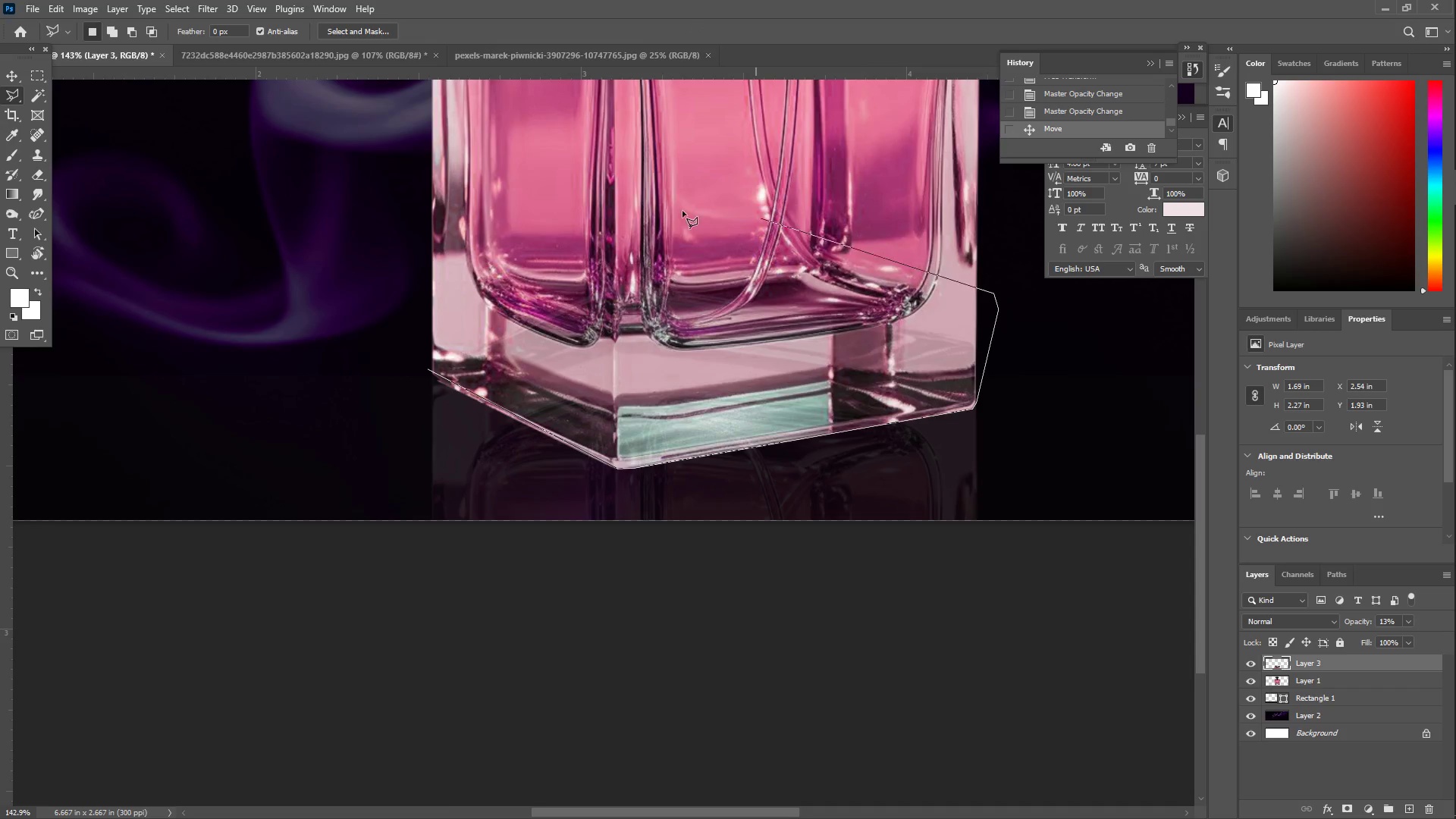 
left_click_drag(start_coordinate=[565, 199], to_coordinate=[561, 200])
 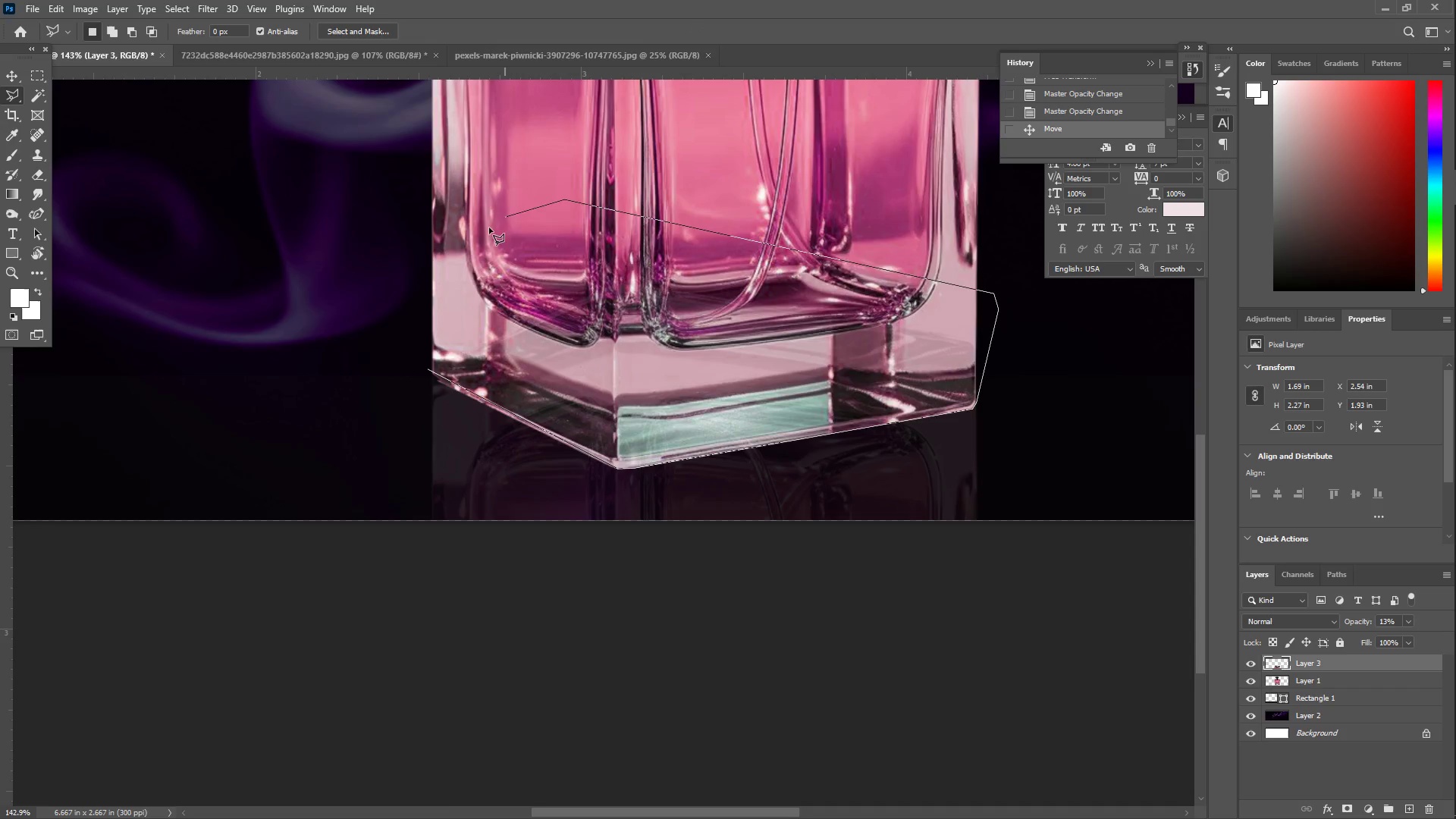 
left_click_drag(start_coordinate=[482, 237], to_coordinate=[473, 253])
 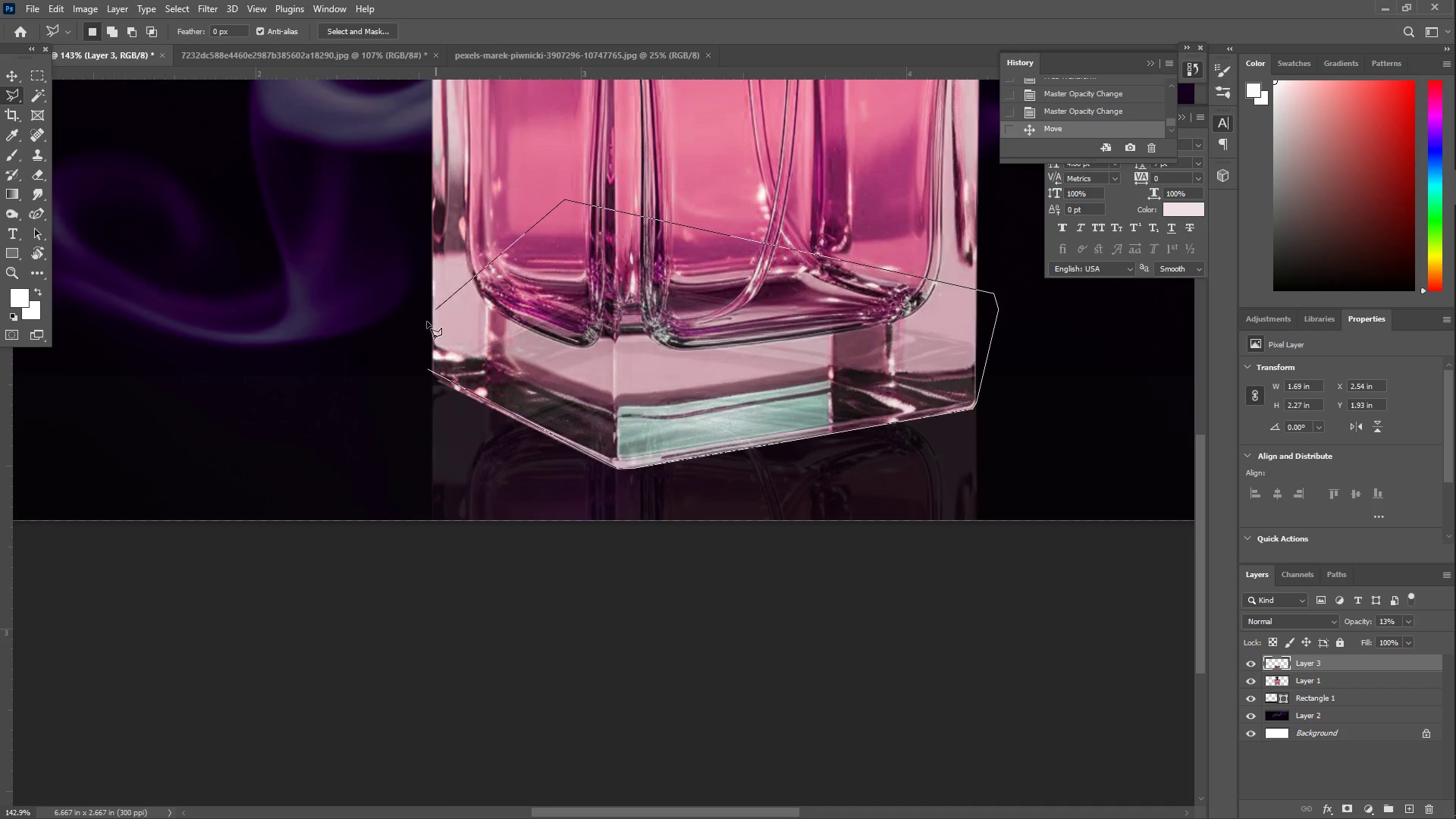 
triple_click([410, 338])
 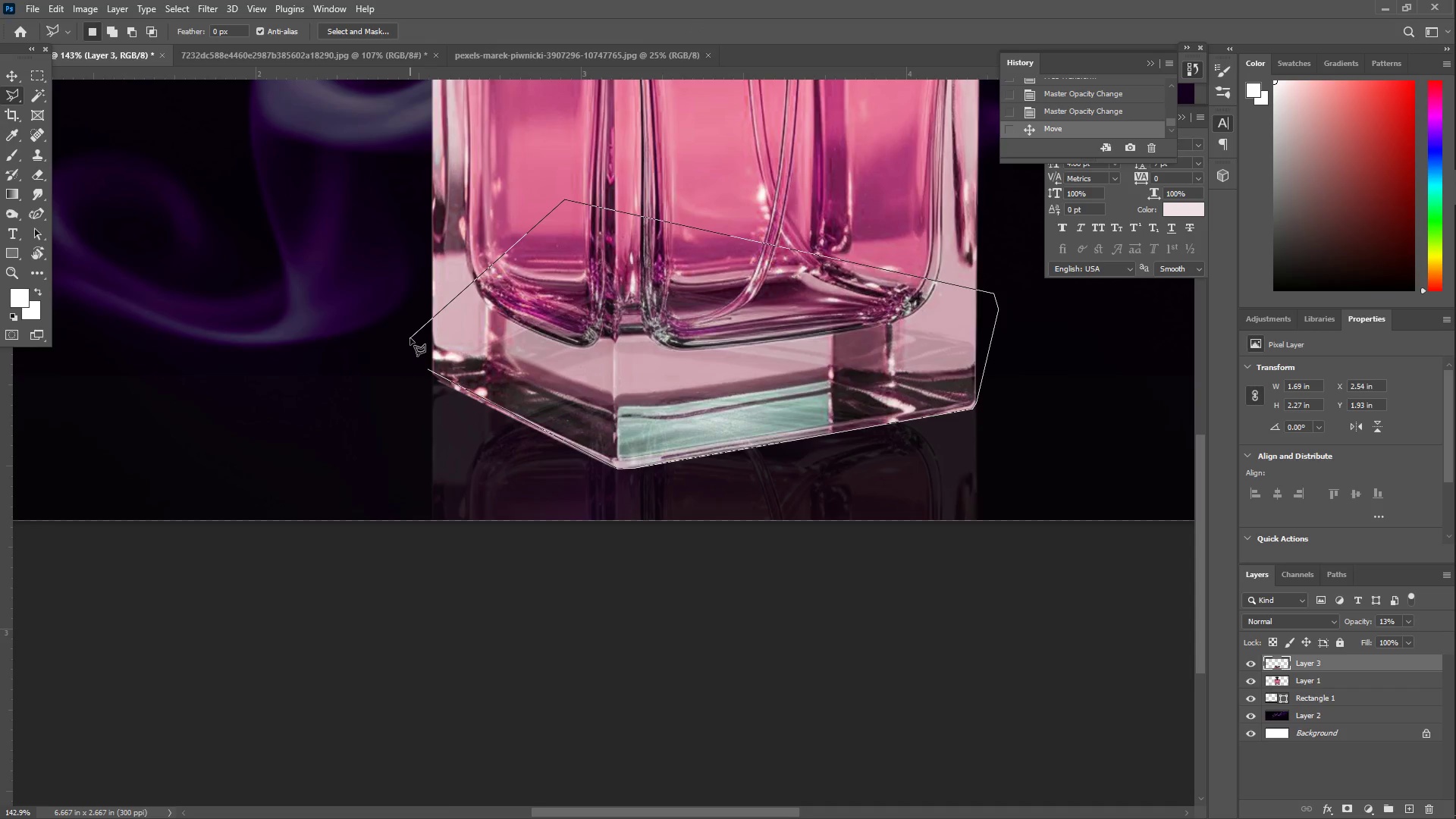 
triple_click([410, 338])
 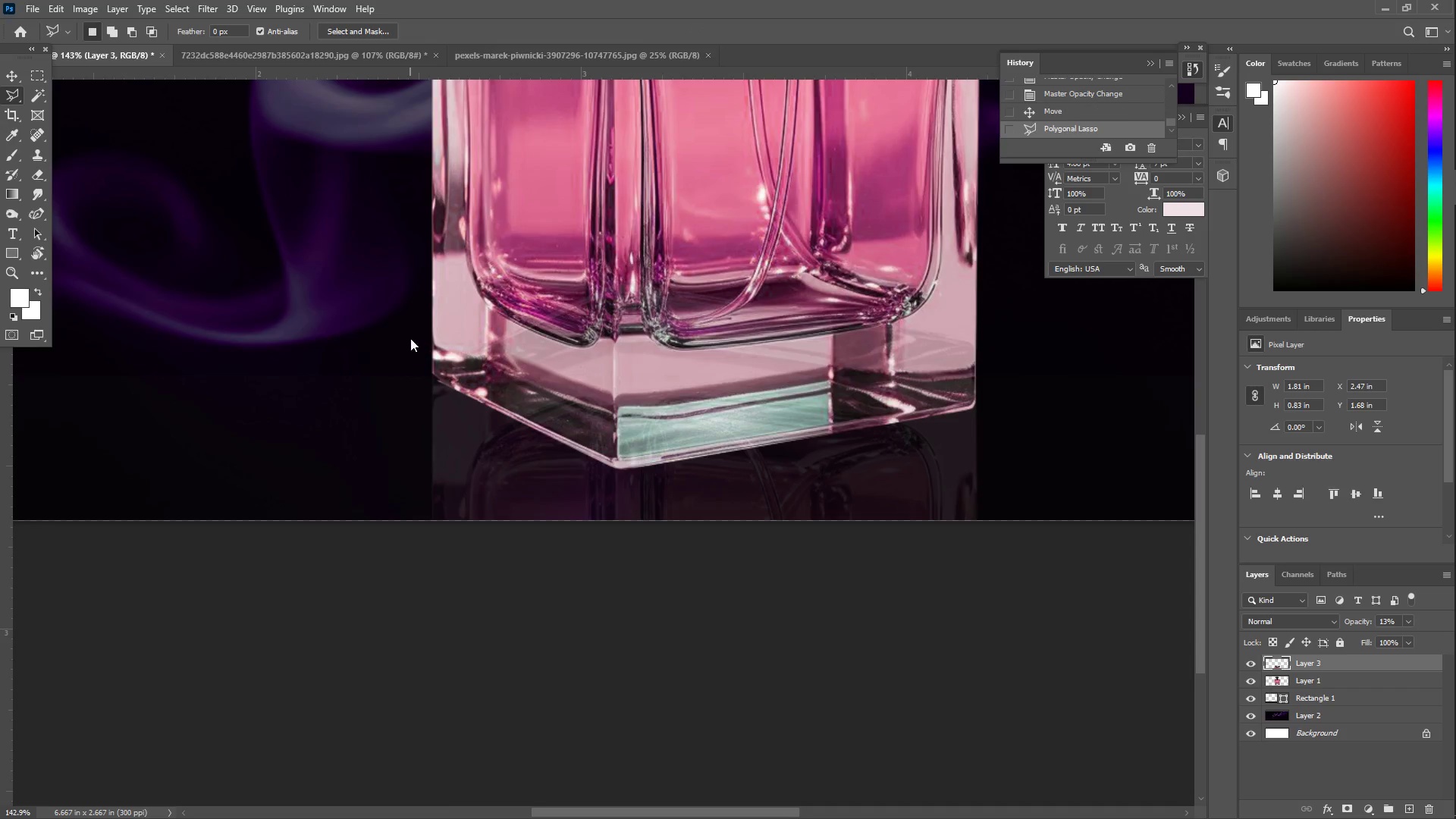 
key(Control+ControlLeft)
 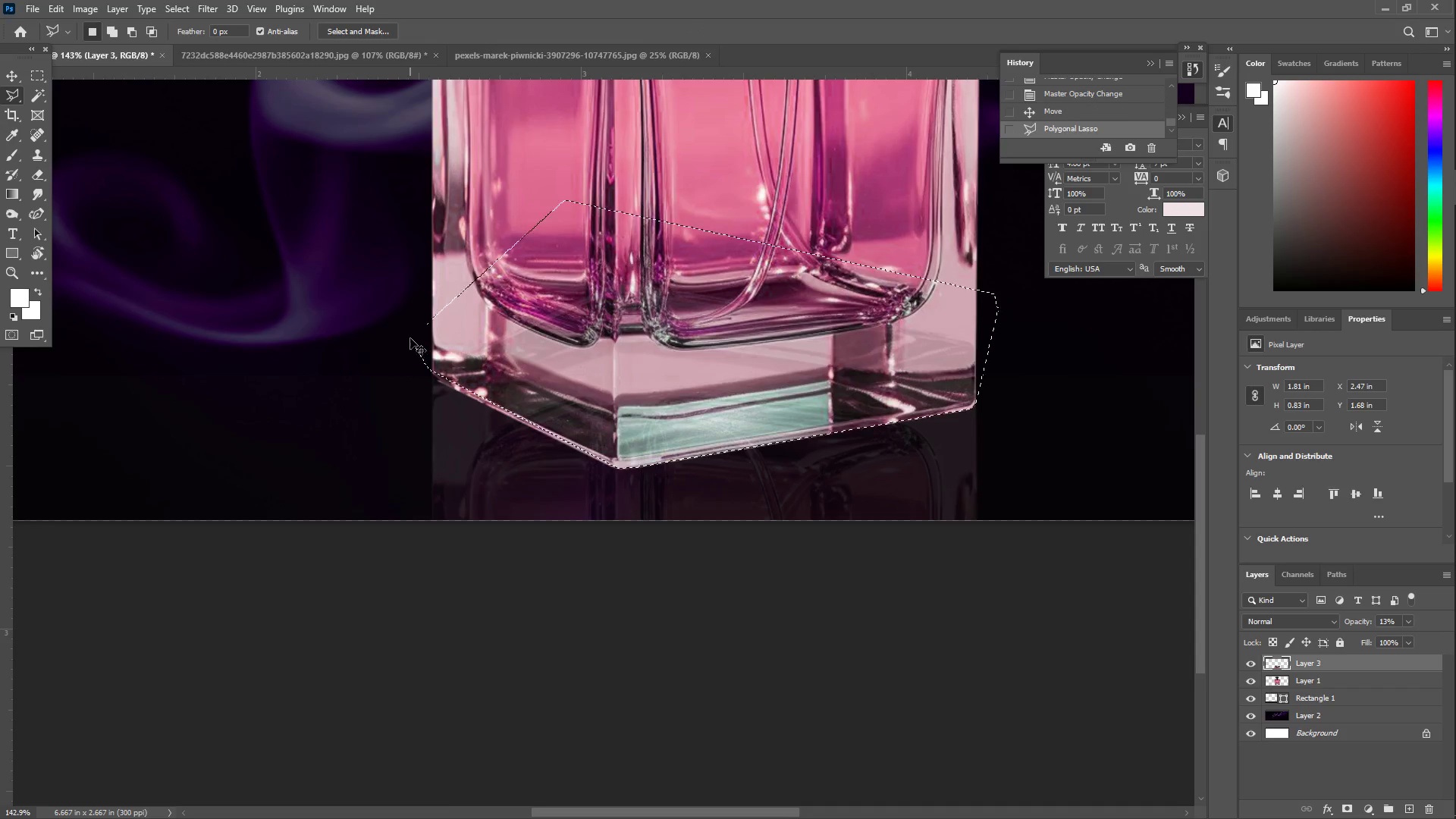 
key(Control+X)
 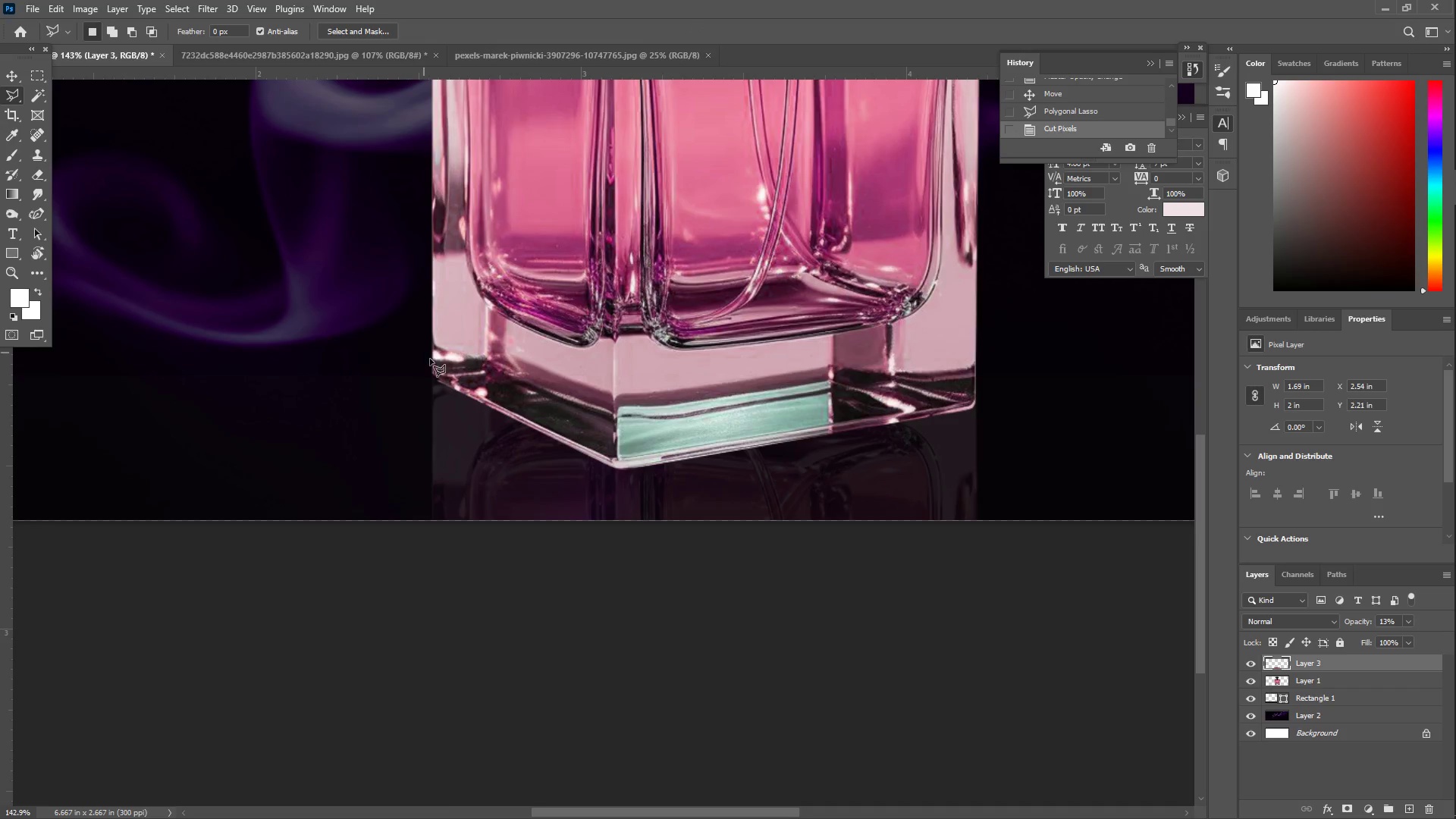 
type(zz)
 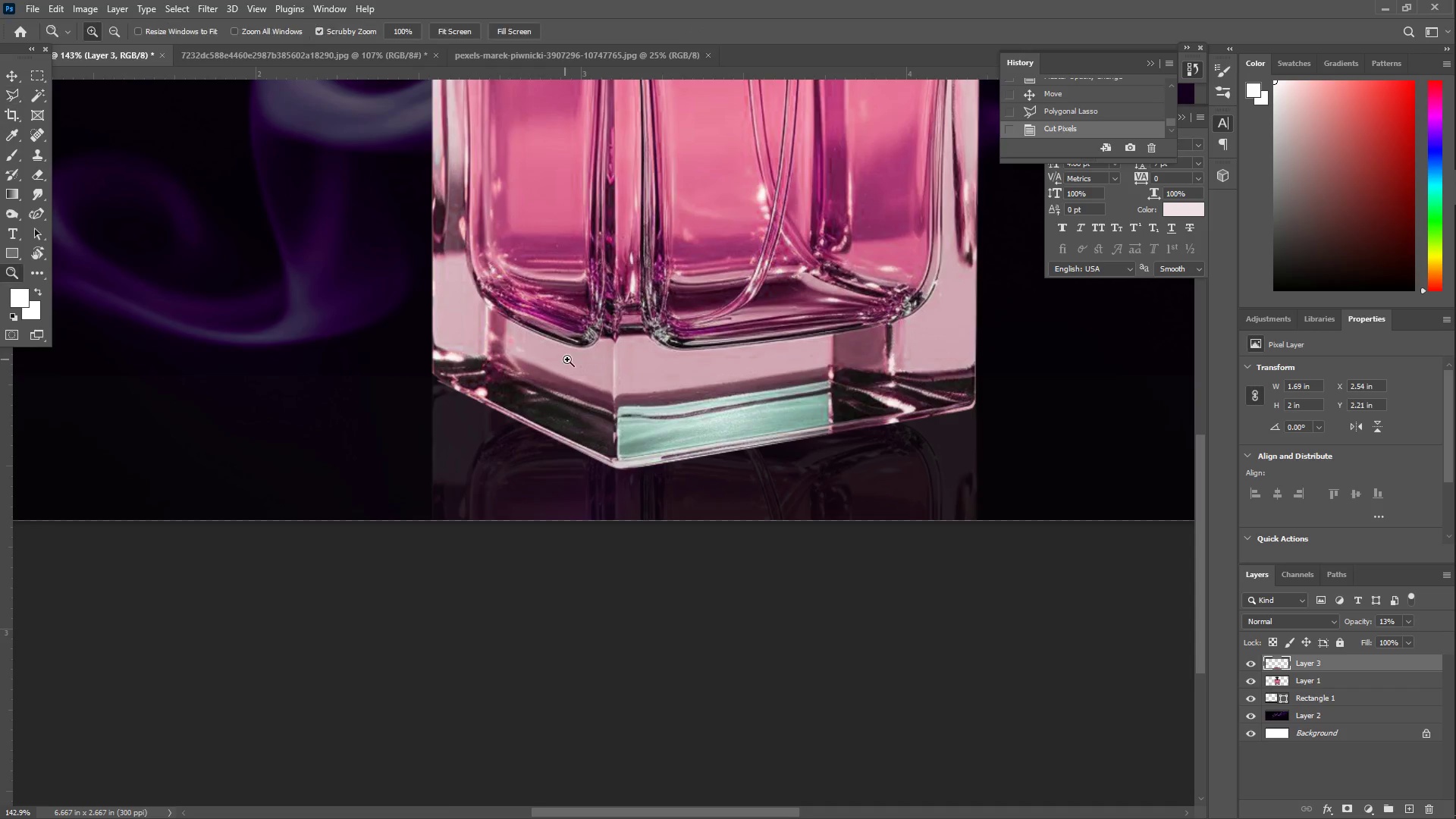 
left_click_drag(start_coordinate=[562, 359], to_coordinate=[506, 357])
 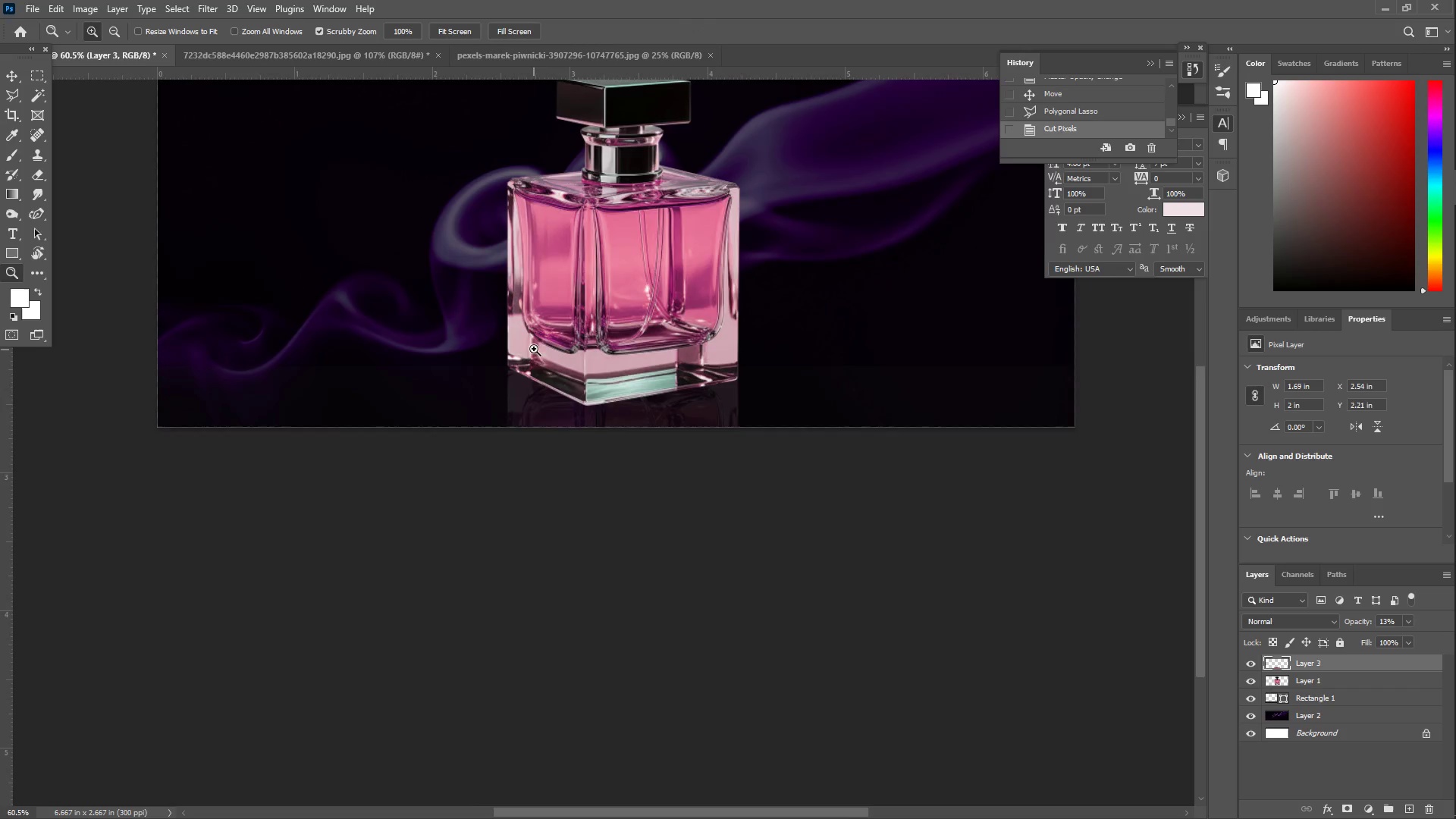 
left_click_drag(start_coordinate=[541, 347], to_coordinate=[570, 345])
 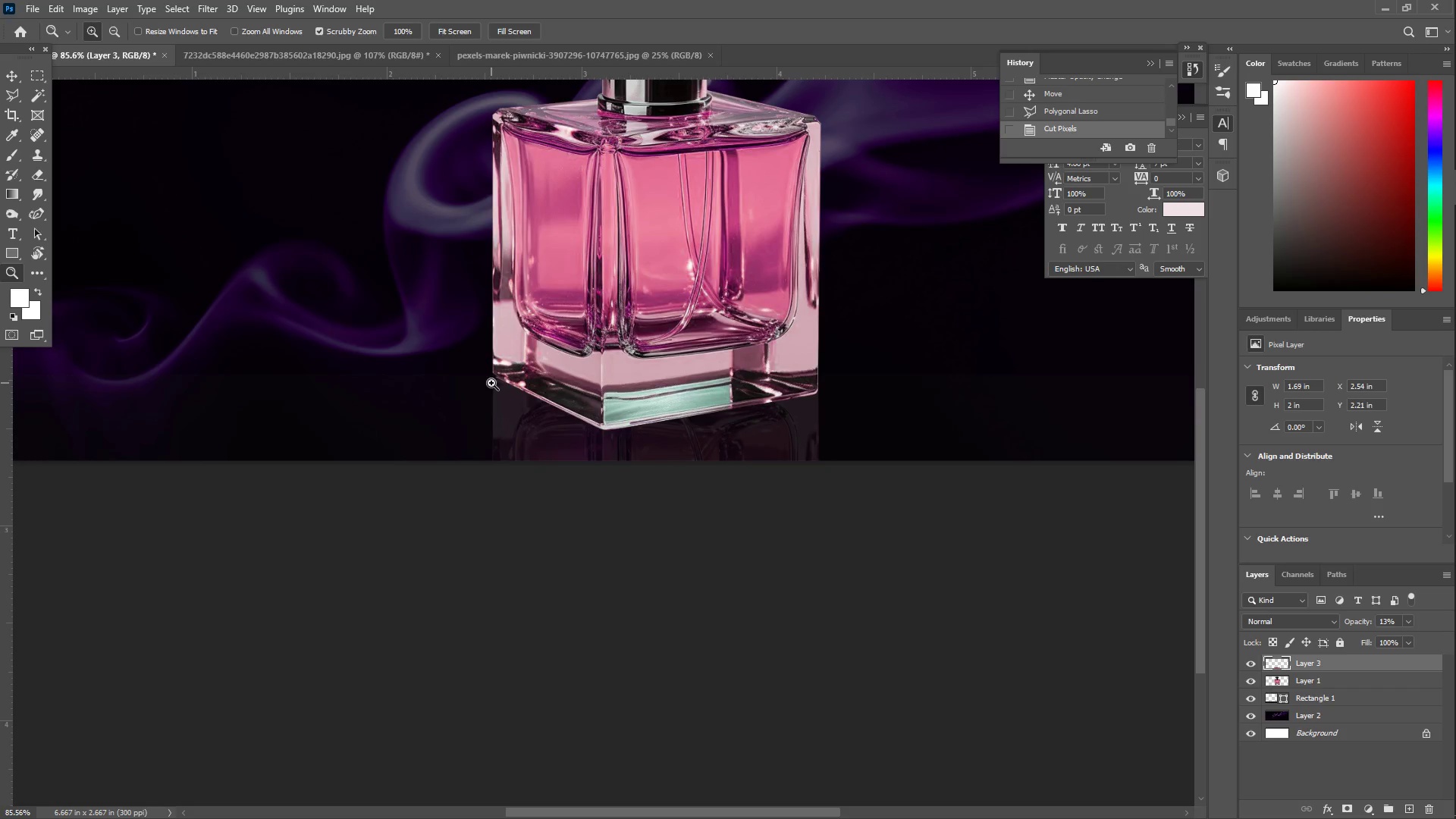 
left_click([14, 73])
 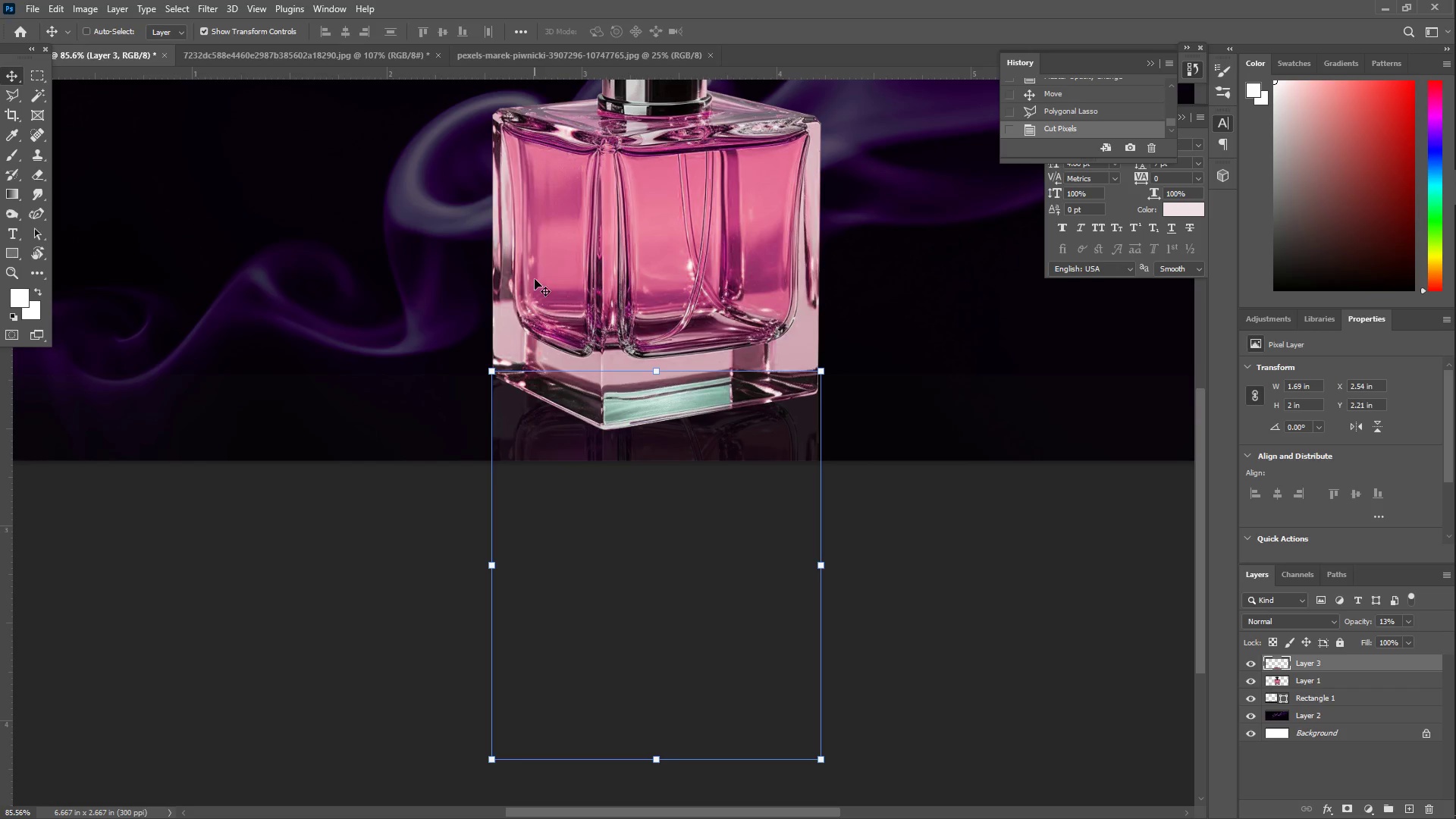 
right_click([564, 294])
 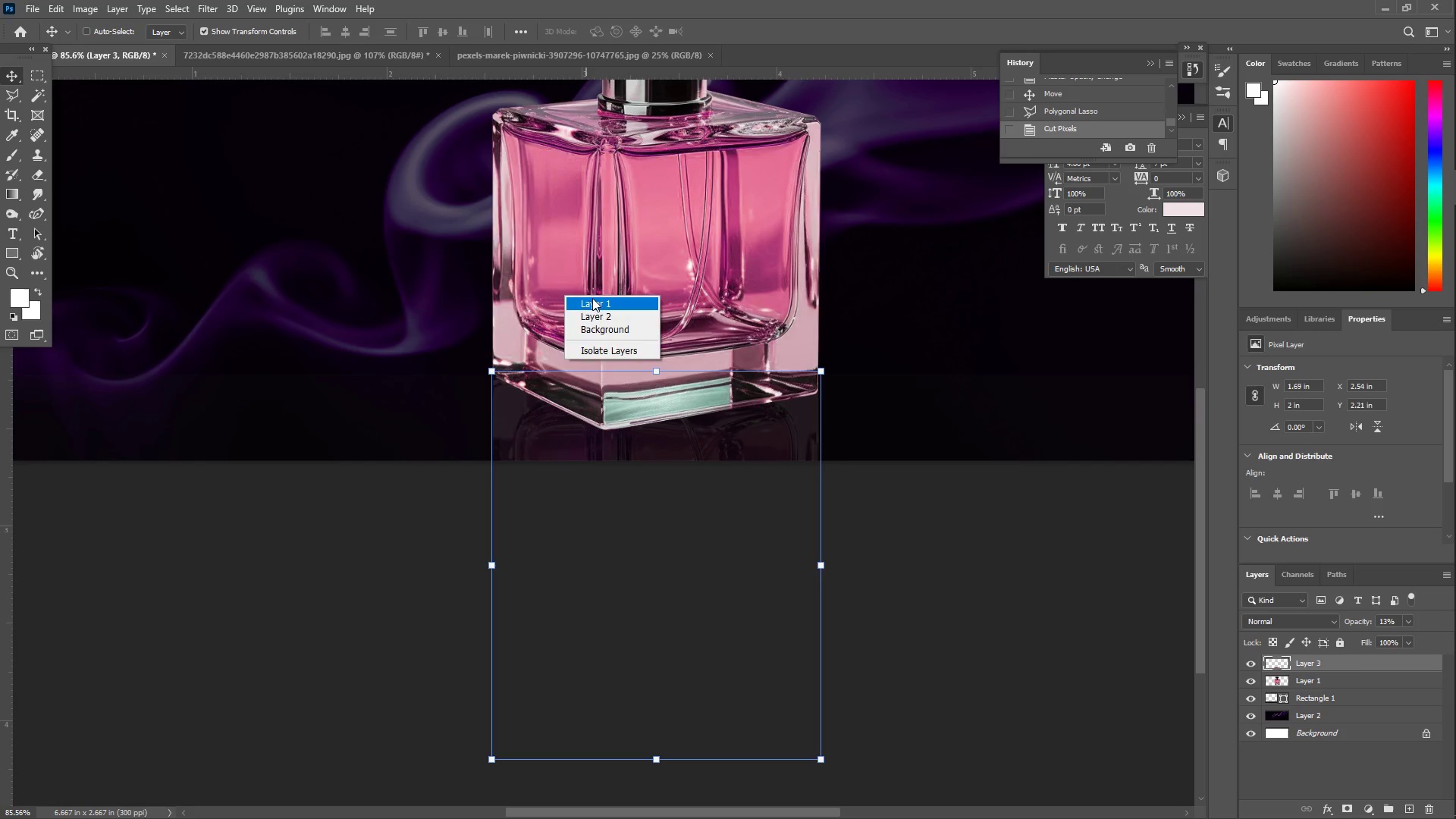 
left_click([597, 300])
 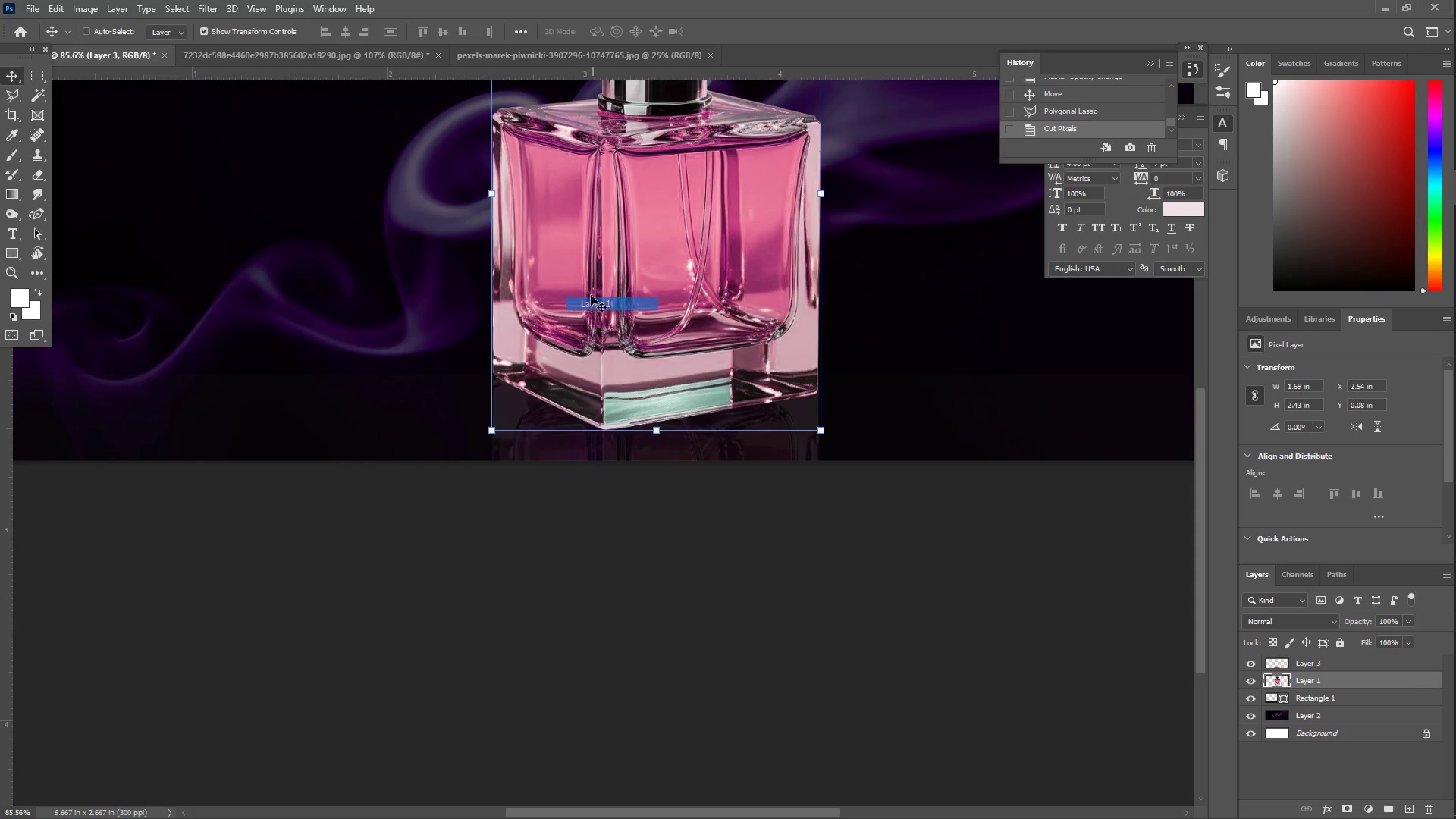 
key(Control+C)
 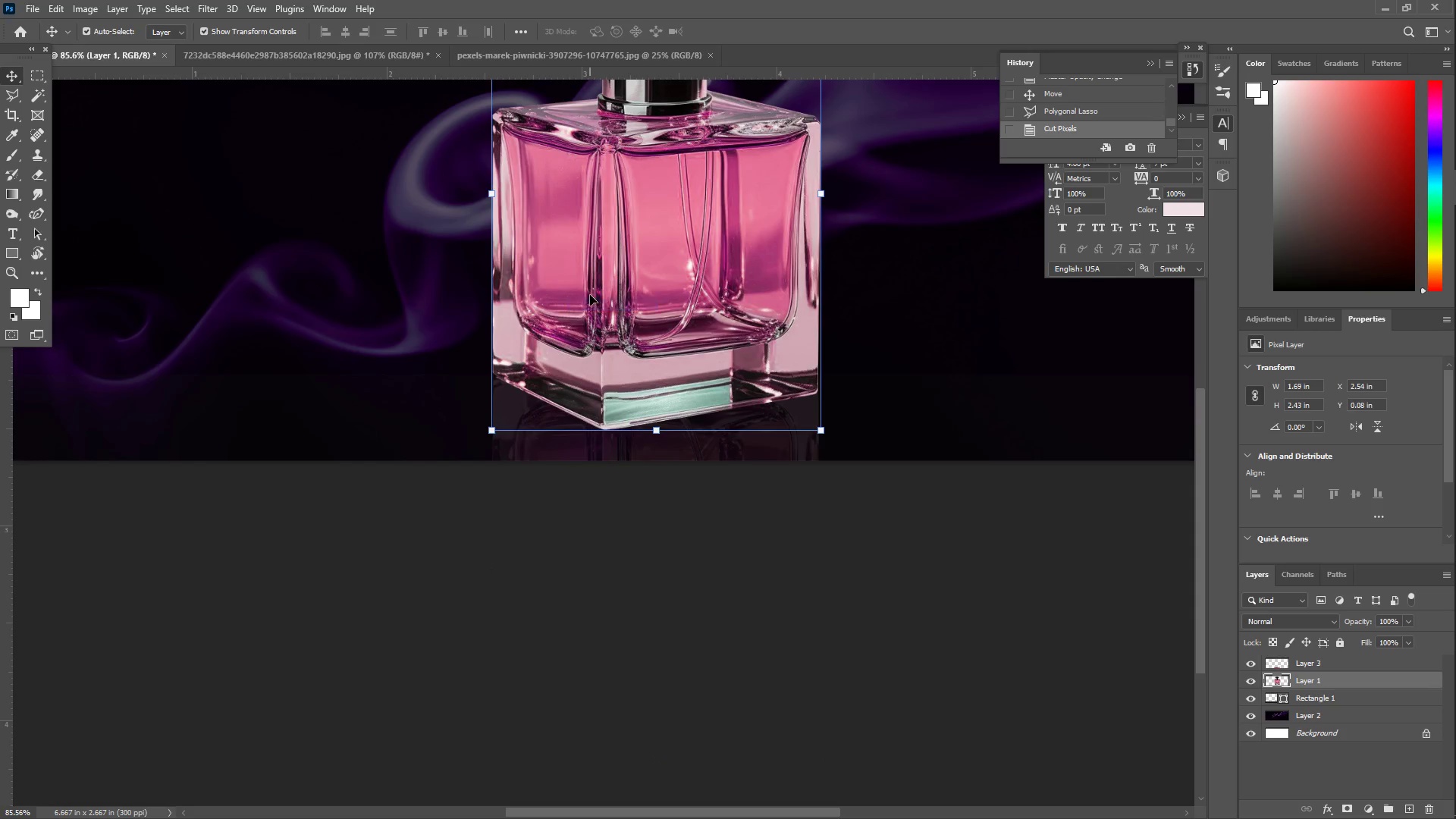 
key(Control+V)
 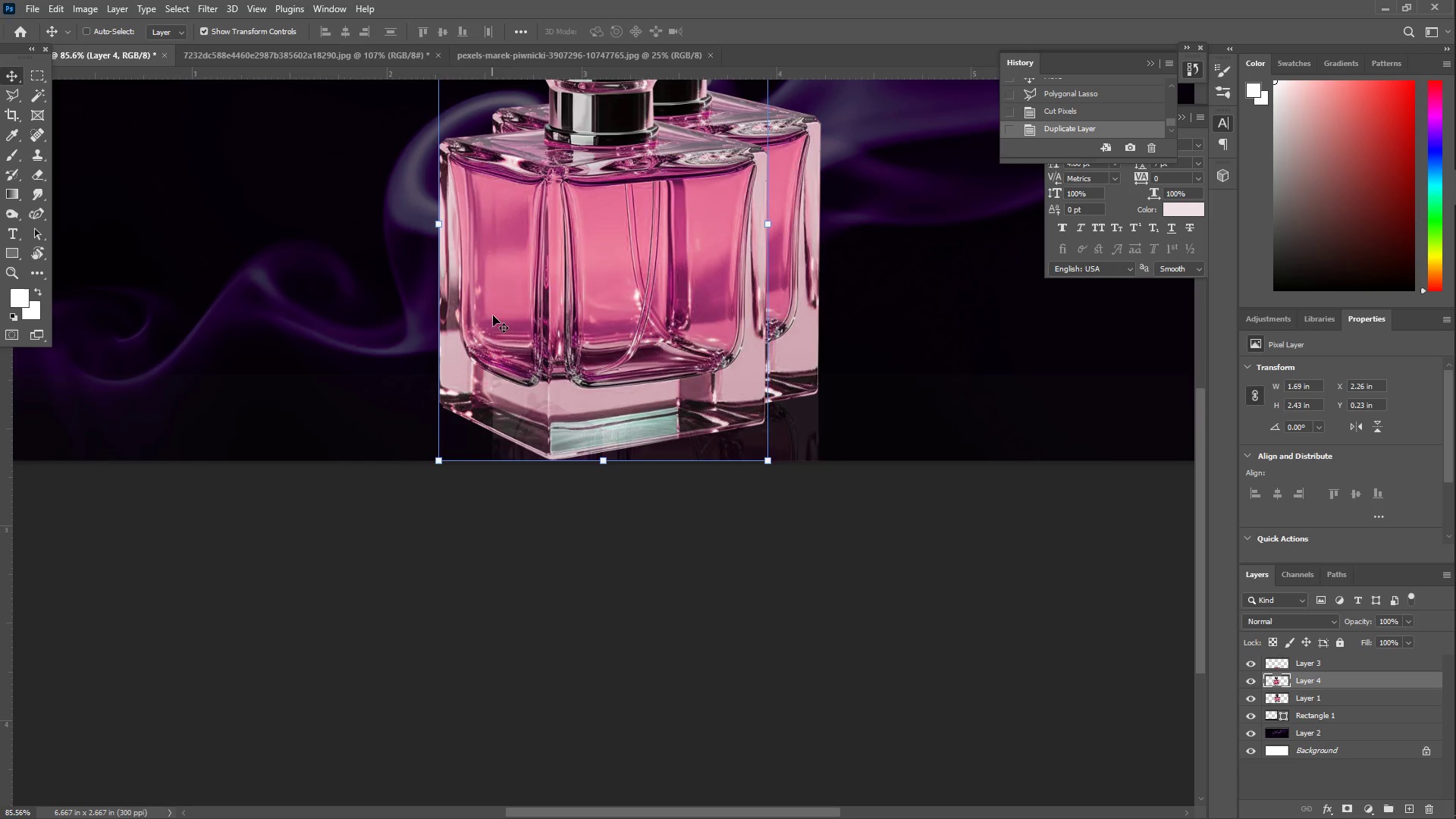 
key(Control+ControlLeft)
 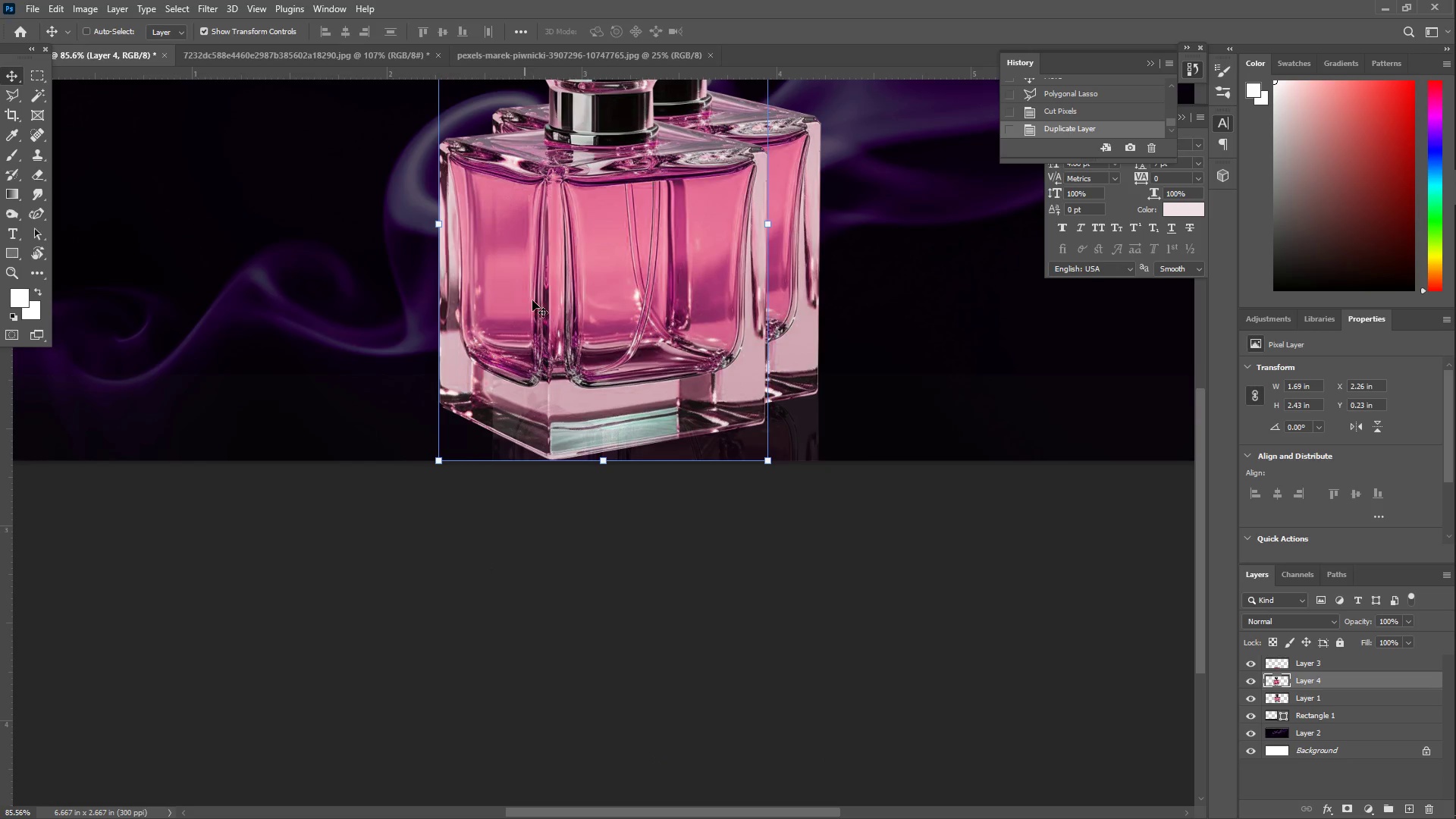 
left_click_drag(start_coordinate=[603, 290], to_coordinate=[456, 298])
 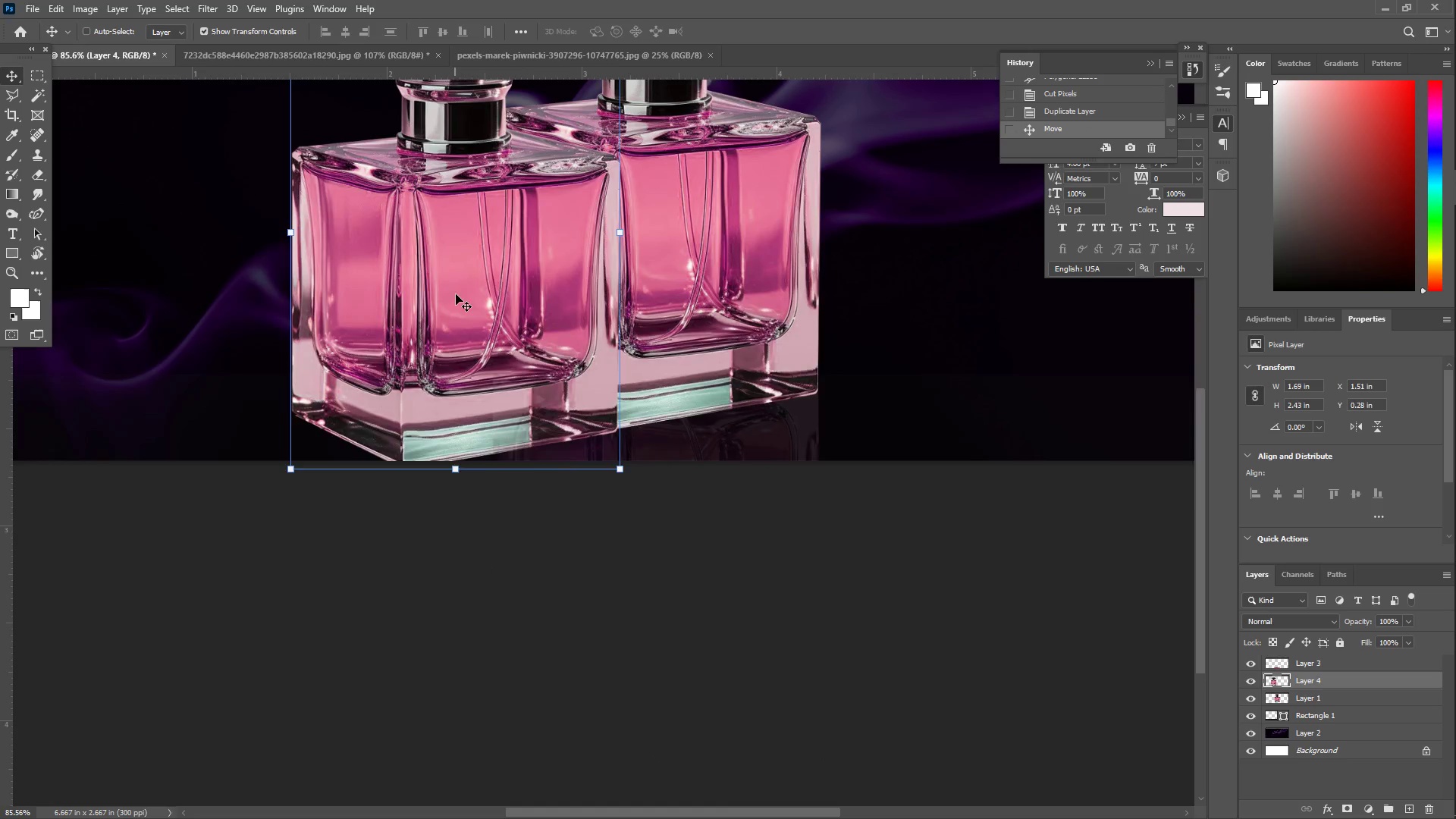 
scroll: coordinate [469, 270], scroll_direction: up, amount: 7.0
 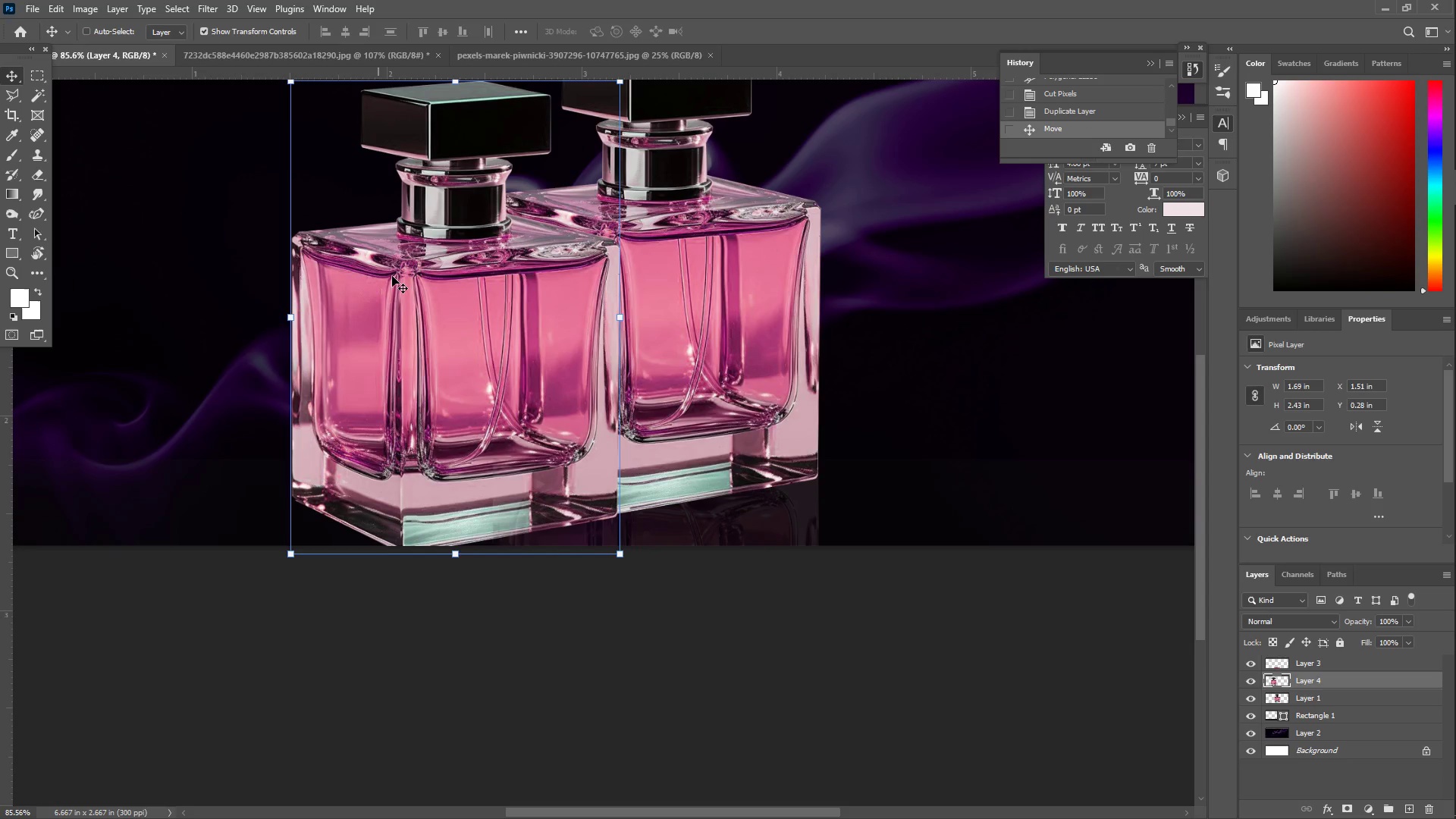 
hold_key(key=ShiftLeft, duration=1.52)
left_click_drag(start_coordinate=[290, 312], to_coordinate=[920, 278])
 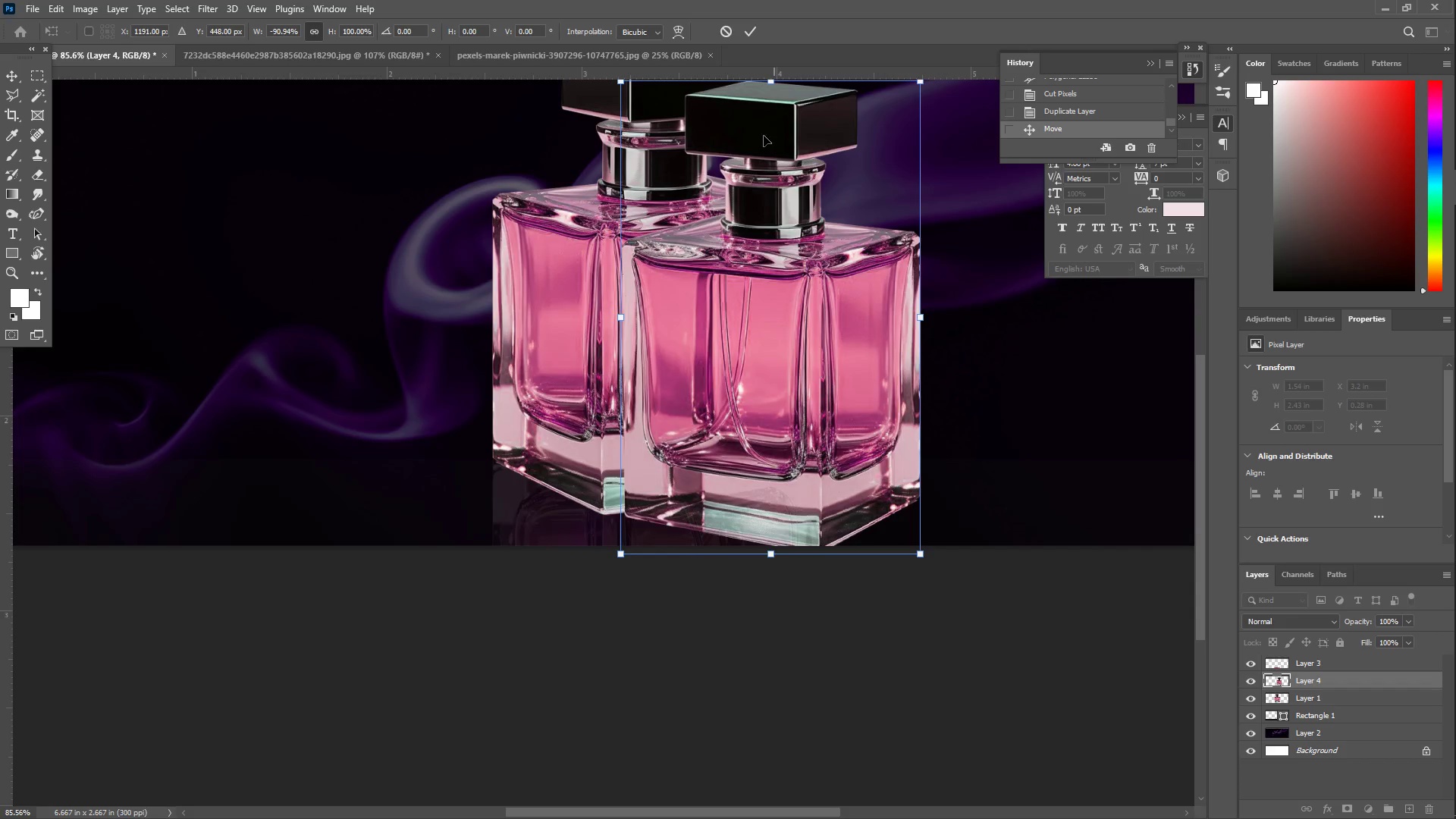 
hold_key(key=ShiftLeft, duration=1.51)
 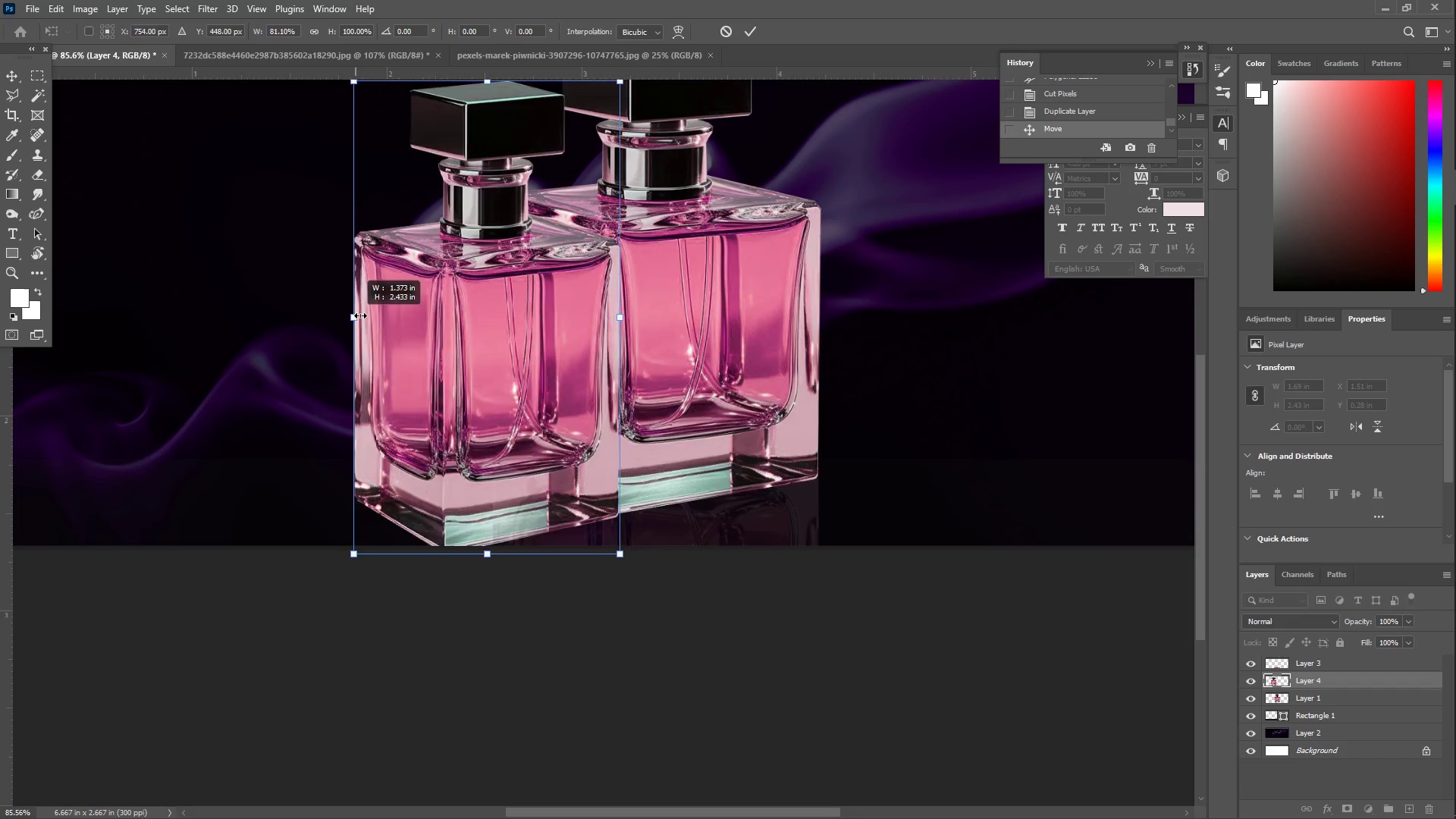 
hold_key(key=ShiftLeft, duration=1.52)
 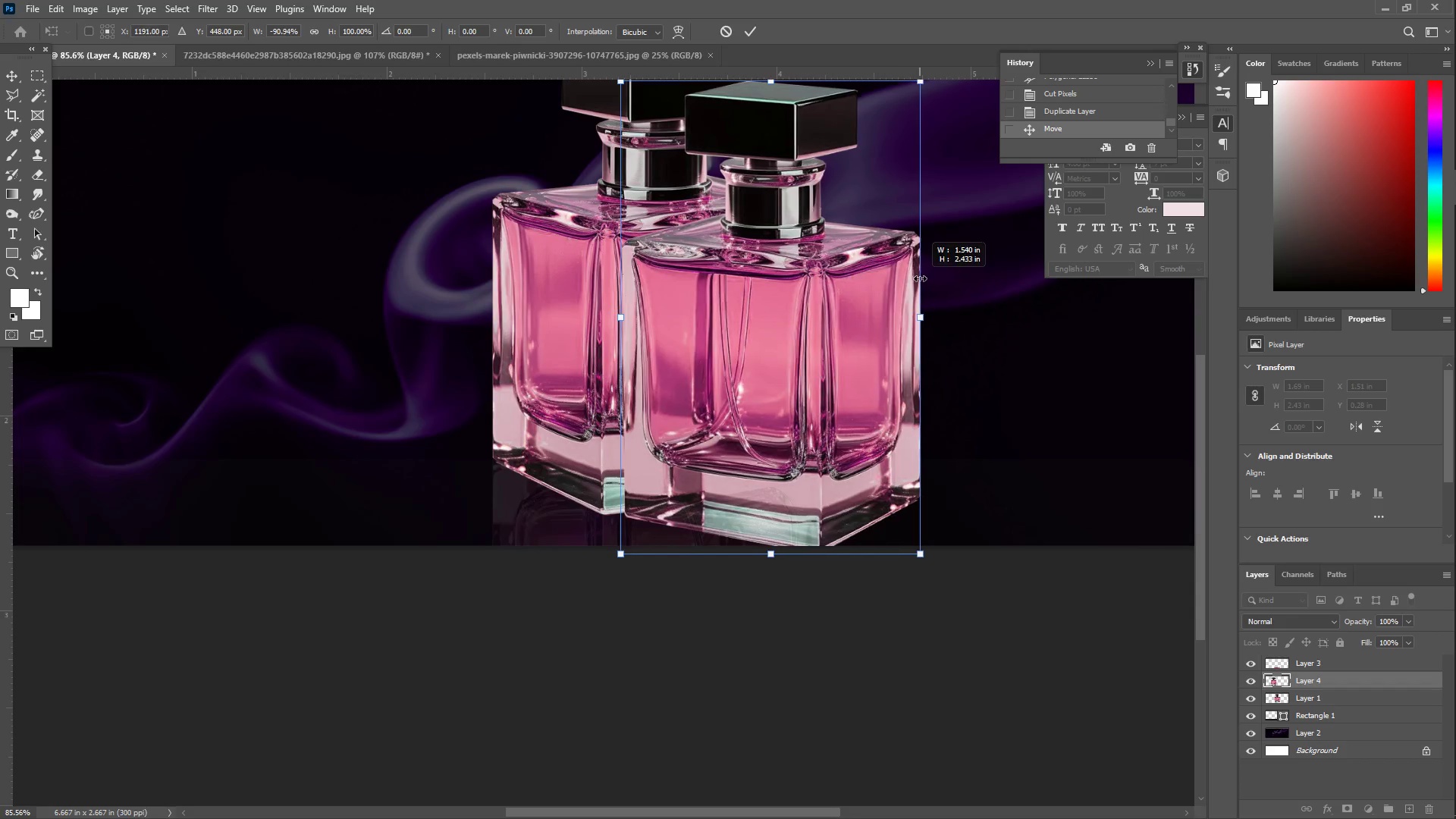 
hold_key(key=ShiftLeft, duration=0.78)
 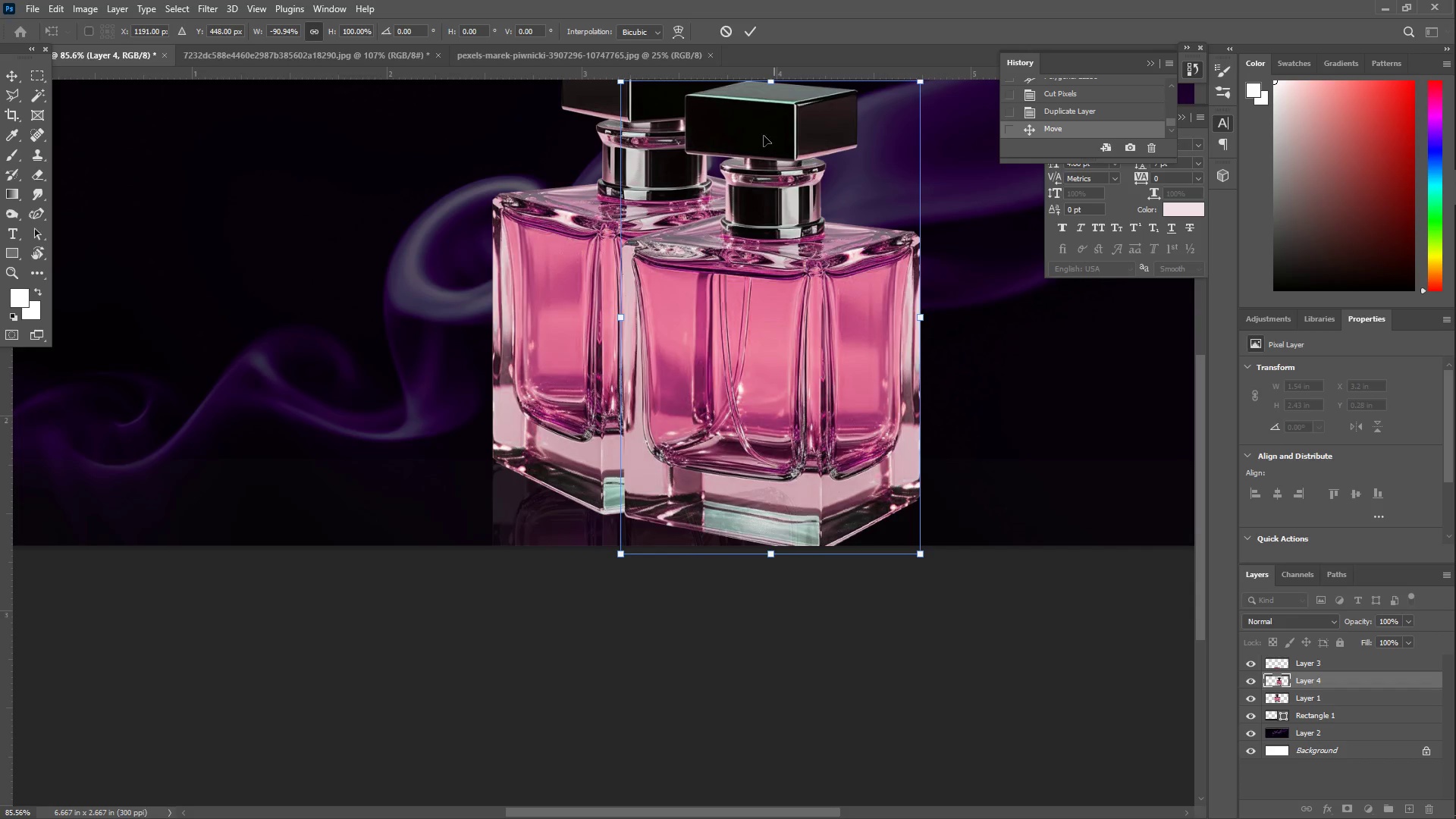 
key(Shift+ShiftLeft)
 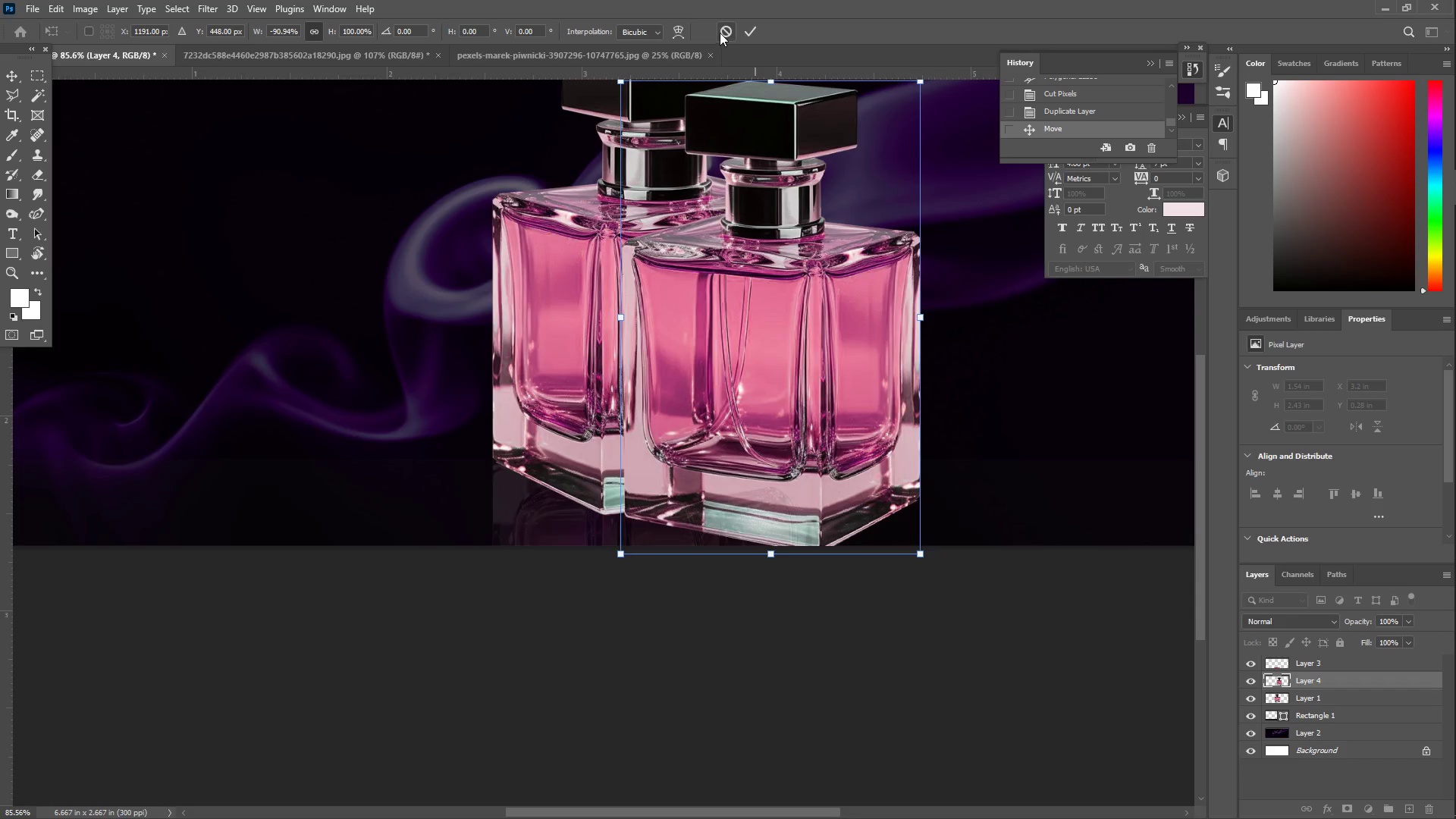 
left_click([677, 26])
 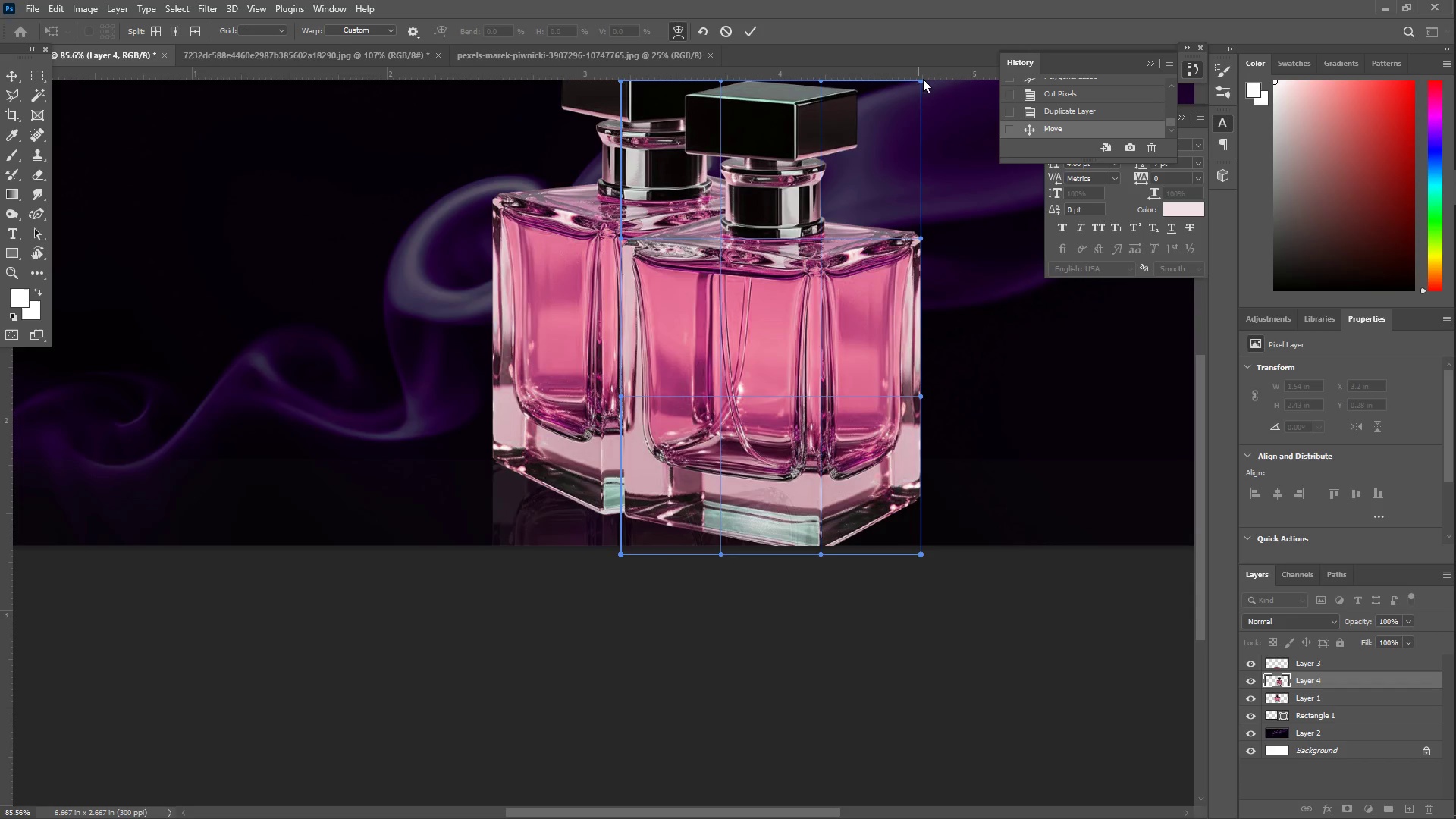 
left_click_drag(start_coordinate=[921, 79], to_coordinate=[542, 219])
 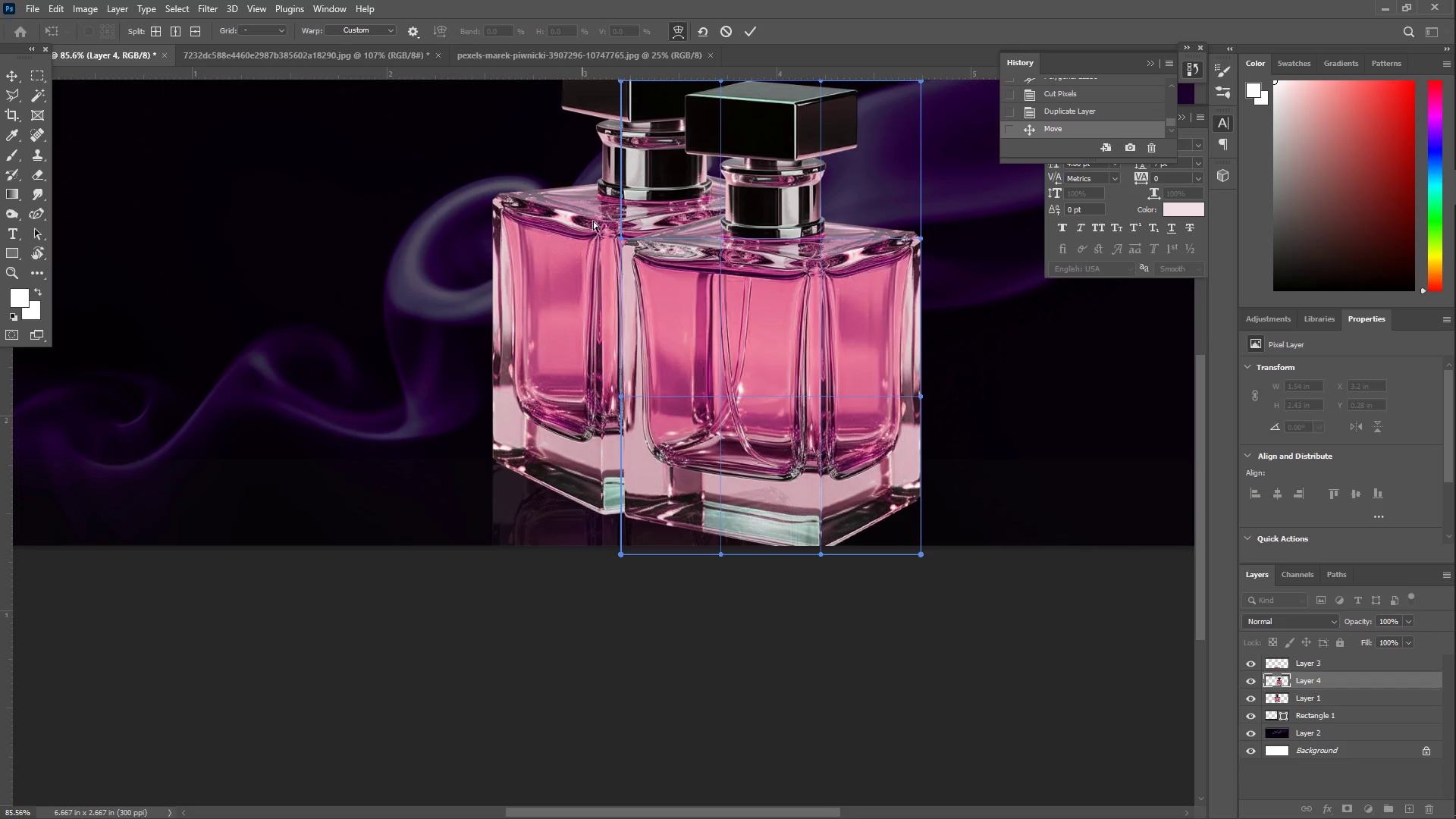 
scroll: coordinate [617, 231], scroll_direction: up, amount: 6.0
 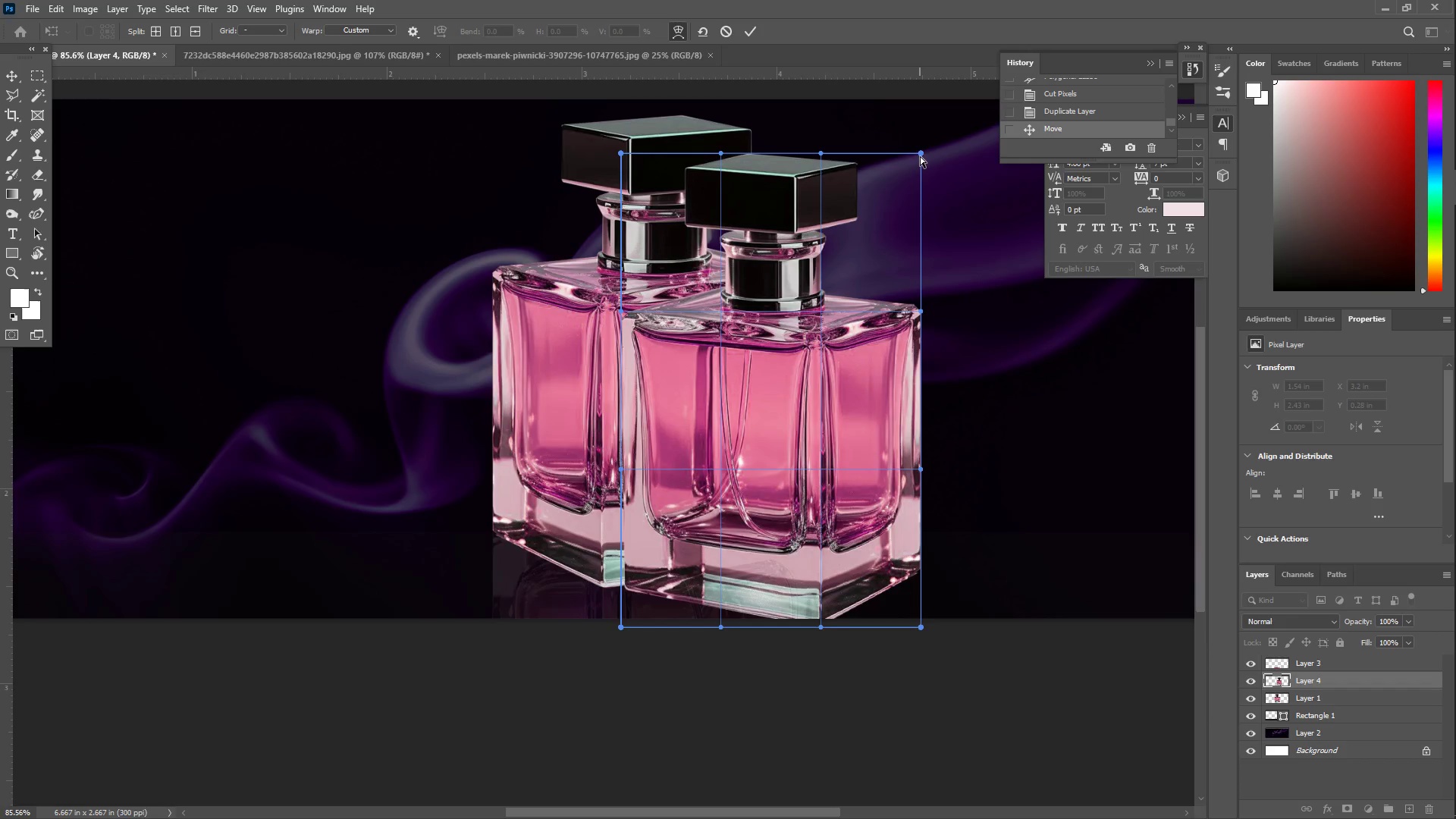 
left_click_drag(start_coordinate=[922, 154], to_coordinate=[679, 437])
 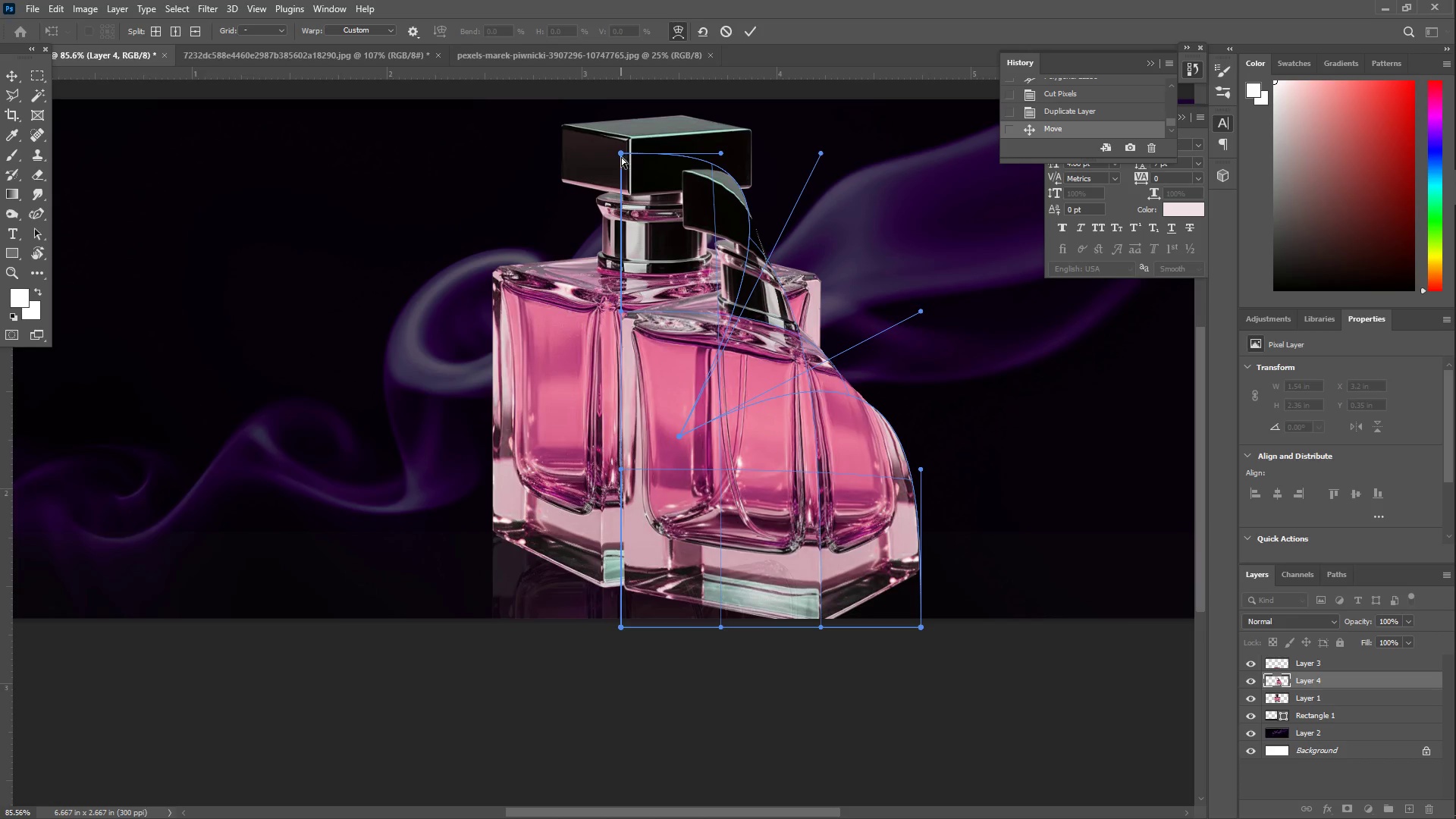 
left_click_drag(start_coordinate=[620, 152], to_coordinate=[155, 540])
 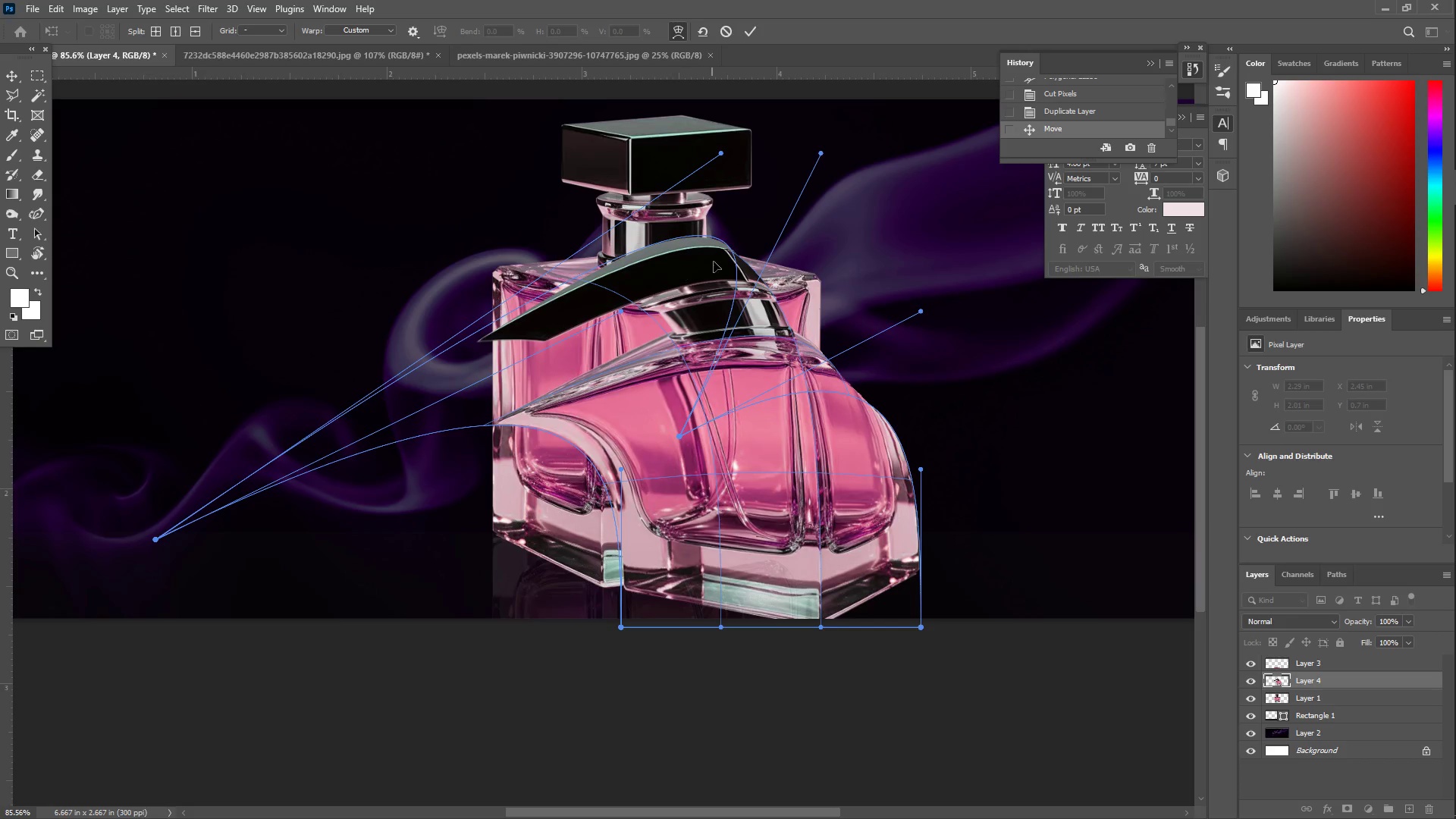 
left_click_drag(start_coordinate=[704, 259], to_coordinate=[260, 543])
 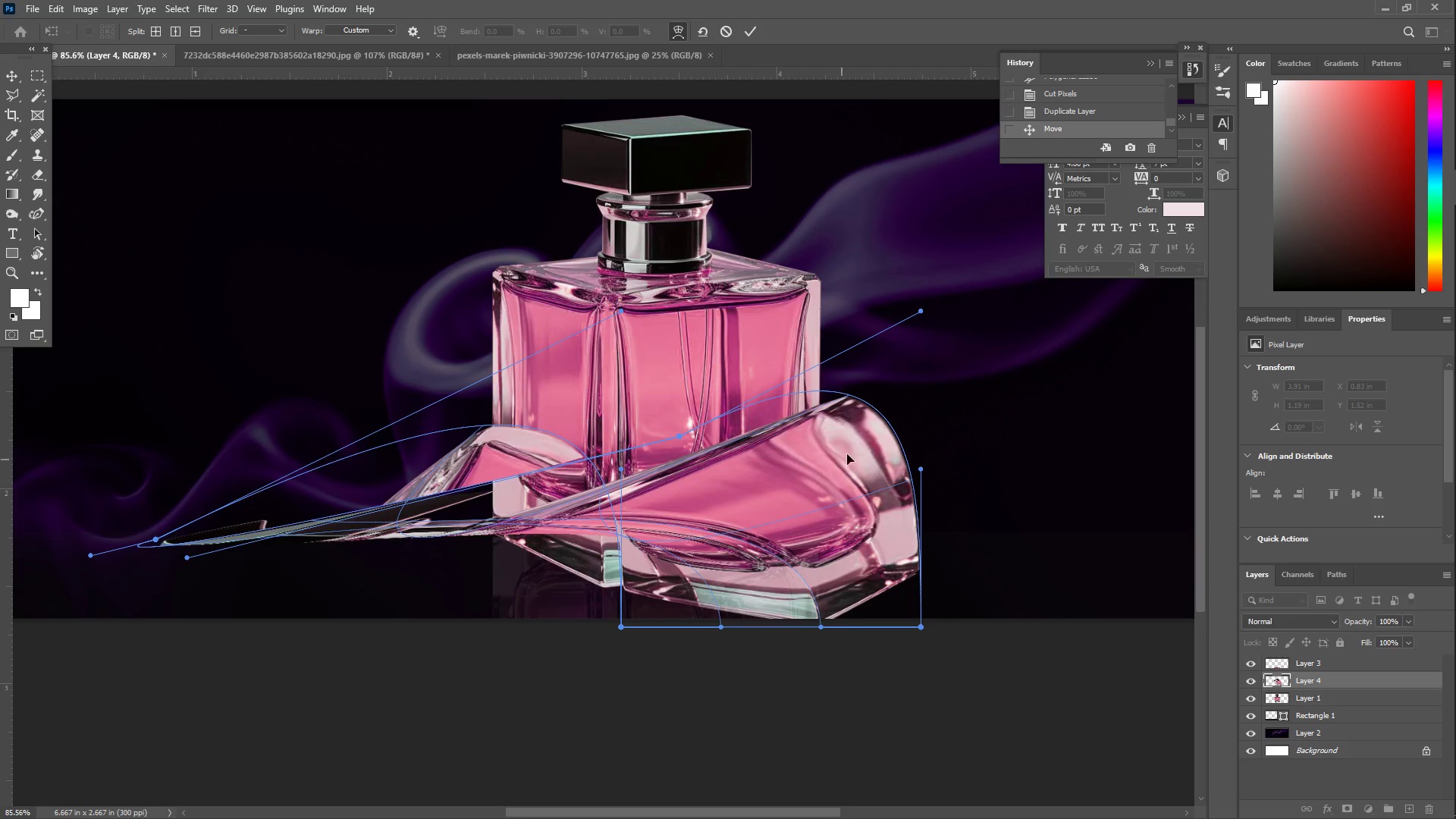 
left_click_drag(start_coordinate=[859, 431], to_coordinate=[557, 621])
 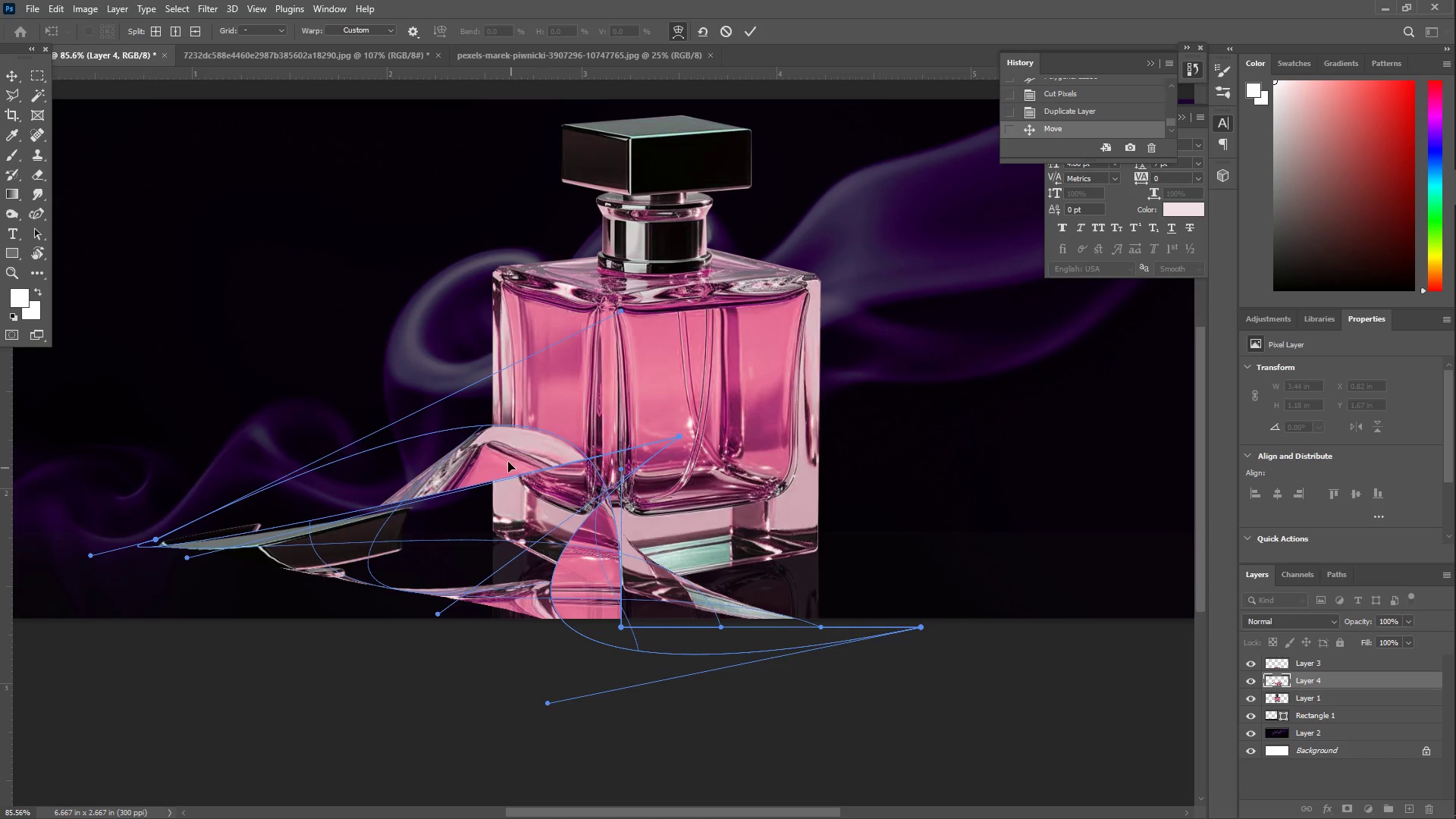 
left_click_drag(start_coordinate=[505, 444], to_coordinate=[312, 682])
 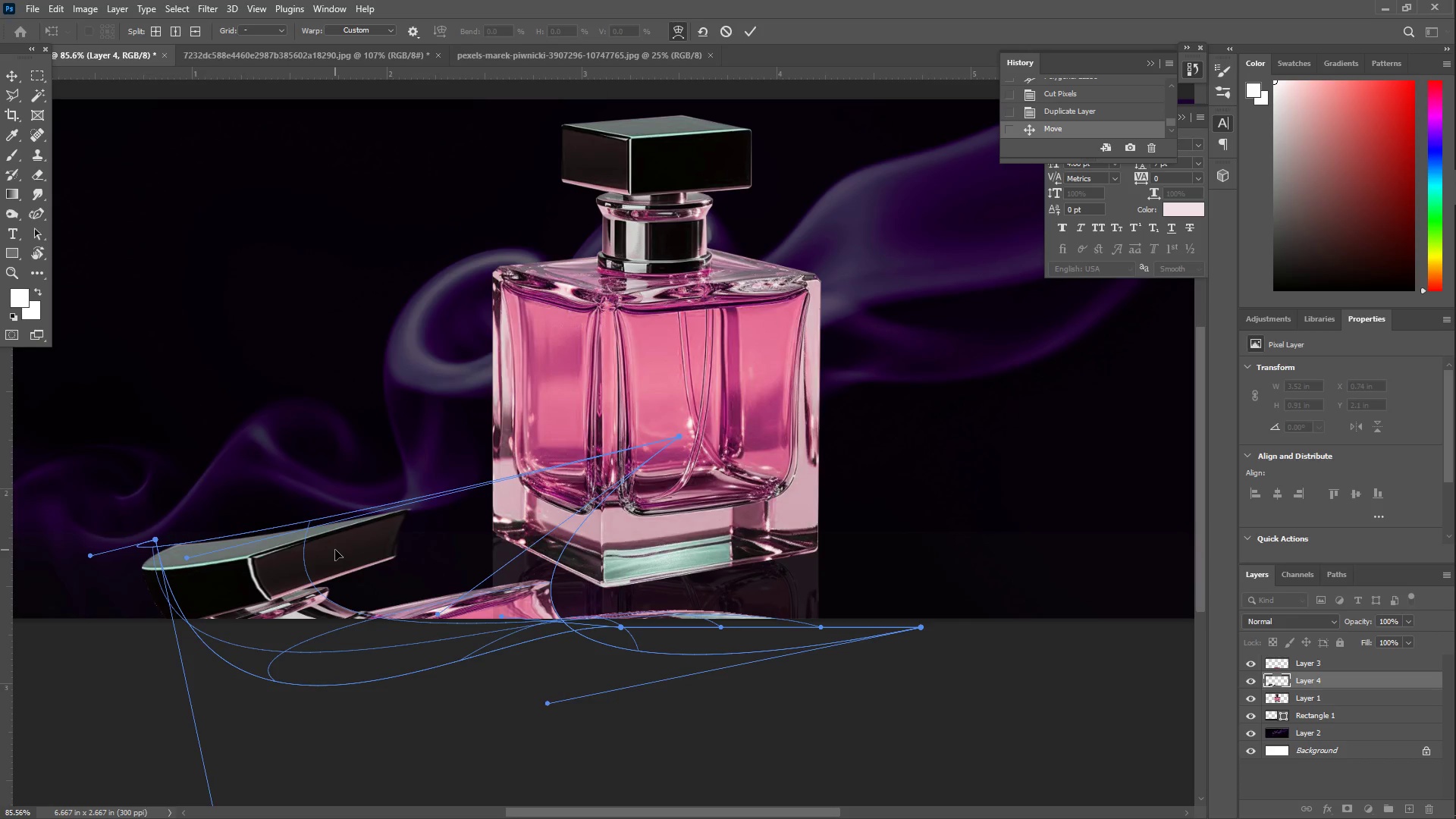 
left_click_drag(start_coordinate=[369, 534], to_coordinate=[271, 555])
 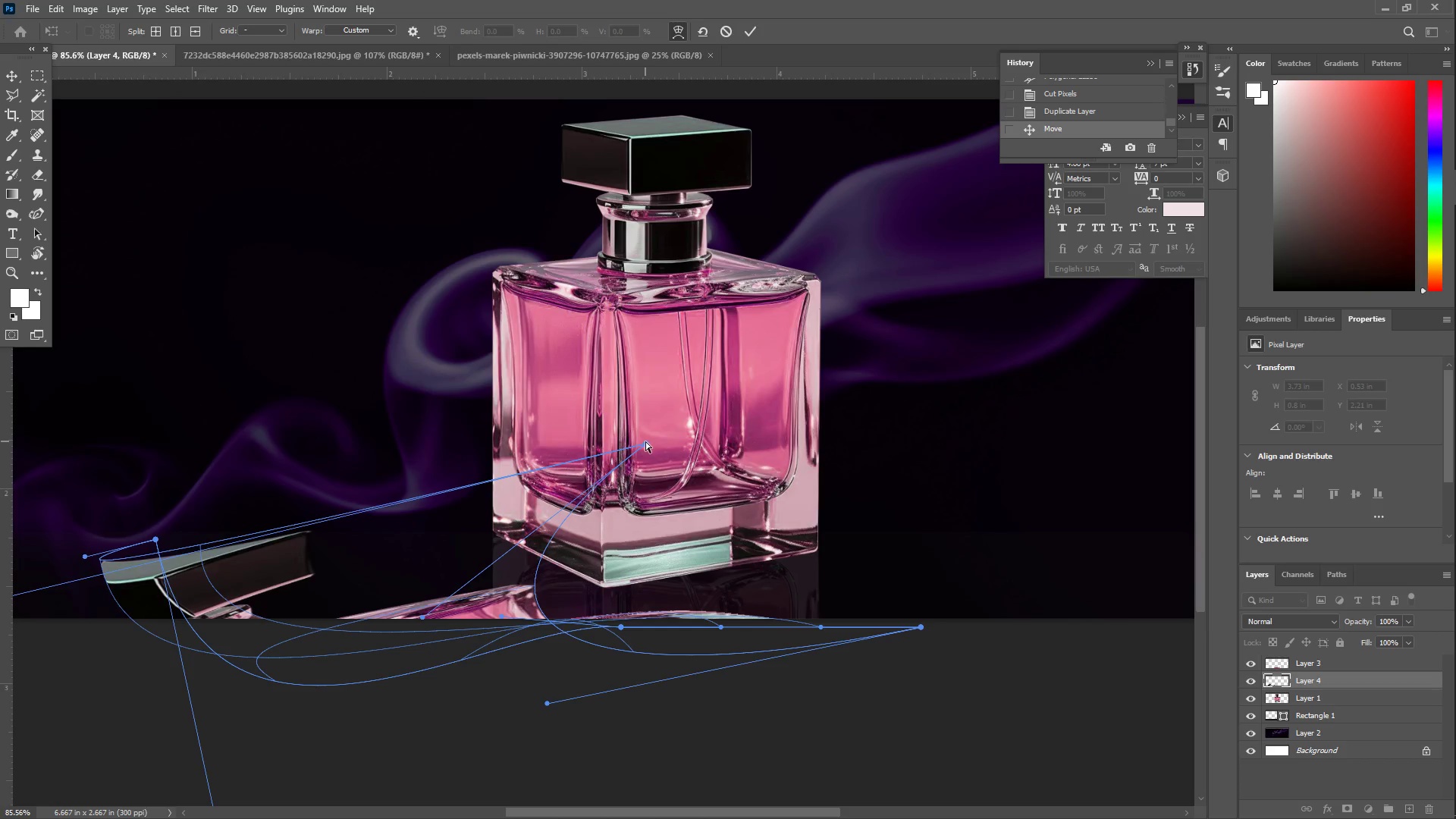 
left_click_drag(start_coordinate=[645, 444], to_coordinate=[121, 573])
 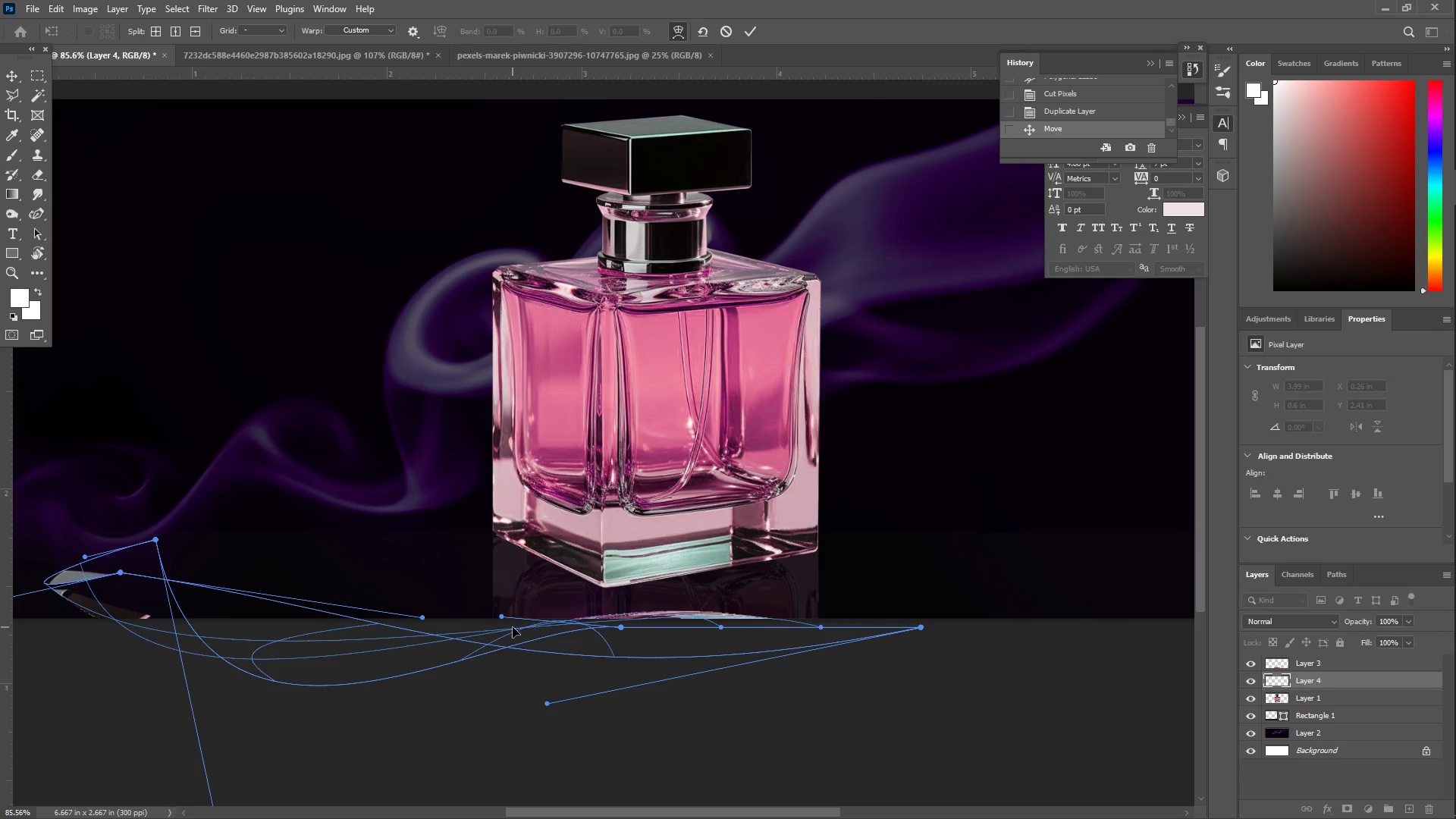 
left_click_drag(start_coordinate=[510, 642], to_coordinate=[478, 589])
 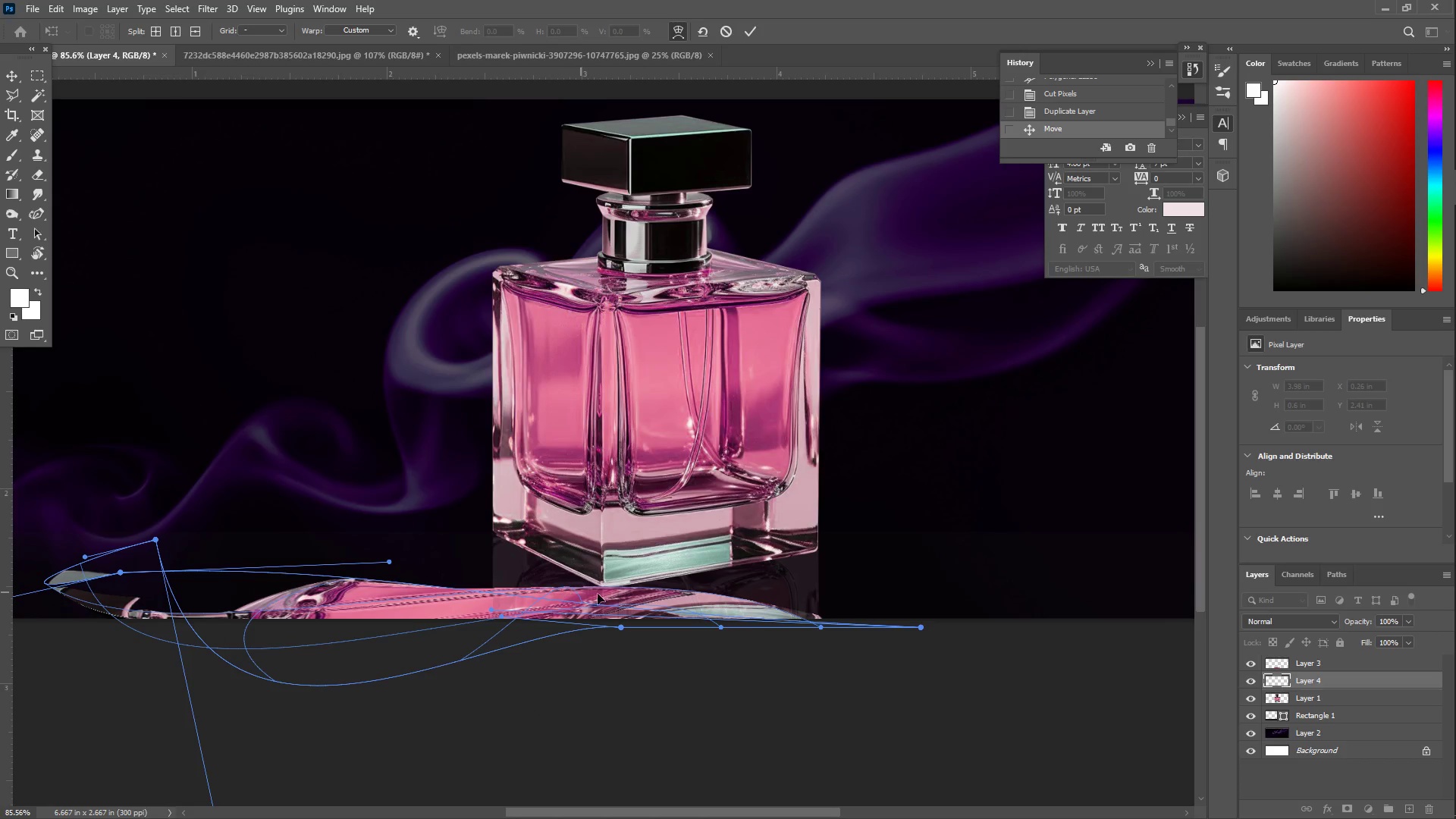 
left_click_drag(start_coordinate=[637, 589], to_coordinate=[547, 565])
 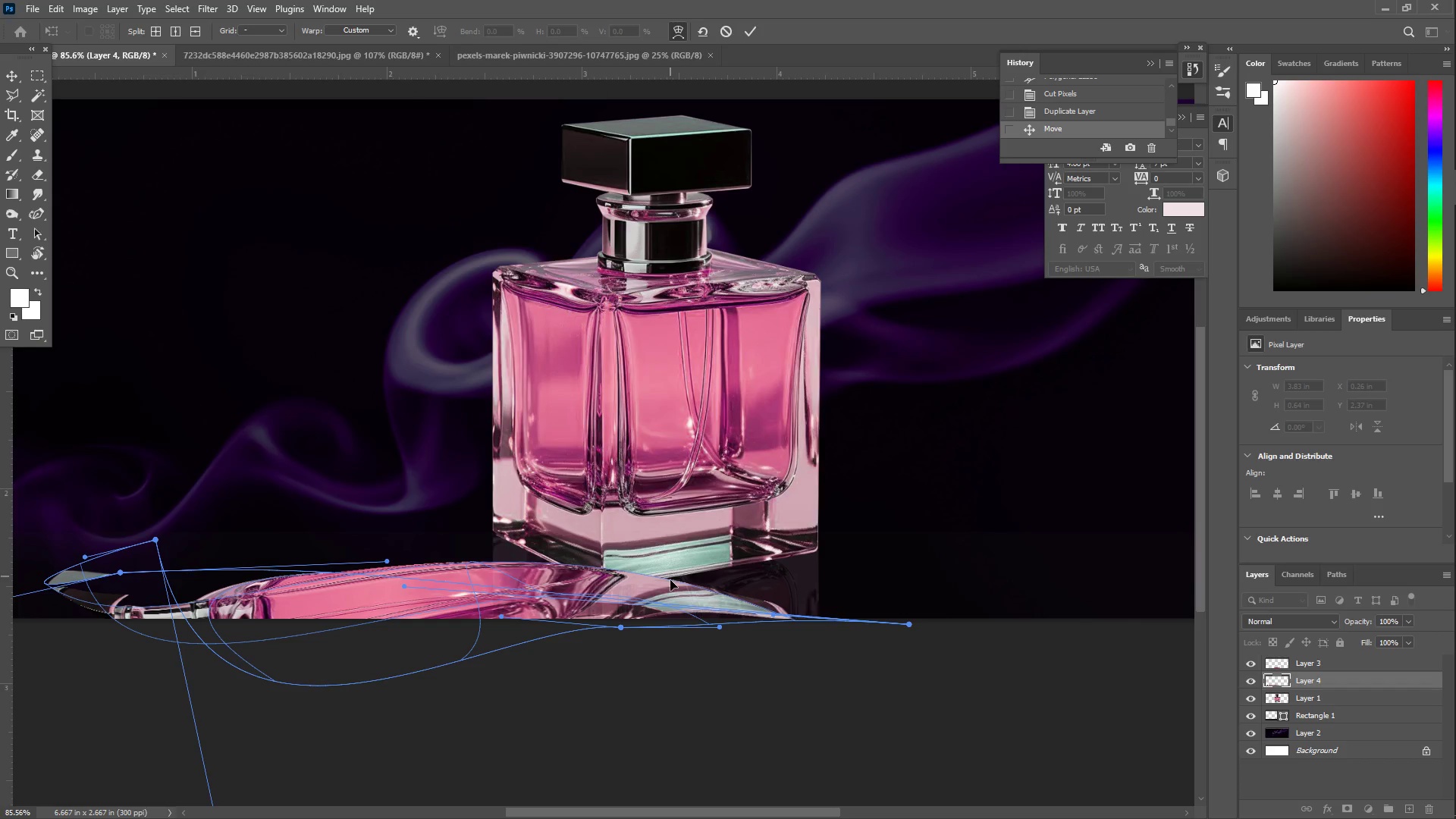 
left_click_drag(start_coordinate=[670, 601], to_coordinate=[611, 588])
 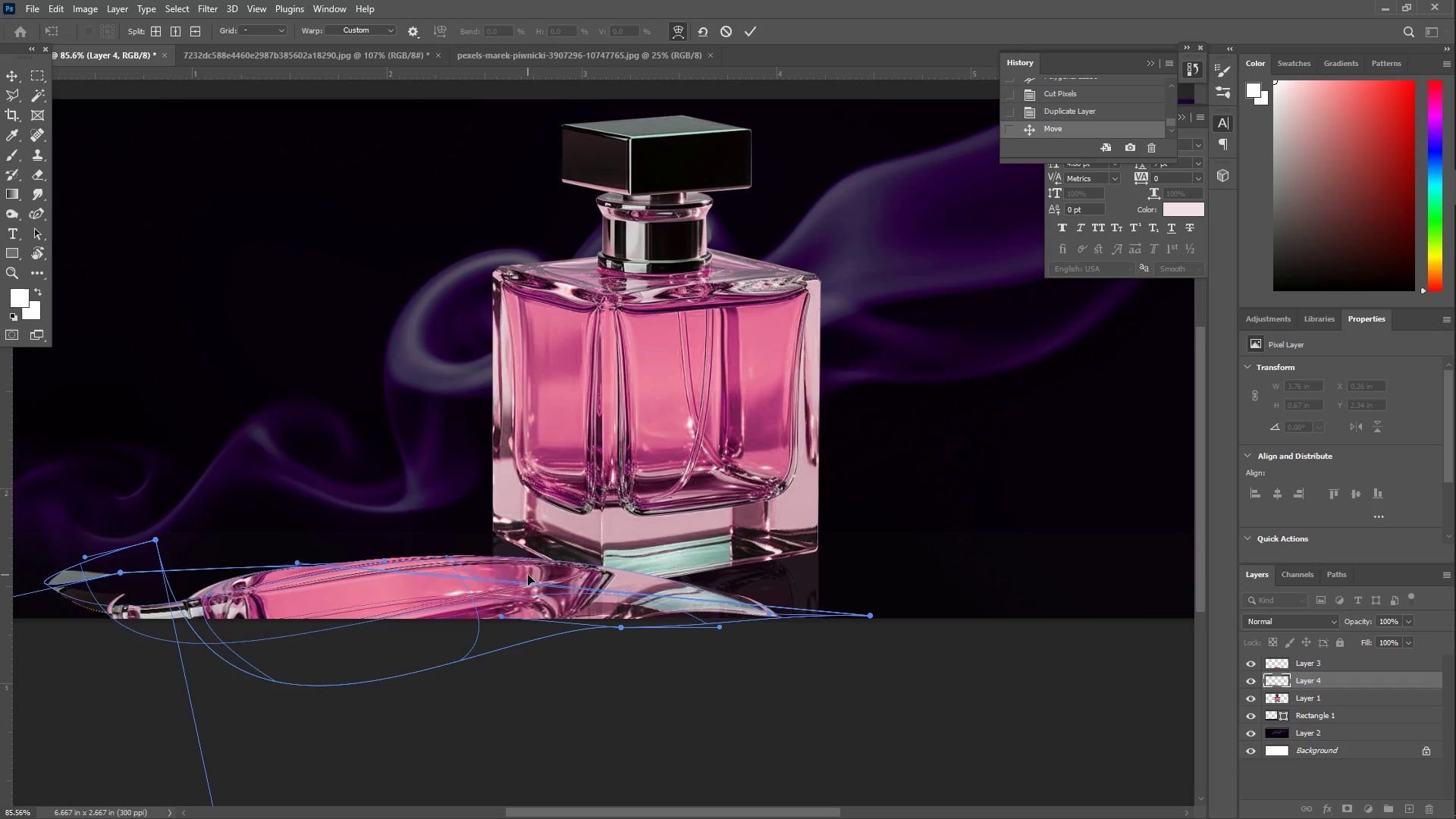 
left_click_drag(start_coordinate=[528, 575], to_coordinate=[469, 538])
 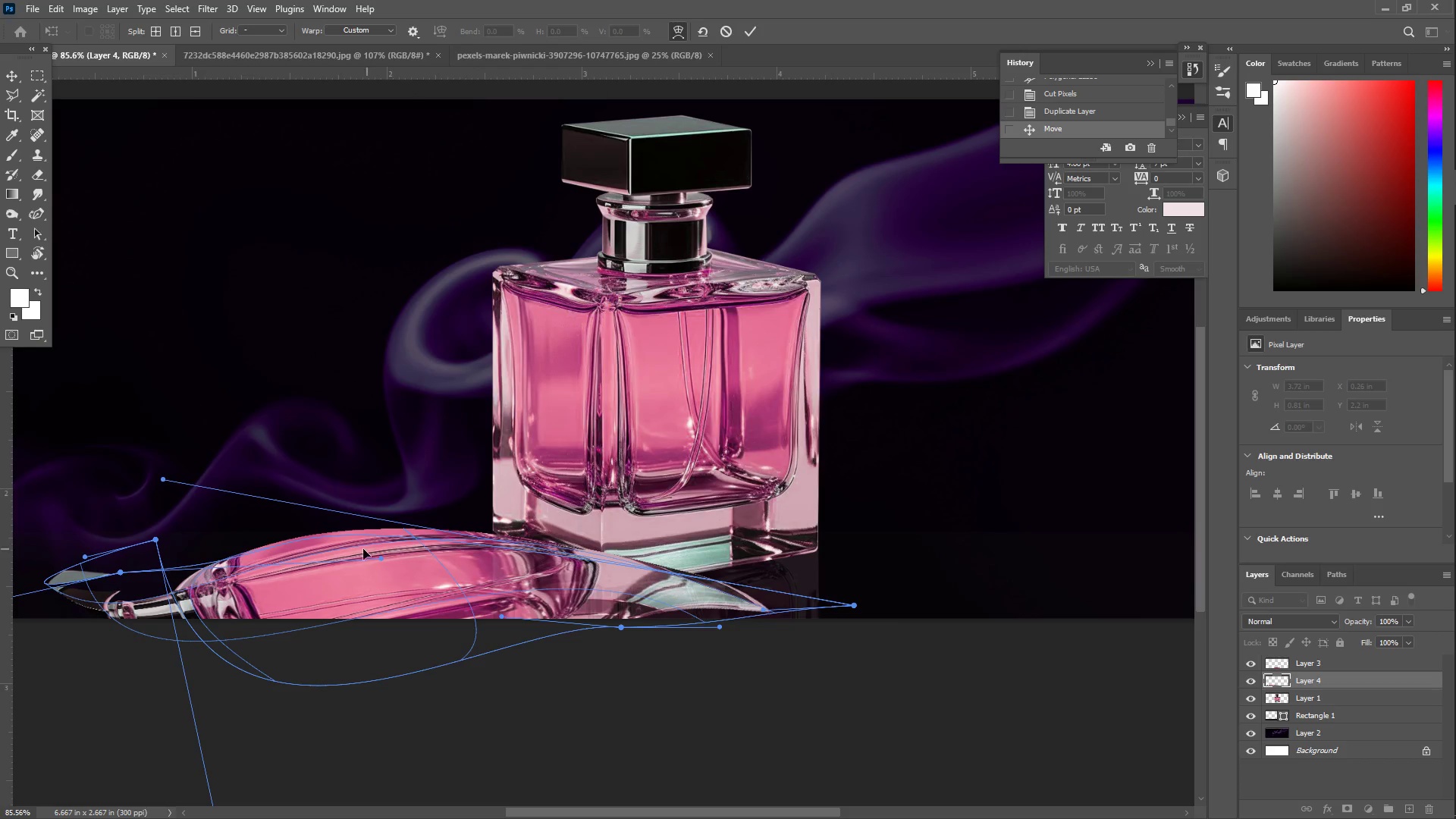 
left_click_drag(start_coordinate=[362, 555], to_coordinate=[375, 582])
 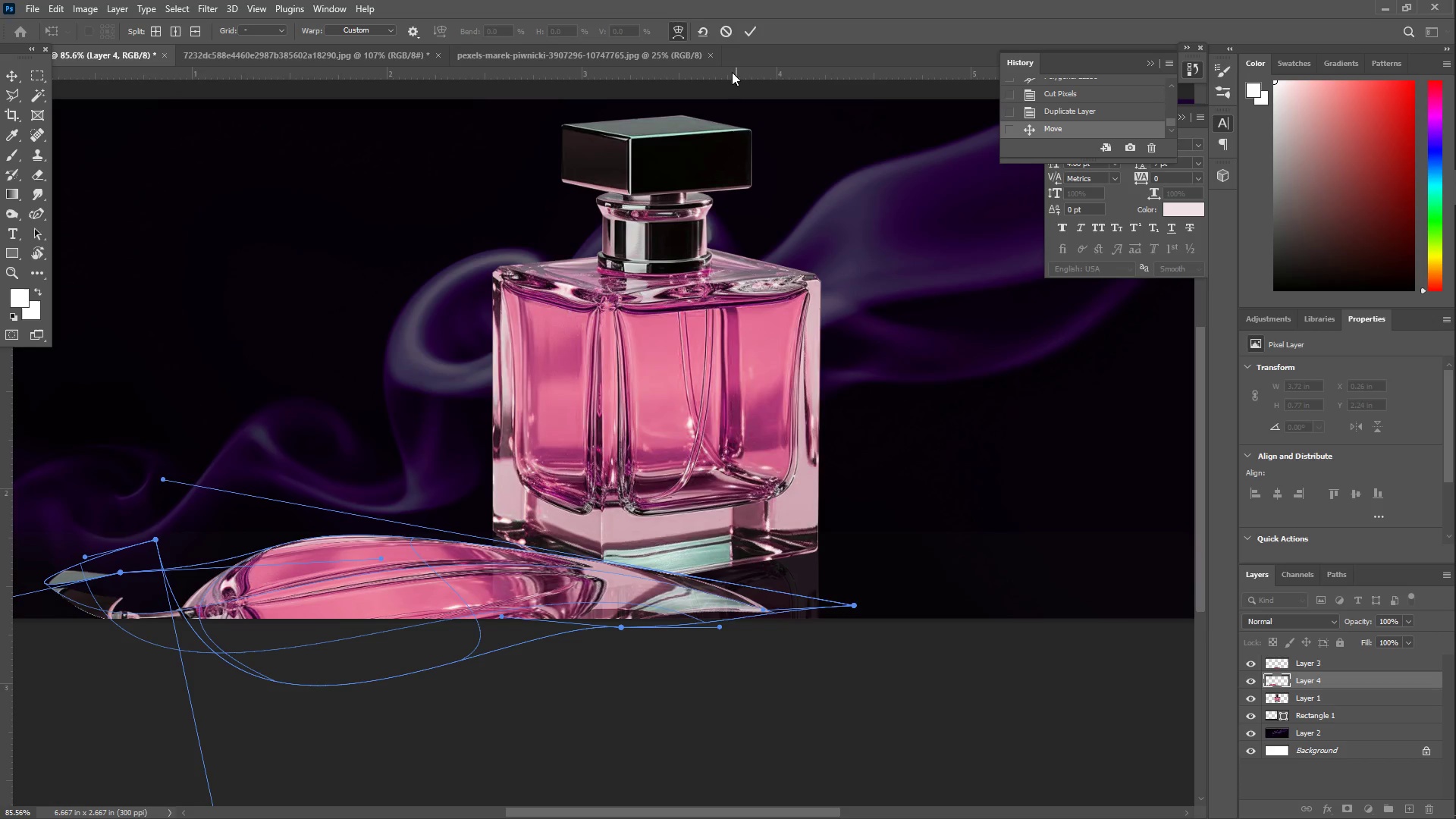 
left_click([744, 30])
 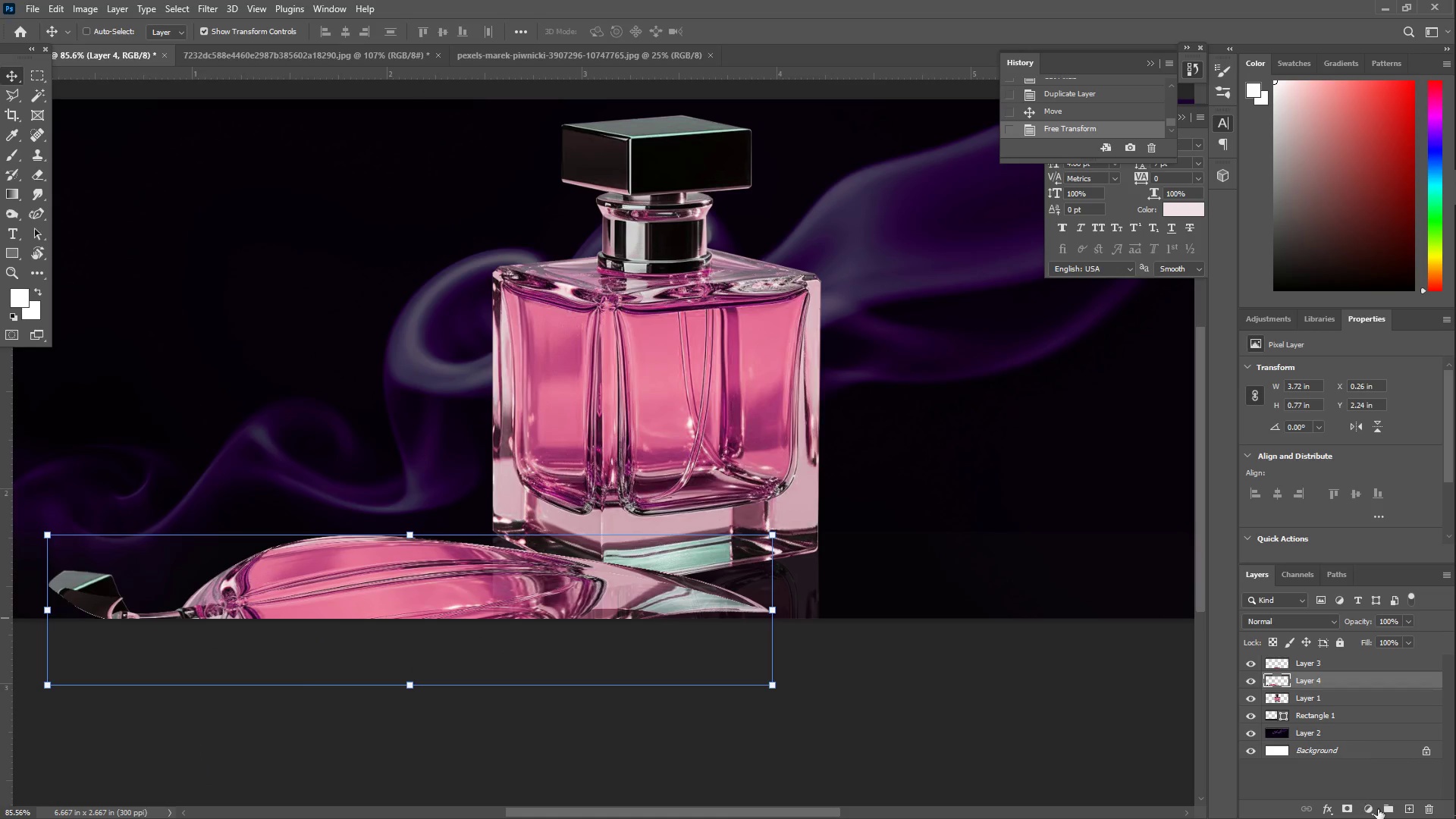 
left_click([1430, 810])
 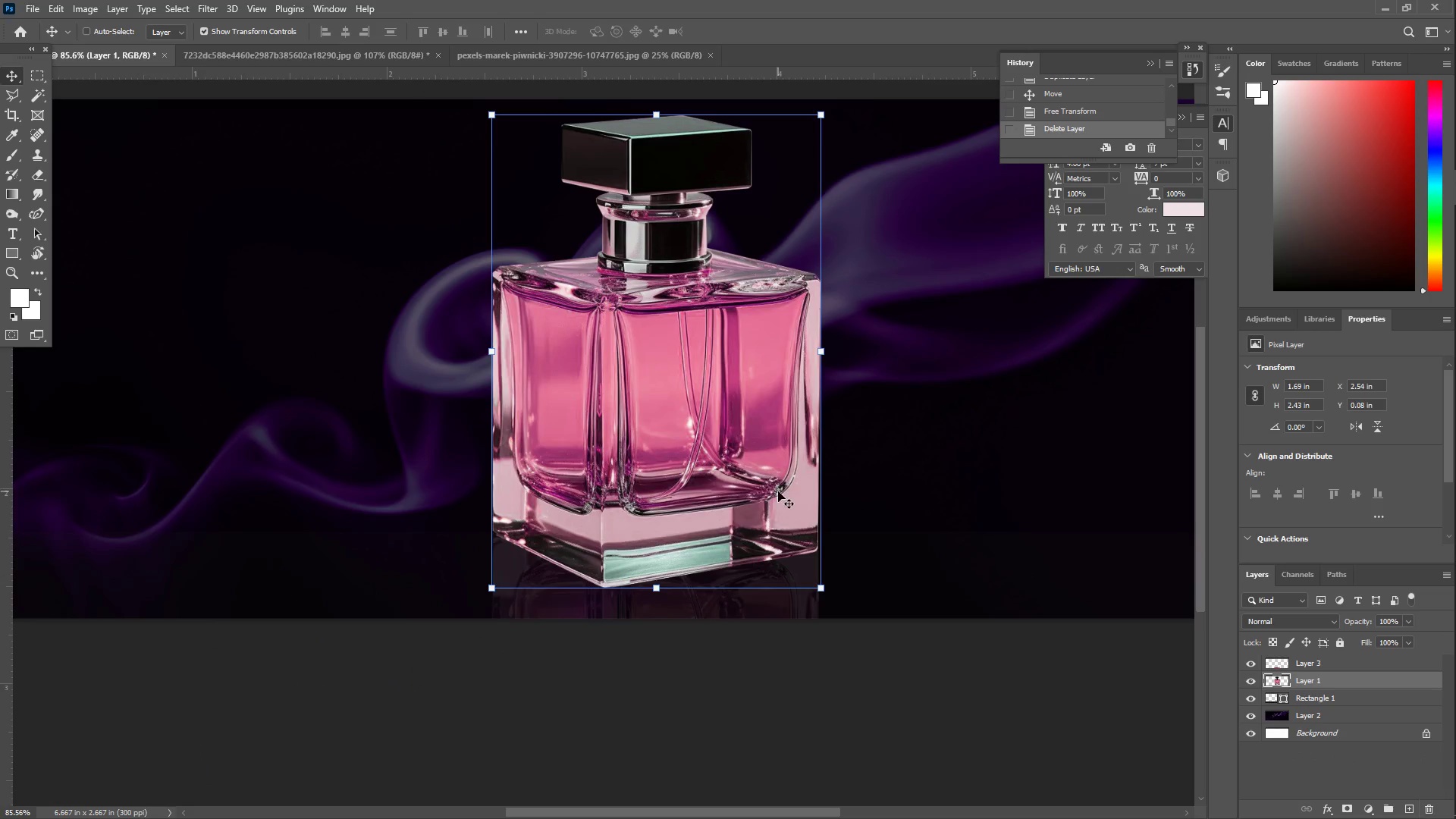 
key(Control+C)
 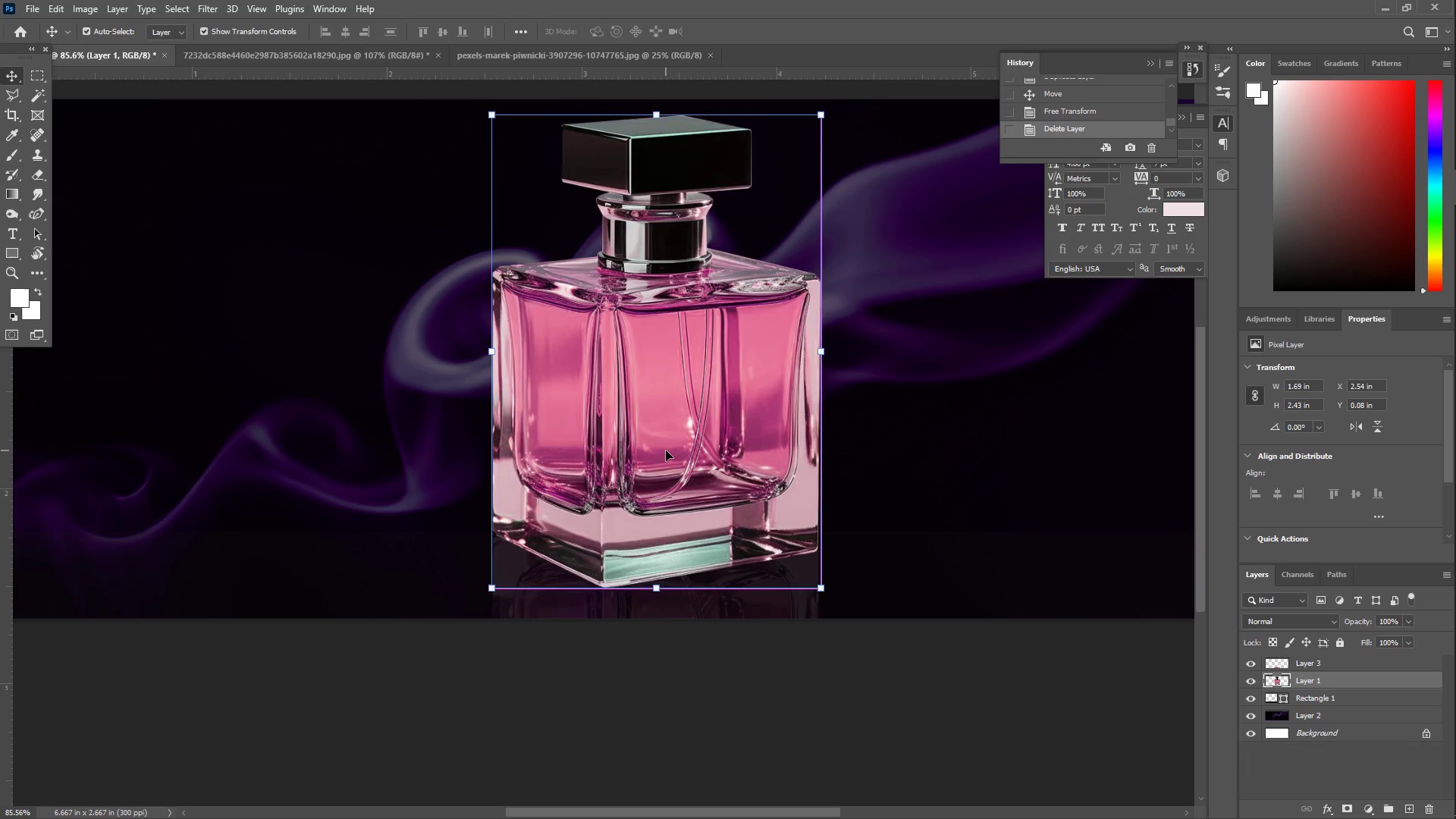 
key(Control+V)
 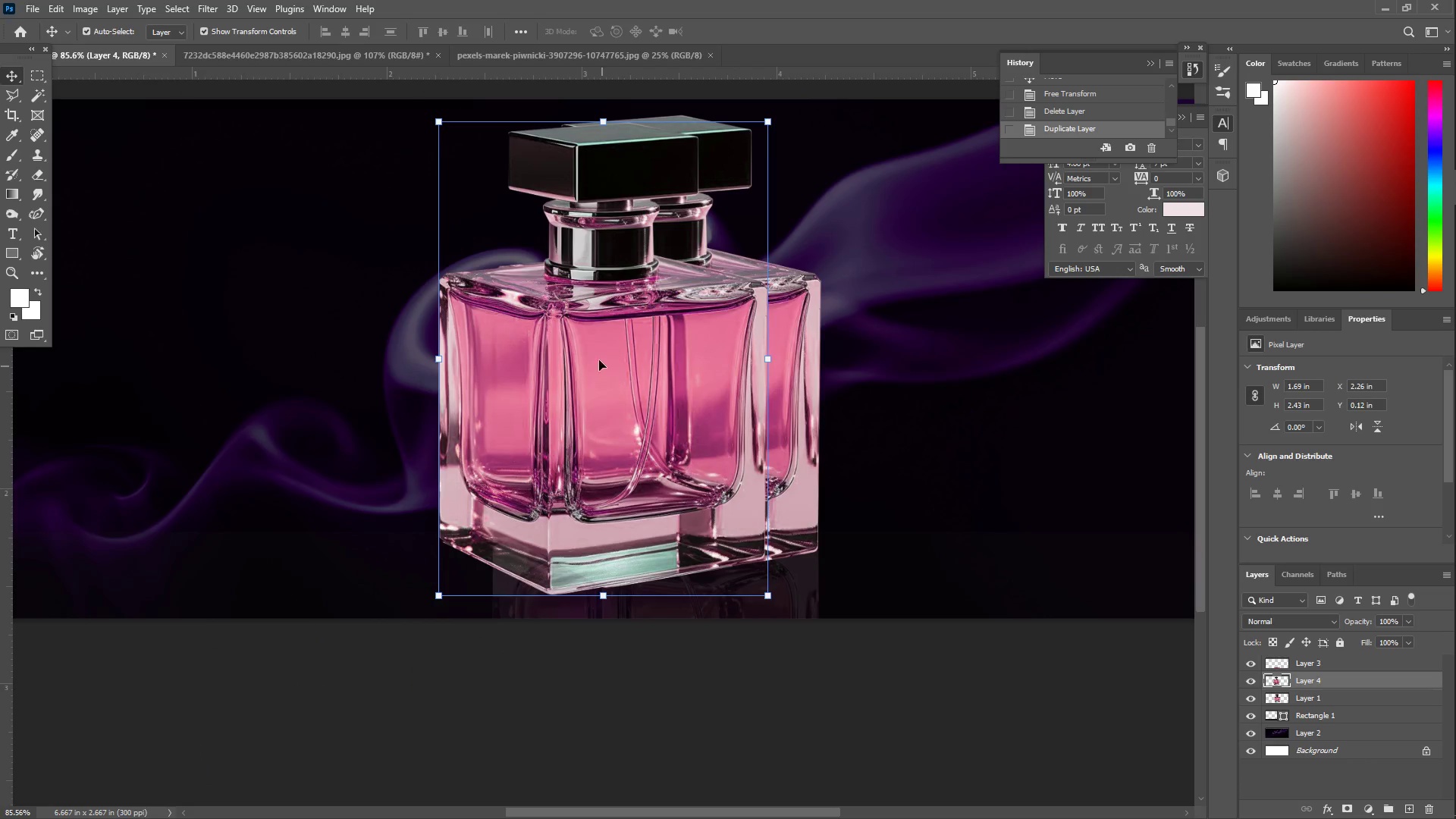 
left_click_drag(start_coordinate=[607, 325], to_coordinate=[428, 365])
 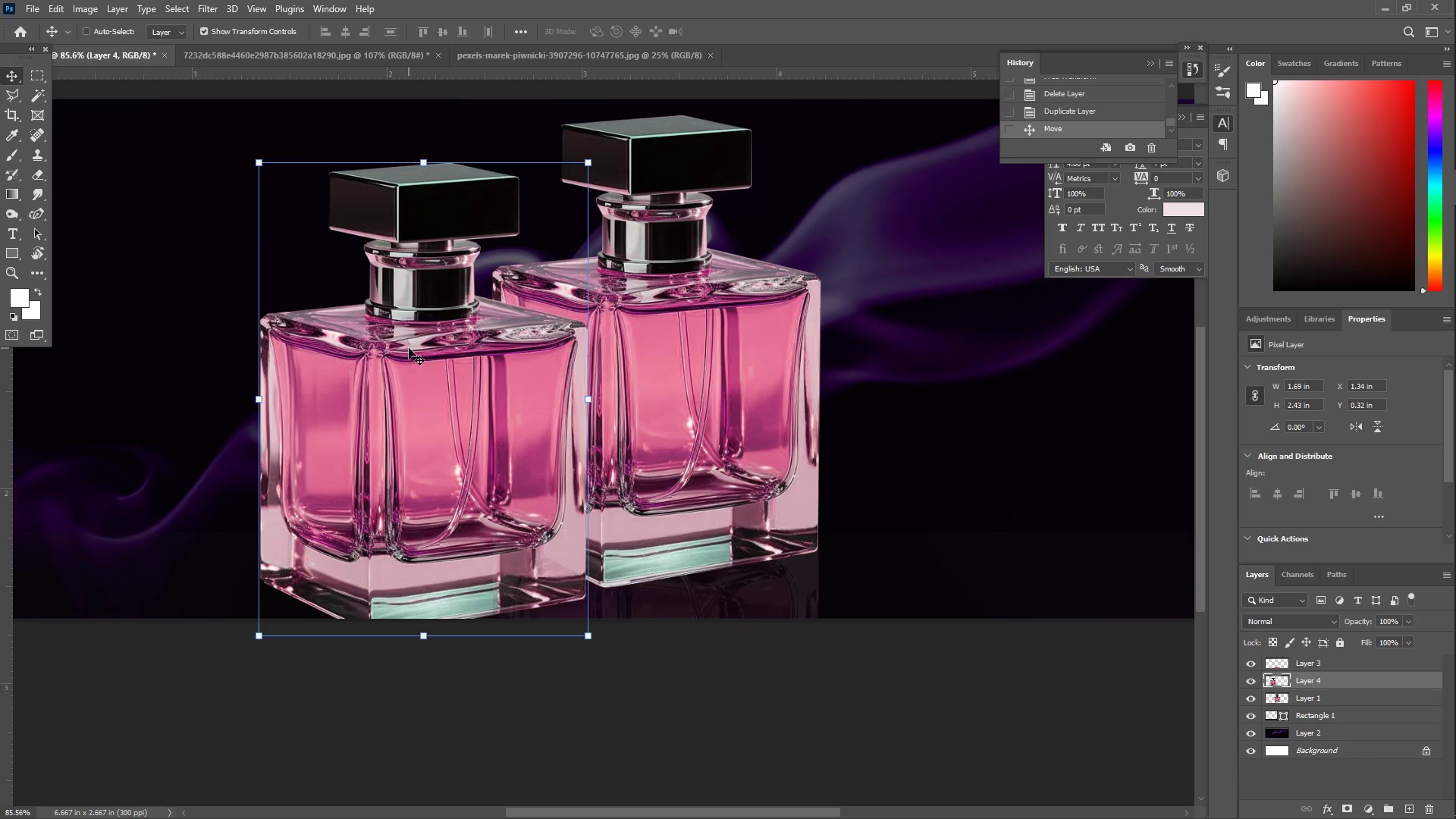 
key(Control+T)
 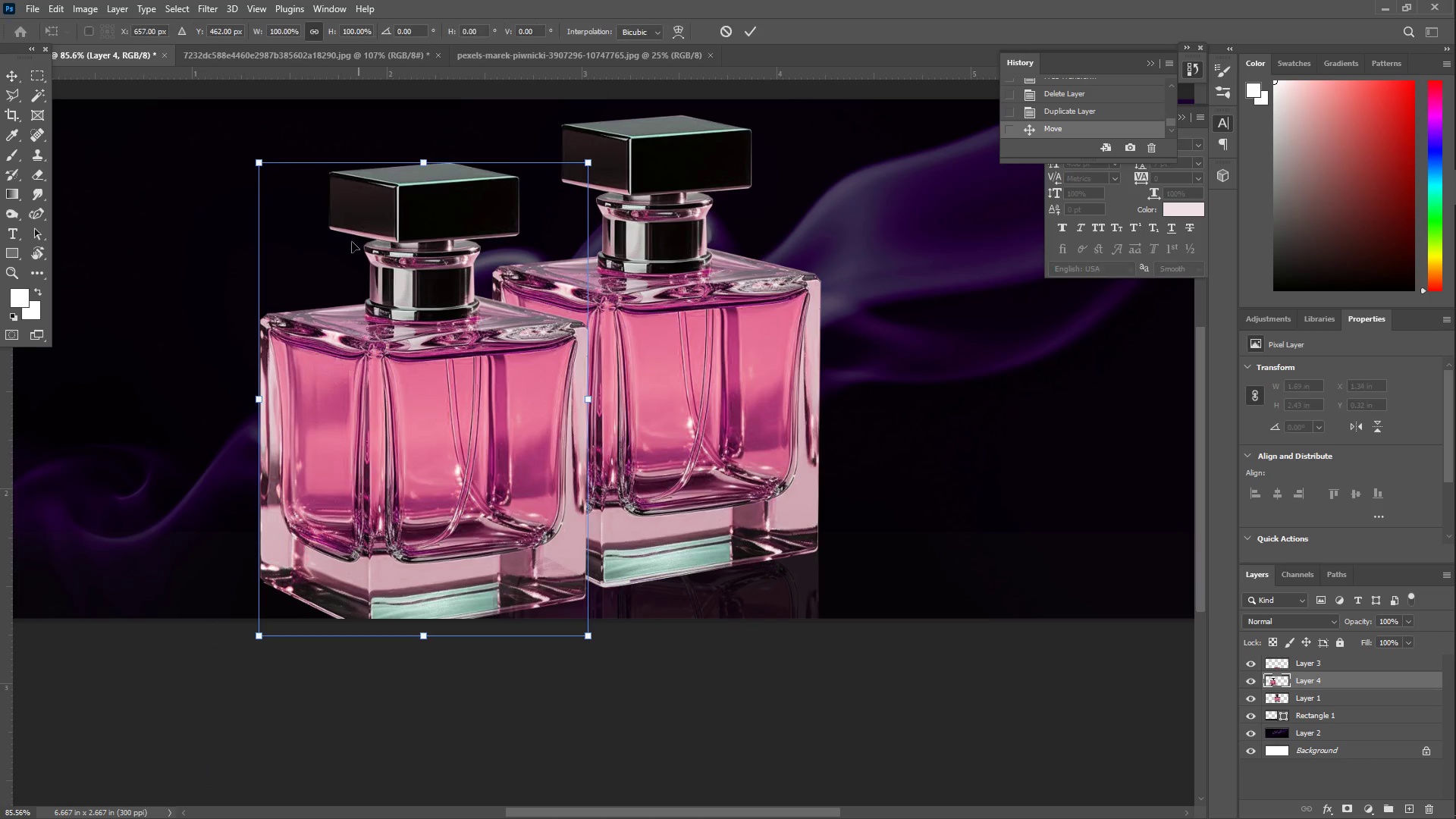 
hold_key(key=ShiftLeft, duration=1.52)
left_click_drag(start_coordinate=[243, 153], to_coordinate=[457, 625])
 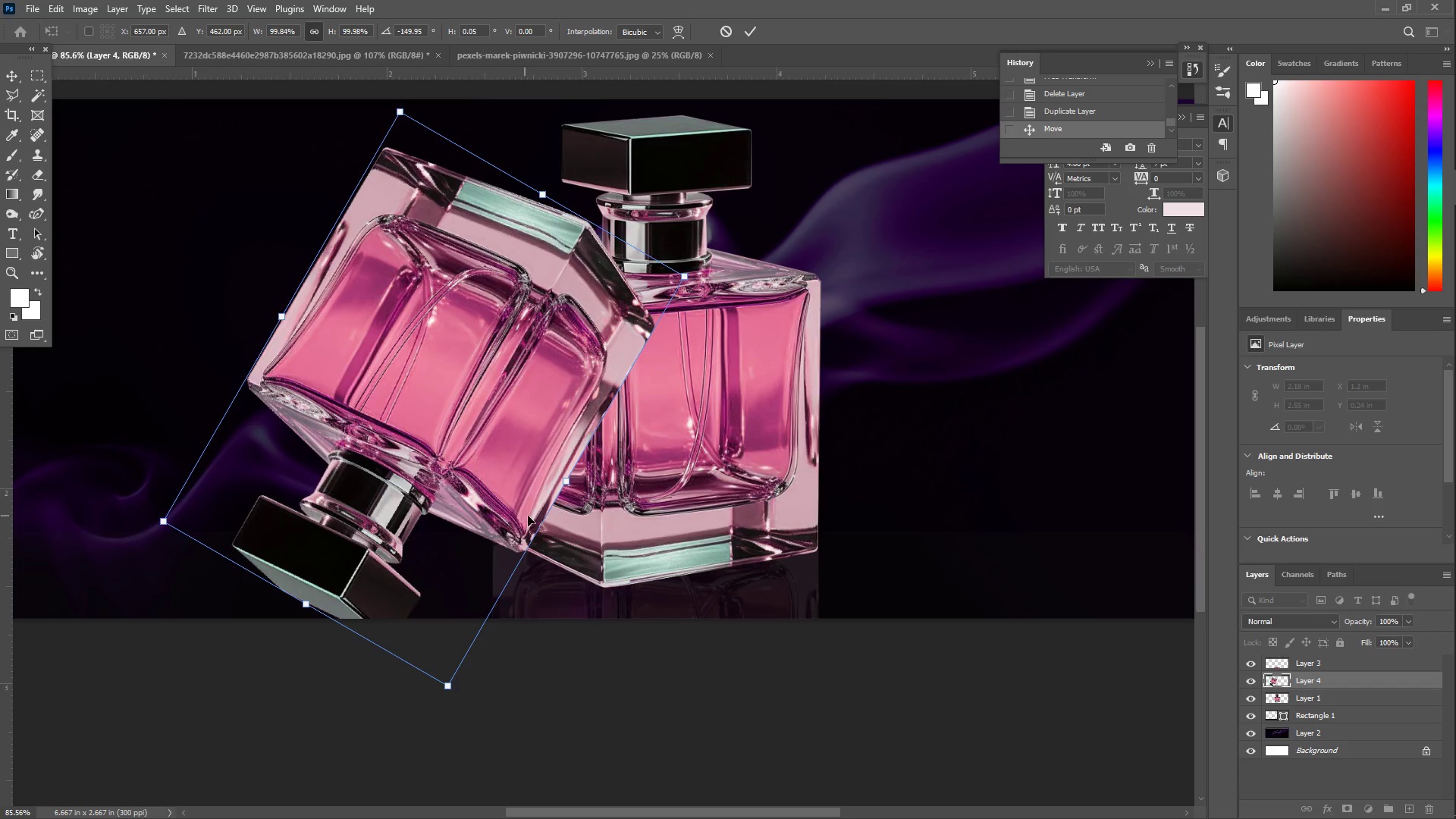 
hold_key(key=ShiftLeft, duration=1.52)
 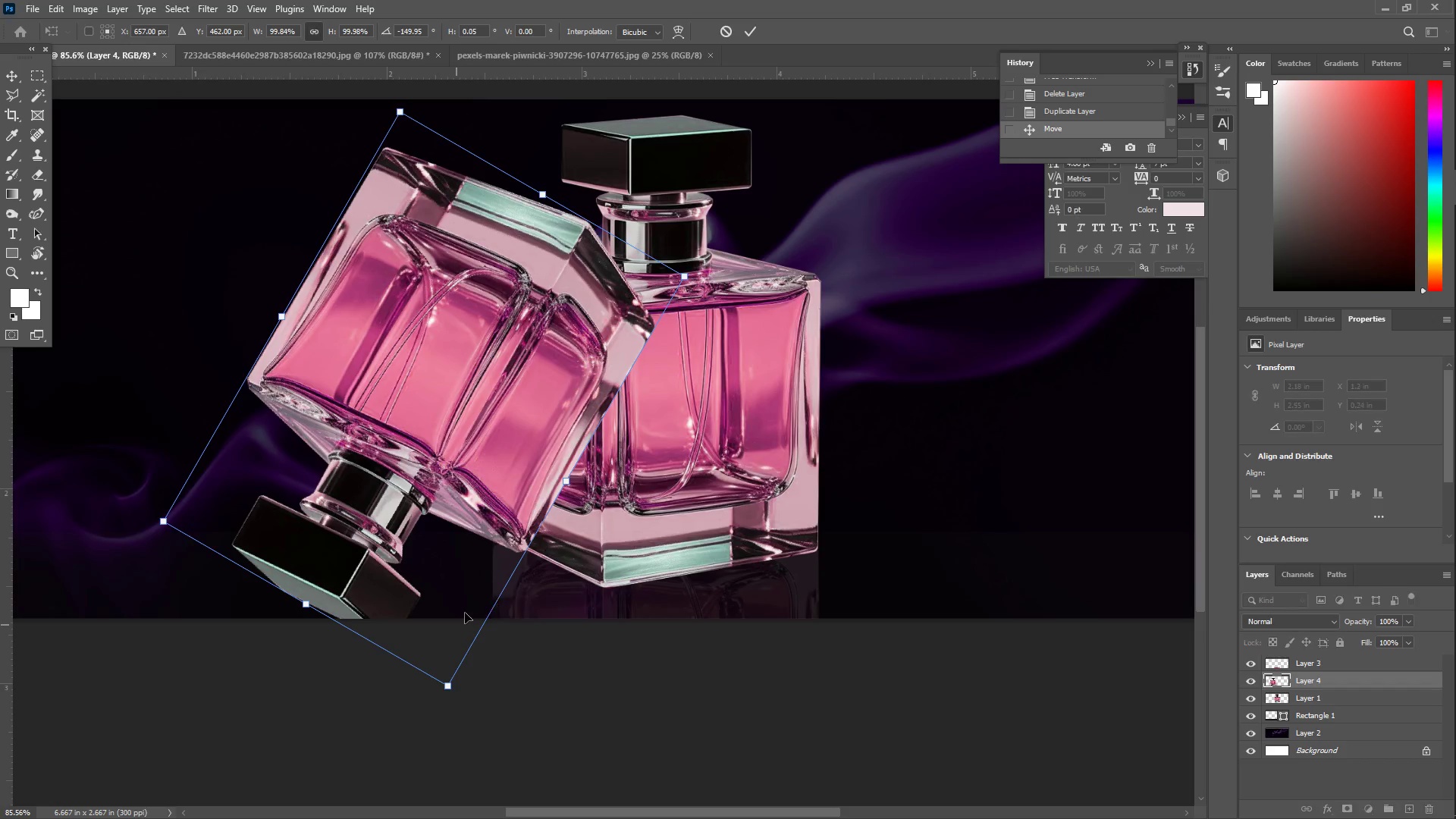 
hold_key(key=ShiftLeft, duration=0.66)
 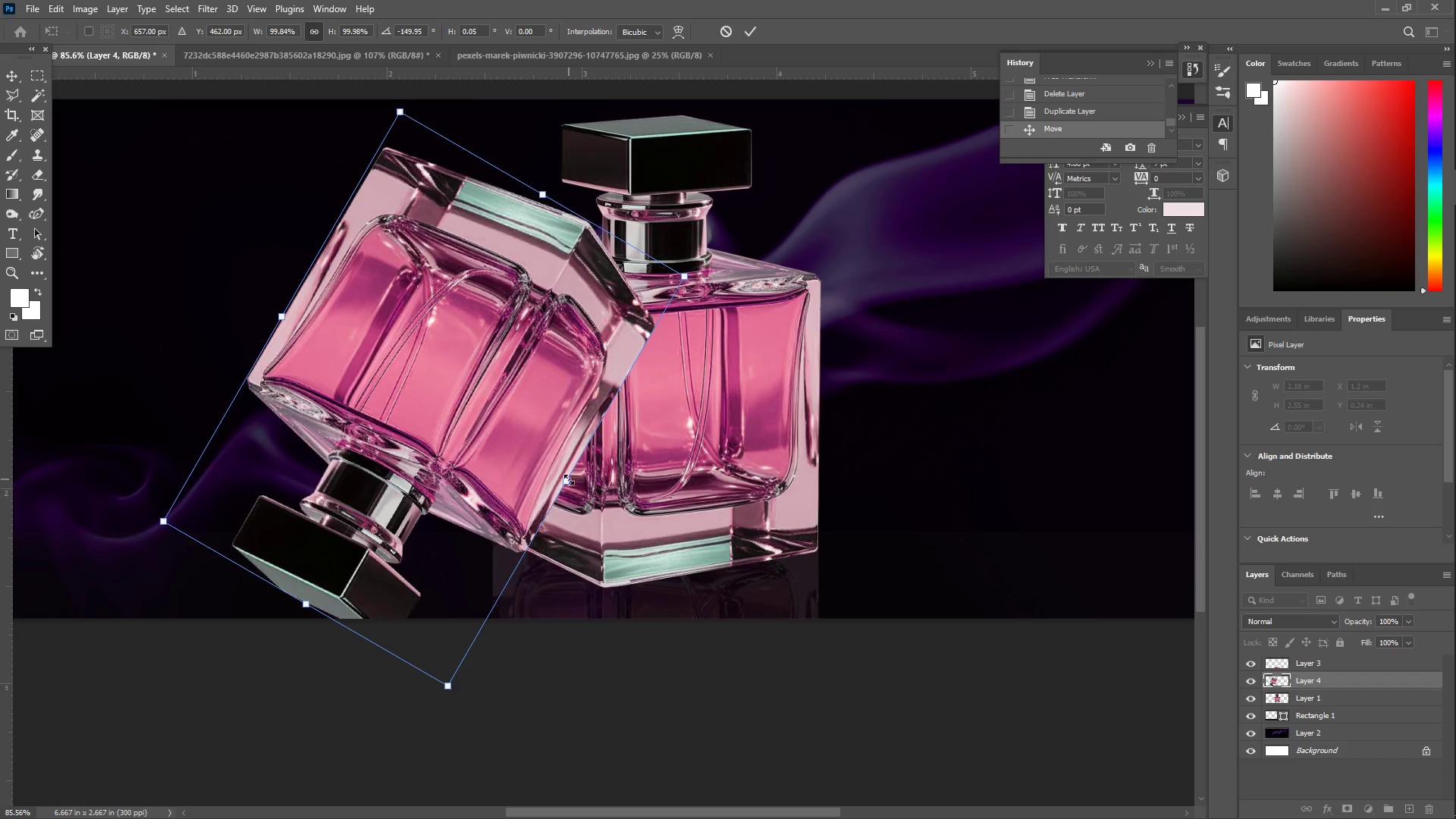 
left_click_drag(start_coordinate=[570, 477], to_coordinate=[119, 237])
 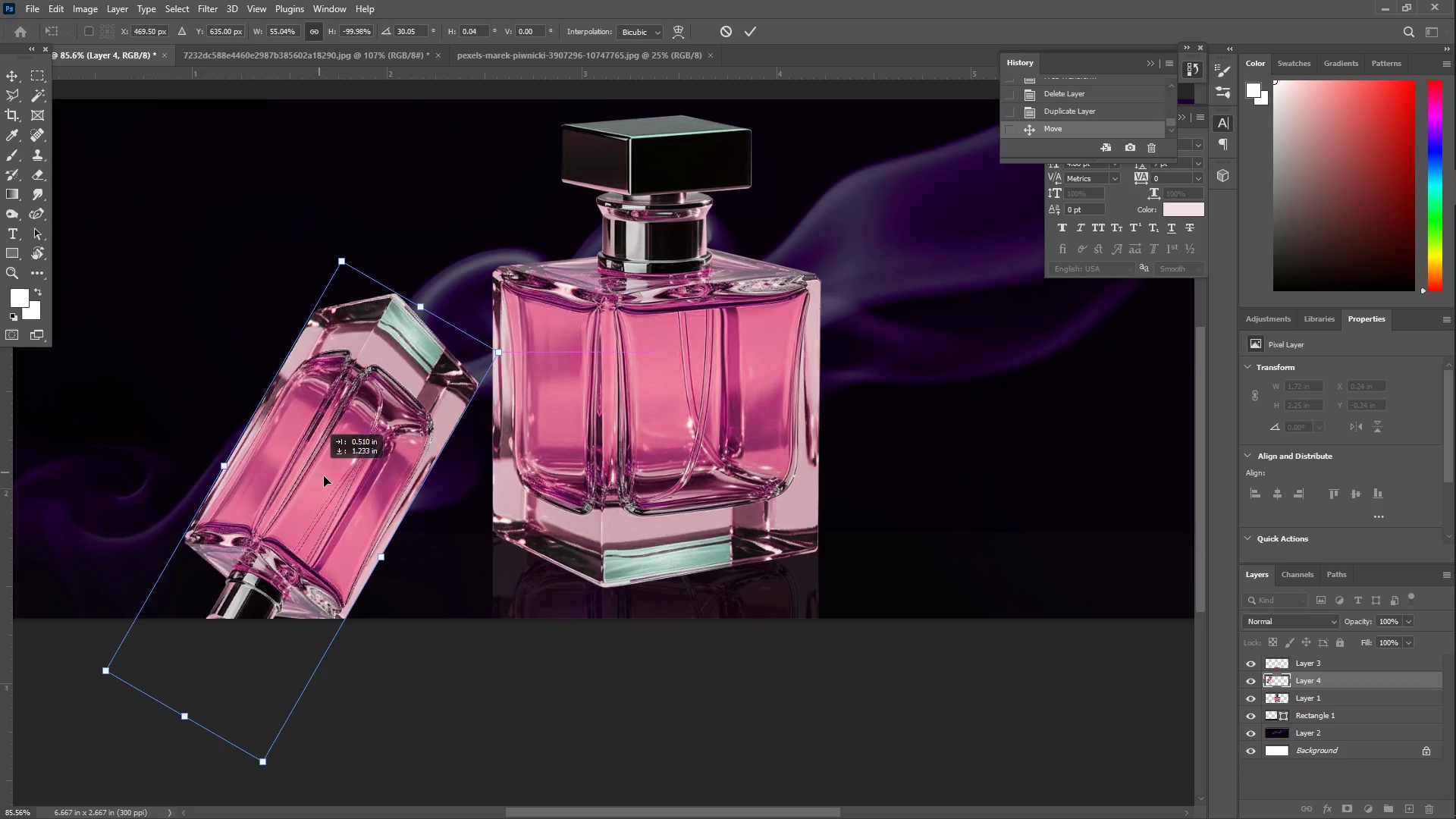 
key(Shift+ShiftLeft)
 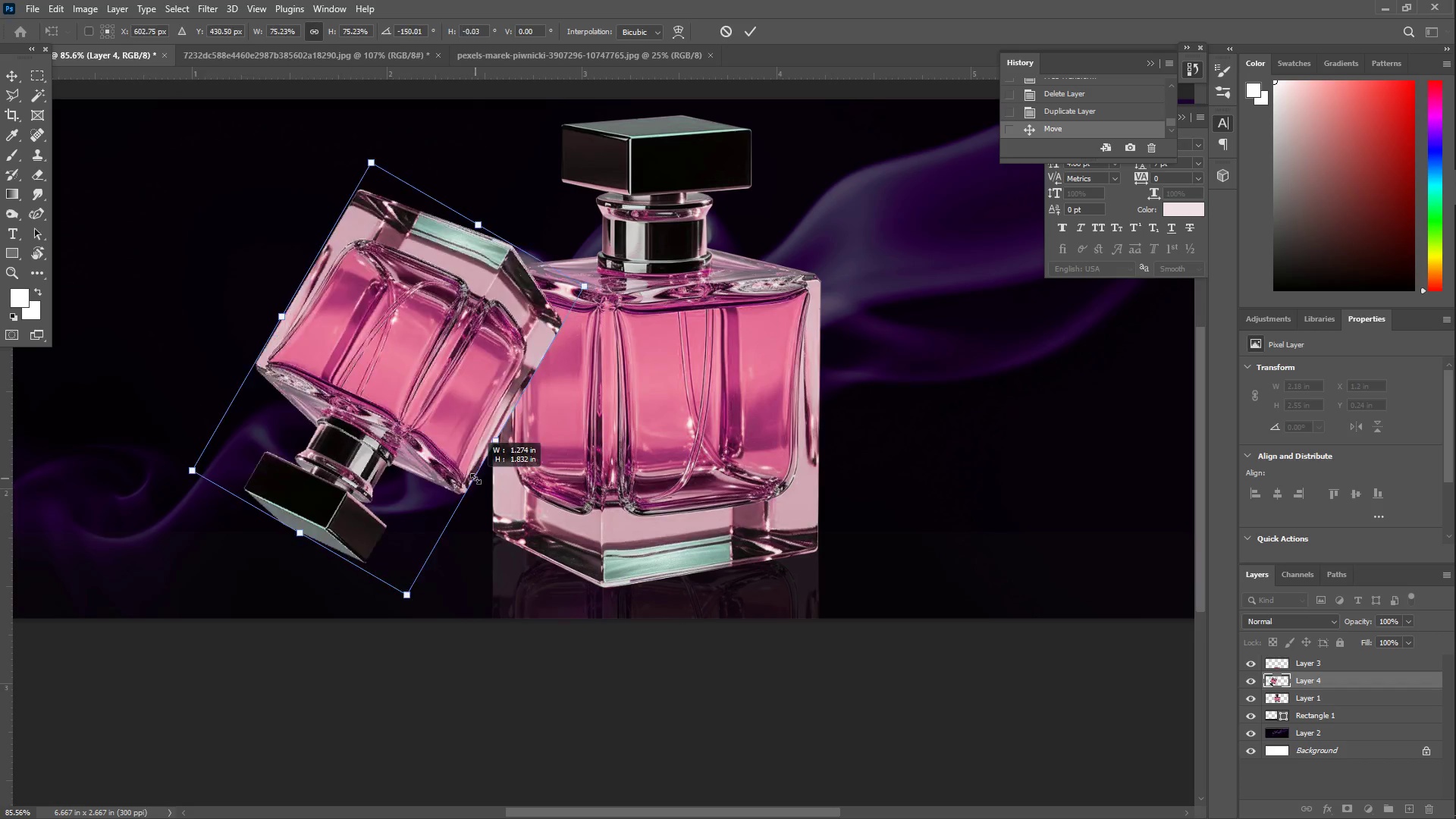 
hold_key(key=ShiftLeft, duration=0.81)
 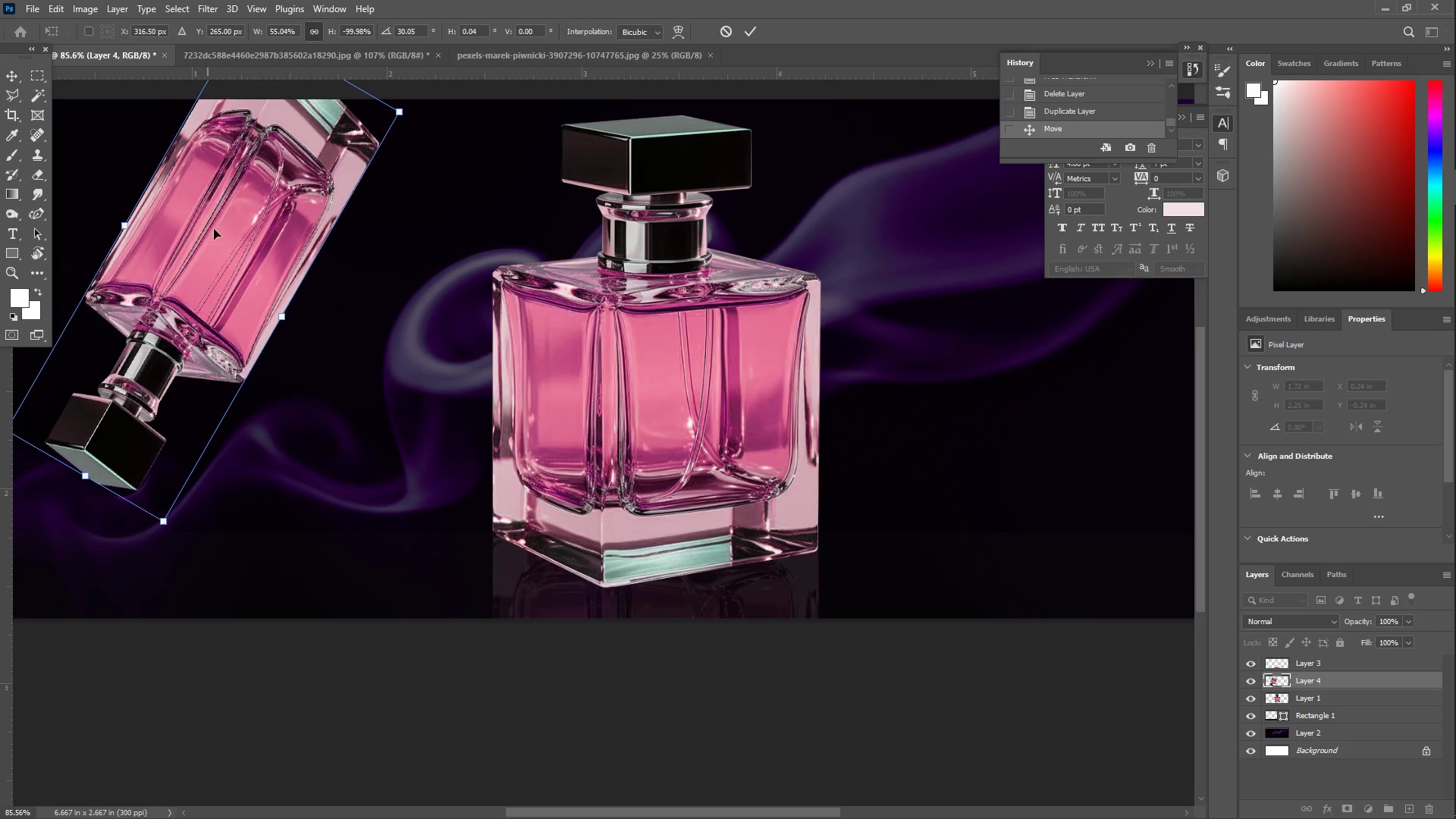 
left_click_drag(start_coordinate=[215, 231], to_coordinate=[424, 544])
 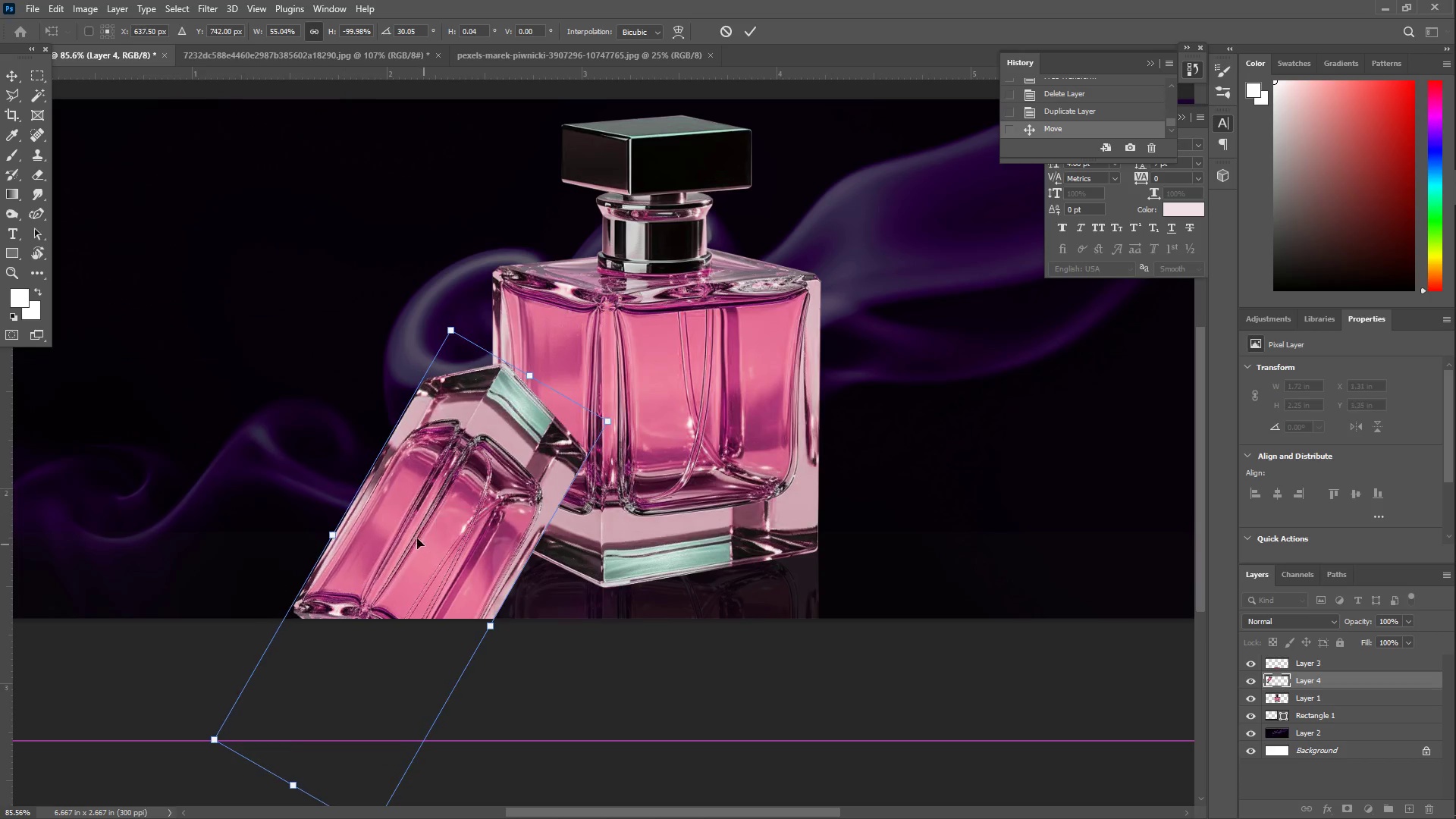 
hold_key(key=ShiftLeft, duration=1.5)
left_click_drag(start_coordinate=[334, 540], to_coordinate=[212, 424])
 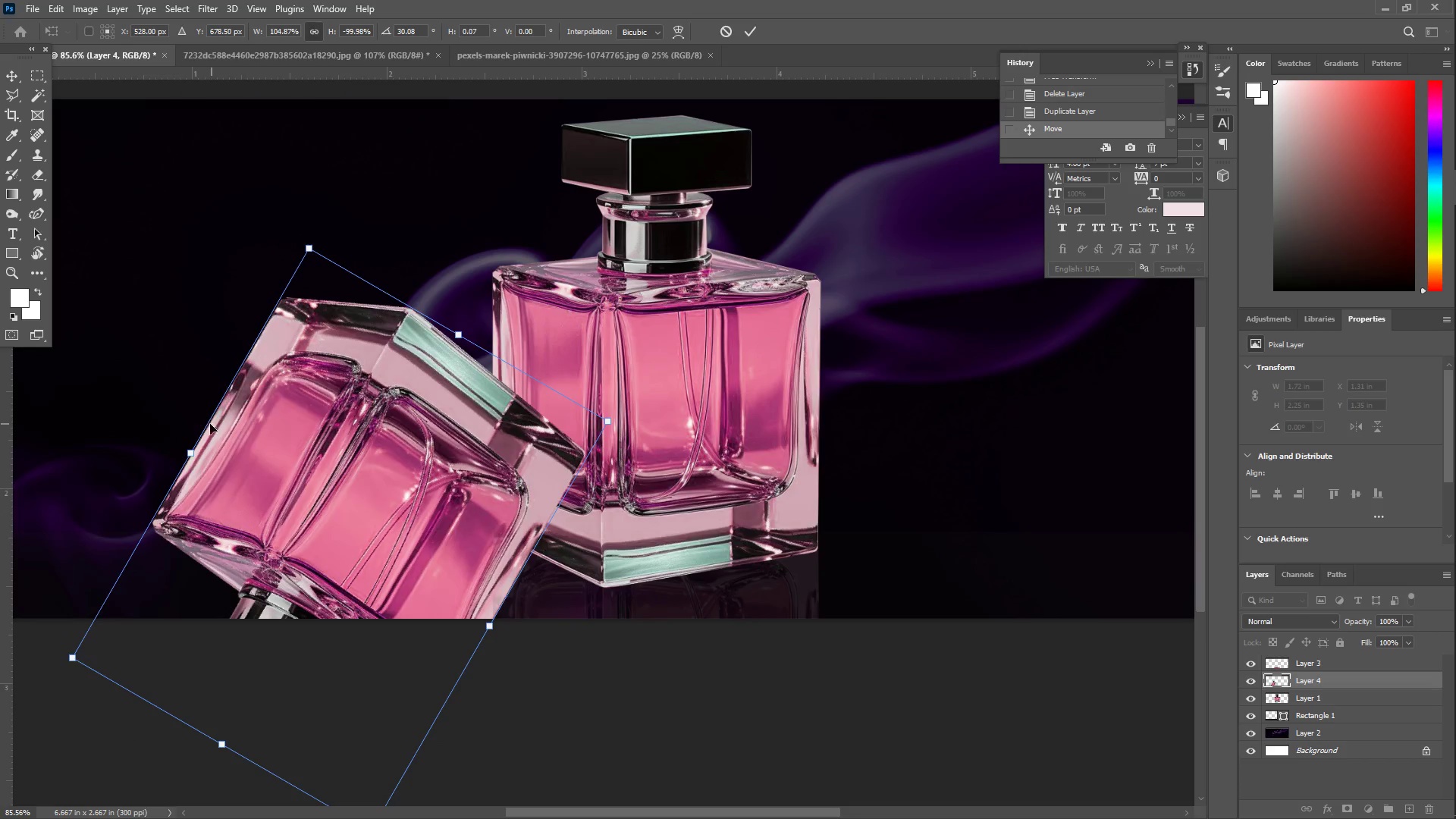 
key(Shift+ShiftLeft)
 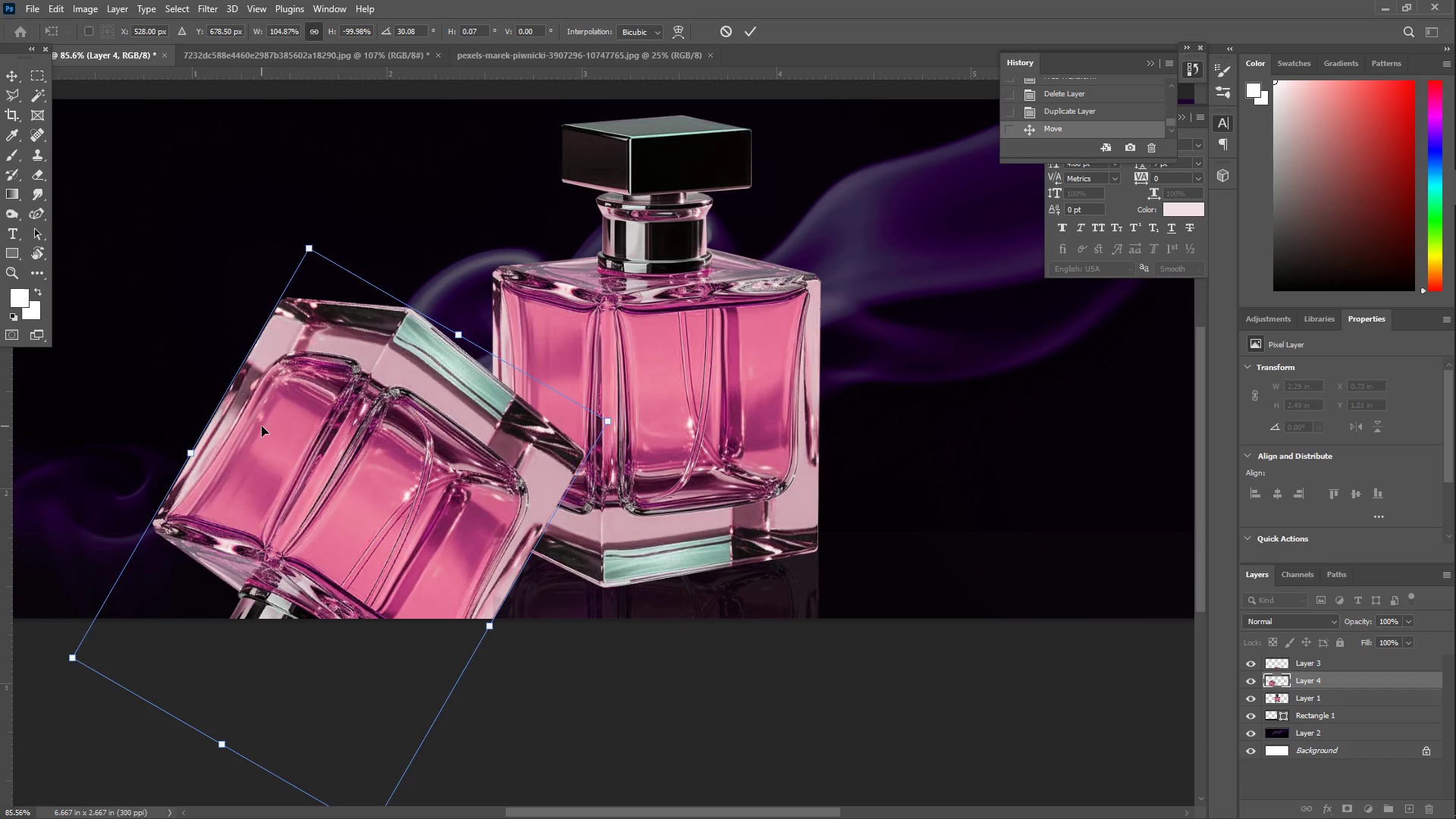 
left_click_drag(start_coordinate=[262, 426], to_coordinate=[459, 433])
 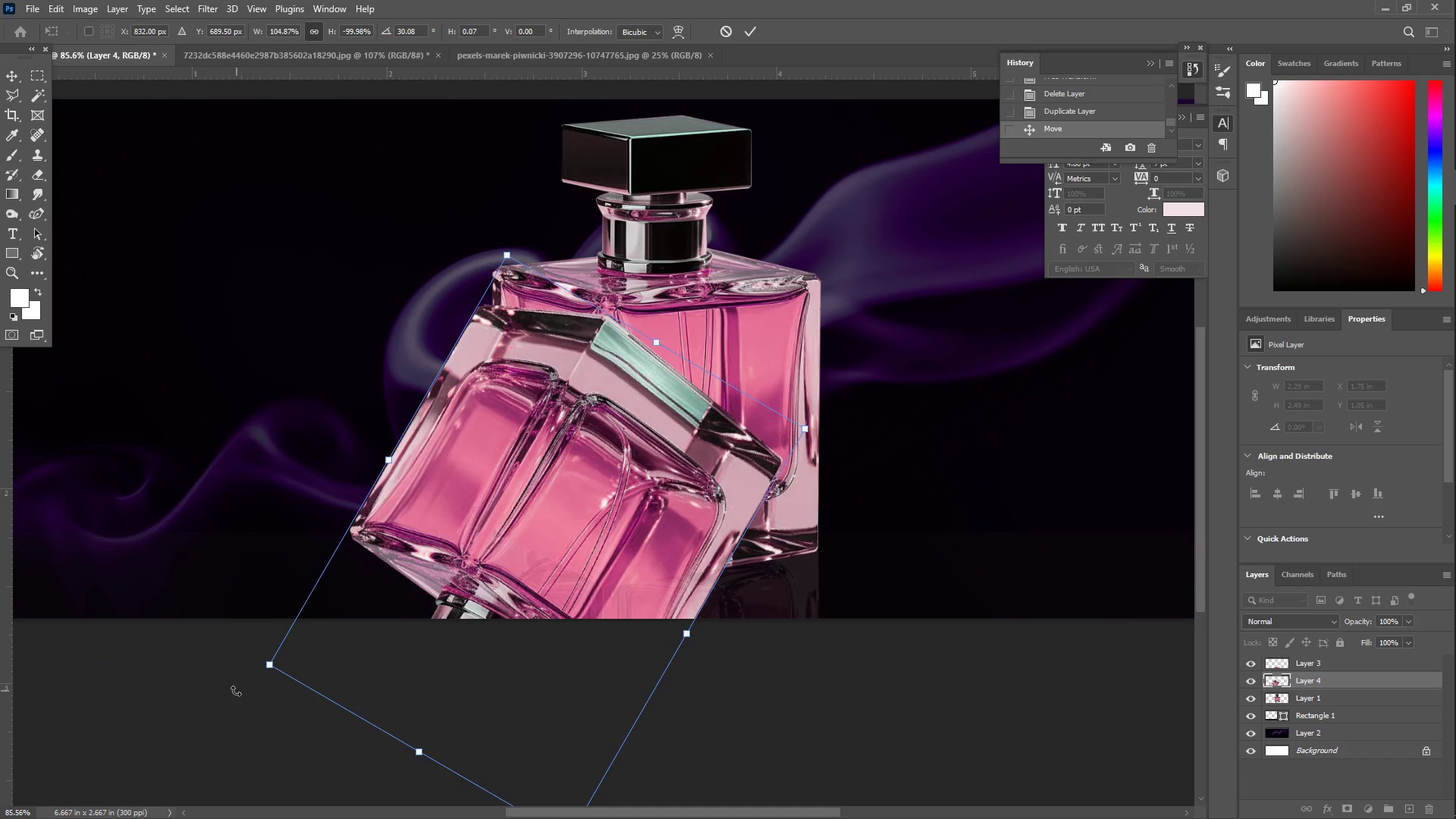 
left_click_drag(start_coordinate=[234, 676], to_coordinate=[212, 494])
 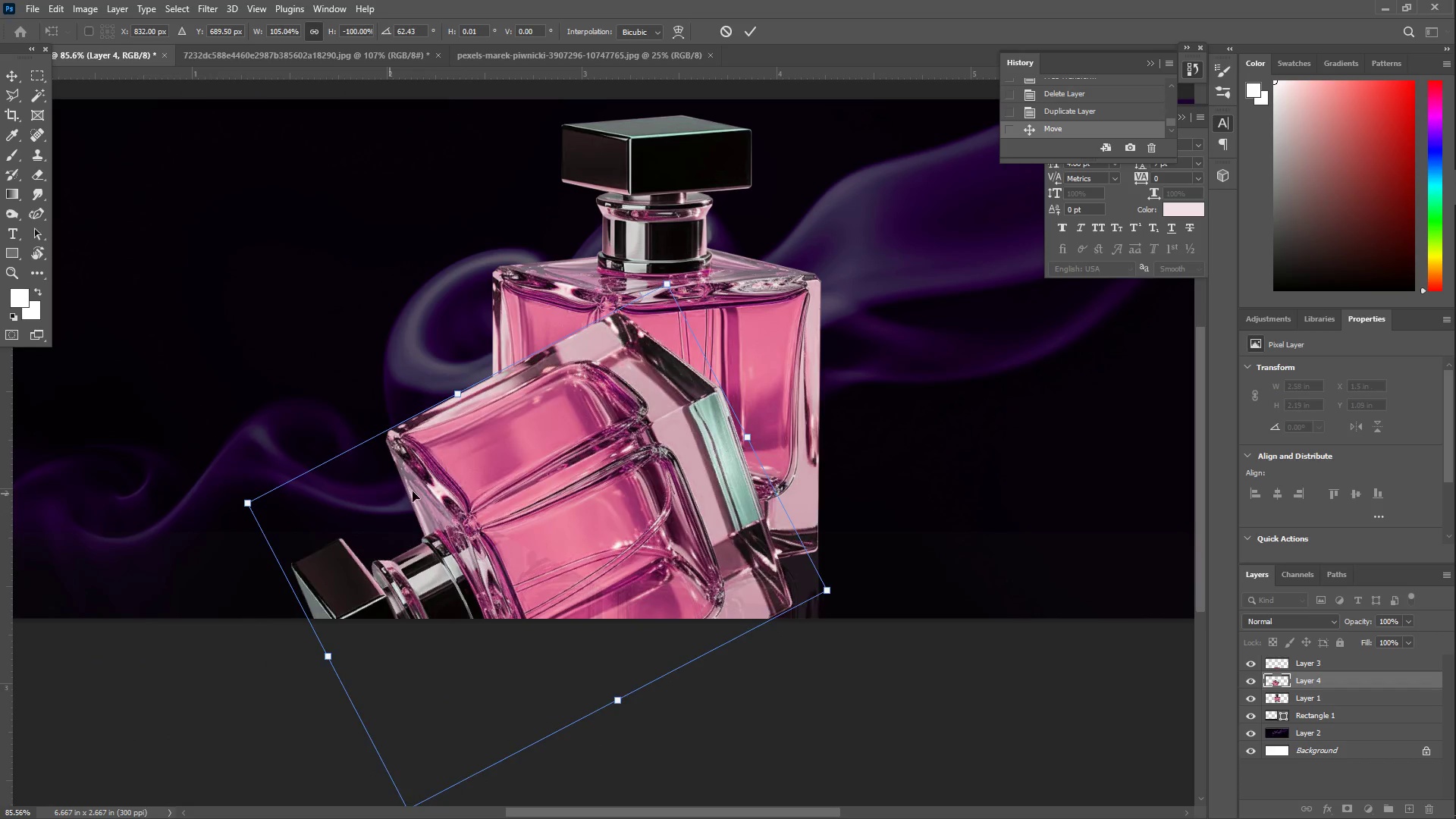 
left_click_drag(start_coordinate=[435, 494], to_coordinate=[293, 692])
 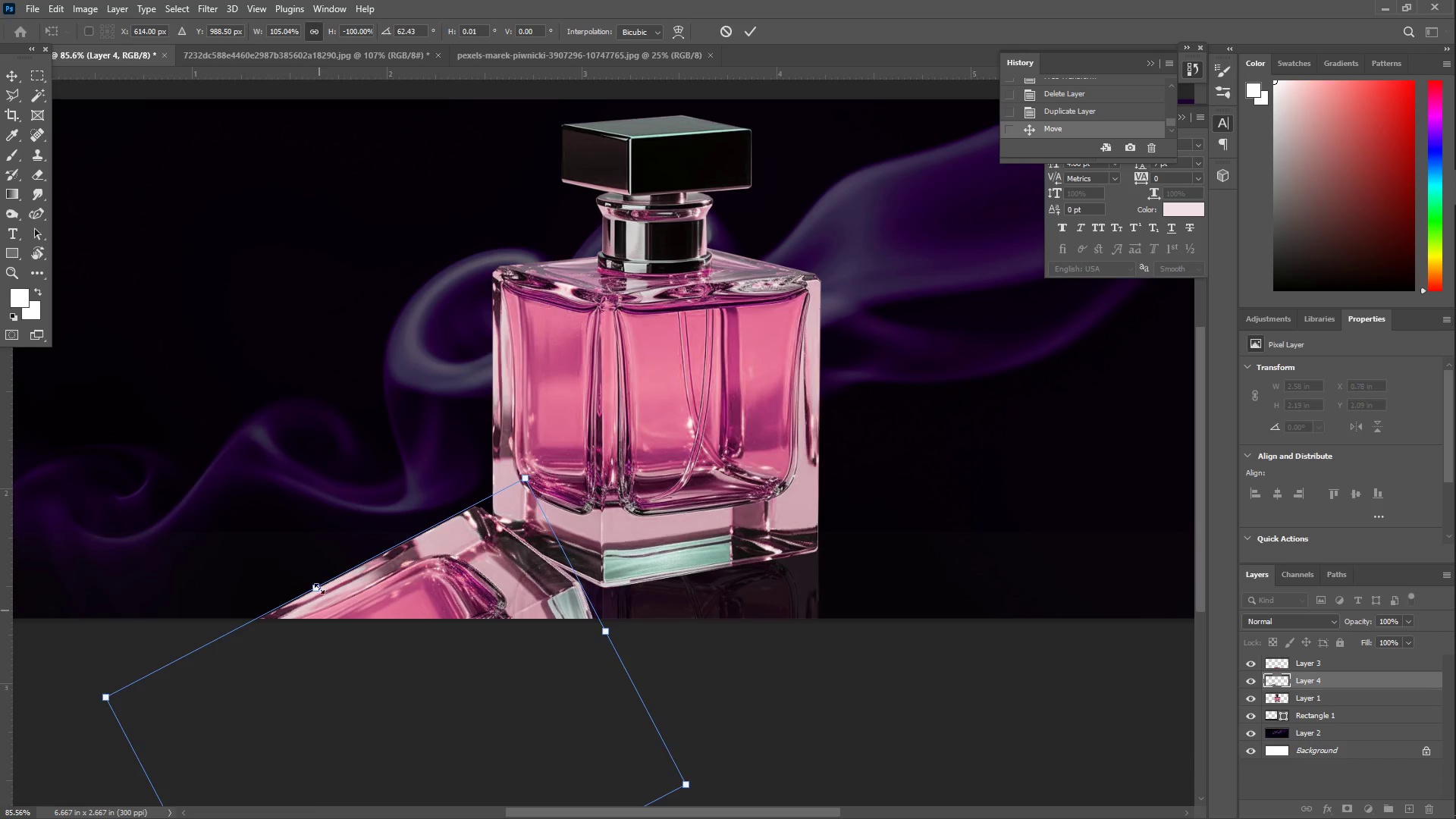 
scroll: coordinate [303, 552], scroll_direction: down, amount: 8.0
 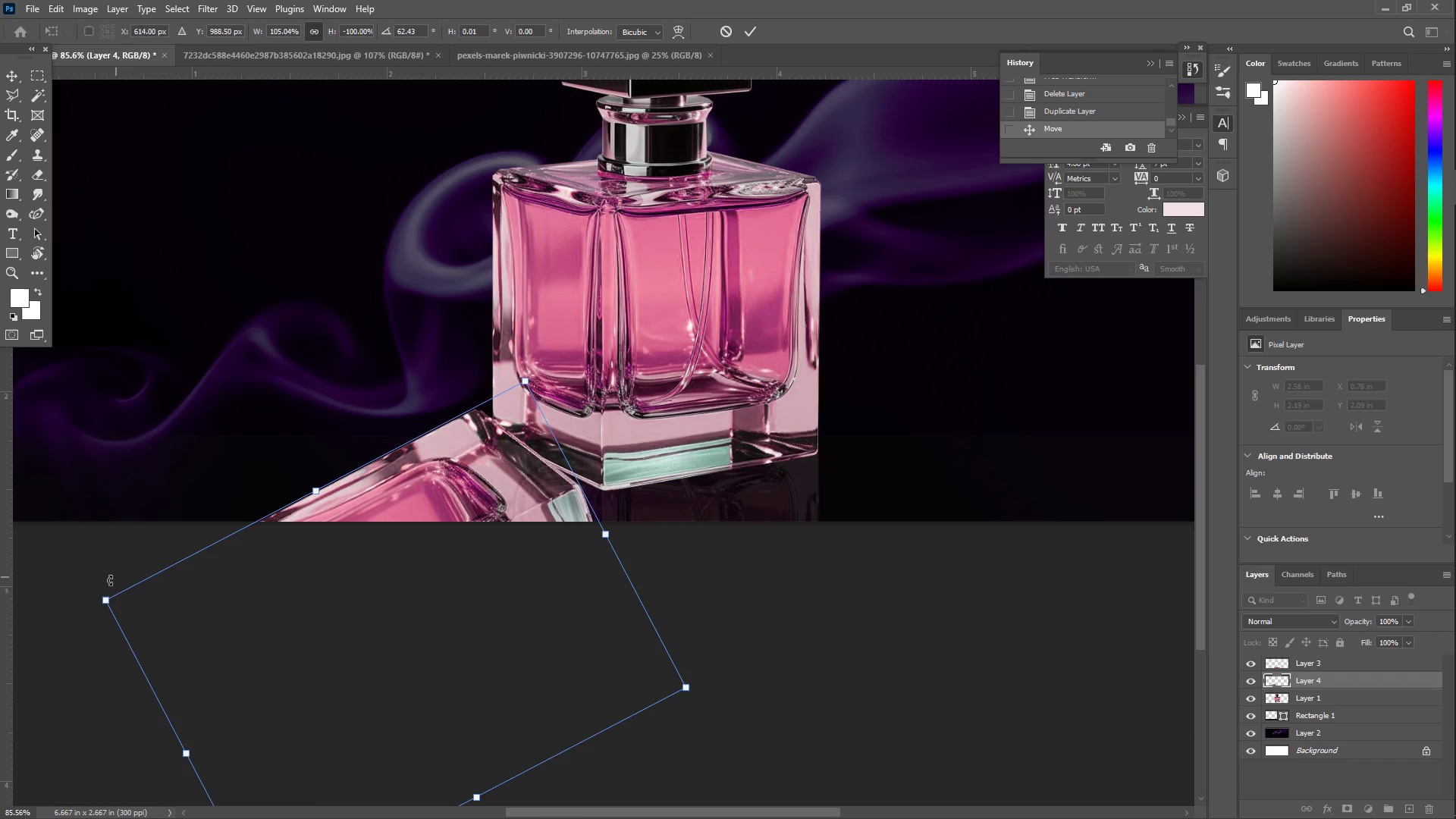 
left_click_drag(start_coordinate=[88, 592], to_coordinate=[42, 617])
 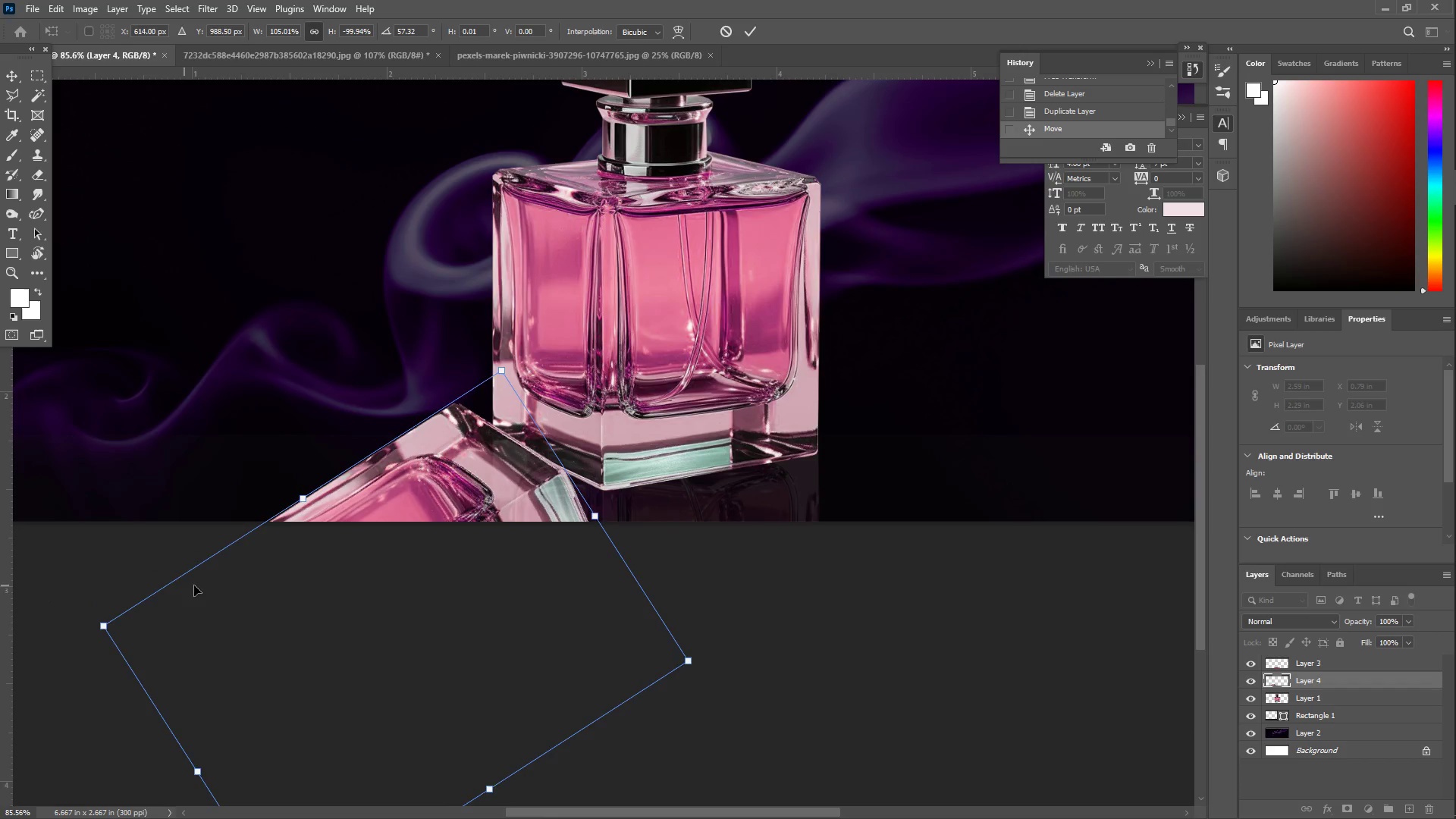 
left_click_drag(start_coordinate=[234, 605], to_coordinate=[264, 624])
 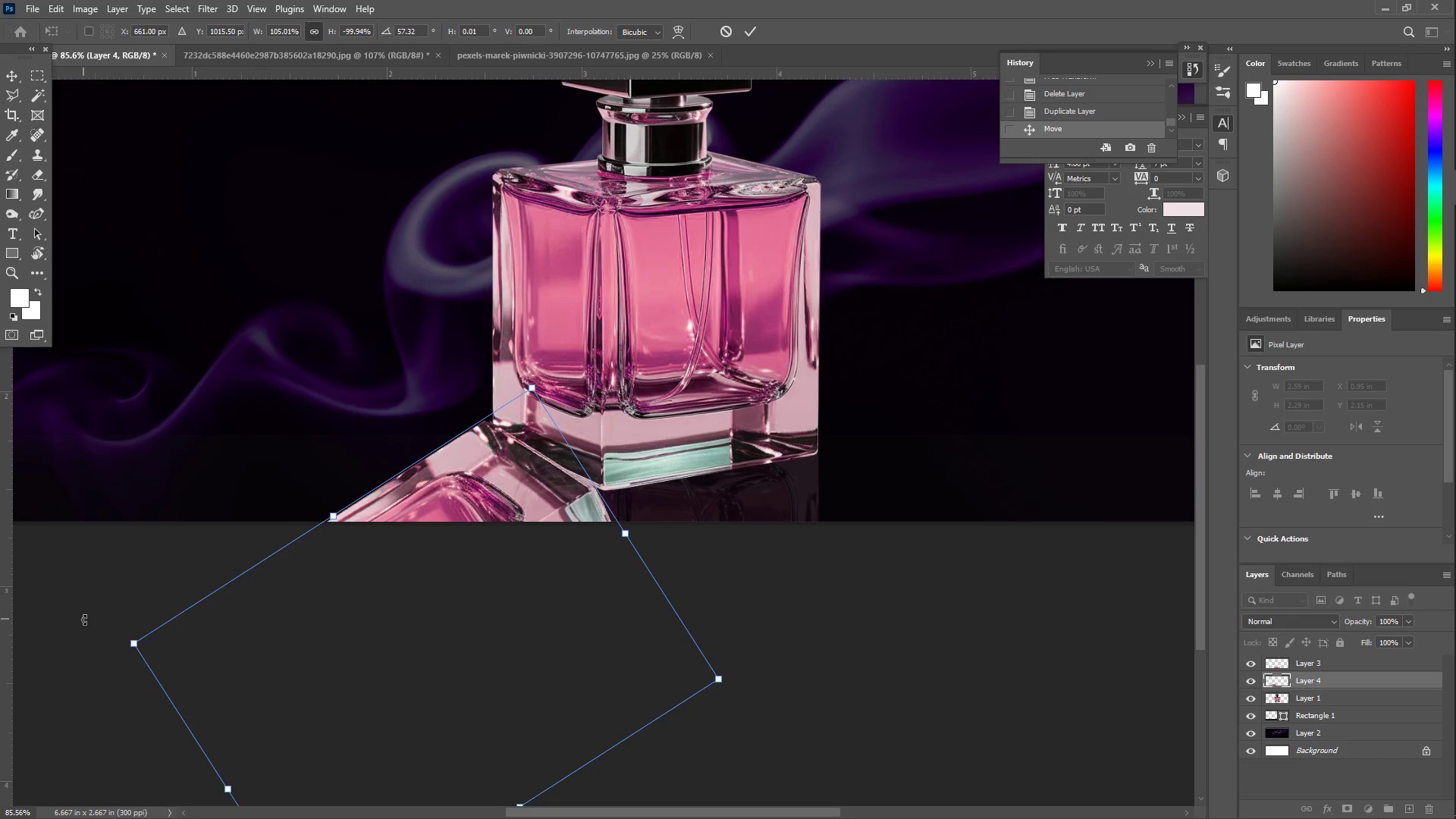 
left_click_drag(start_coordinate=[87, 620], to_coordinate=[84, 644])
 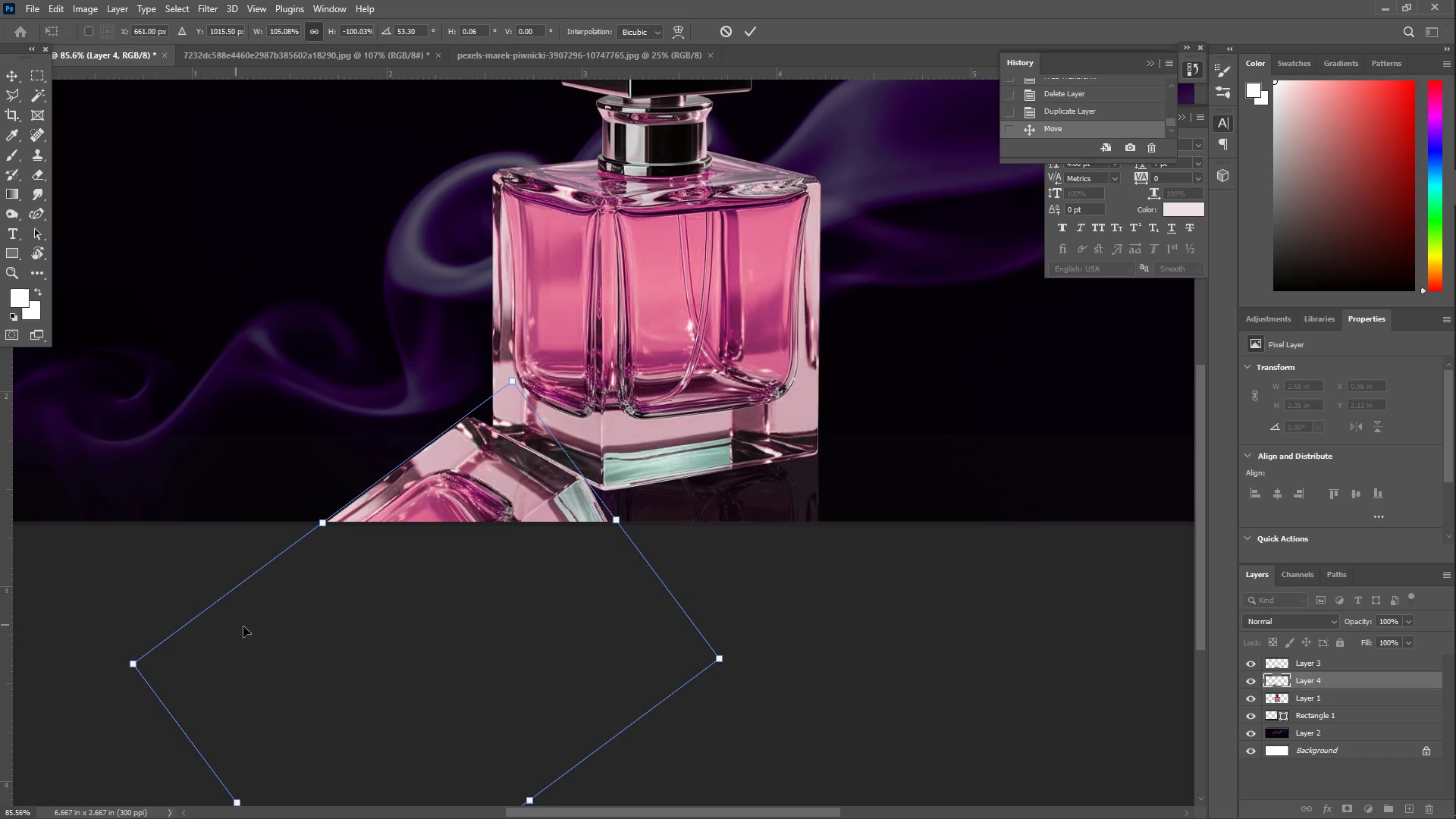 
left_click_drag(start_coordinate=[251, 632], to_coordinate=[271, 644])
 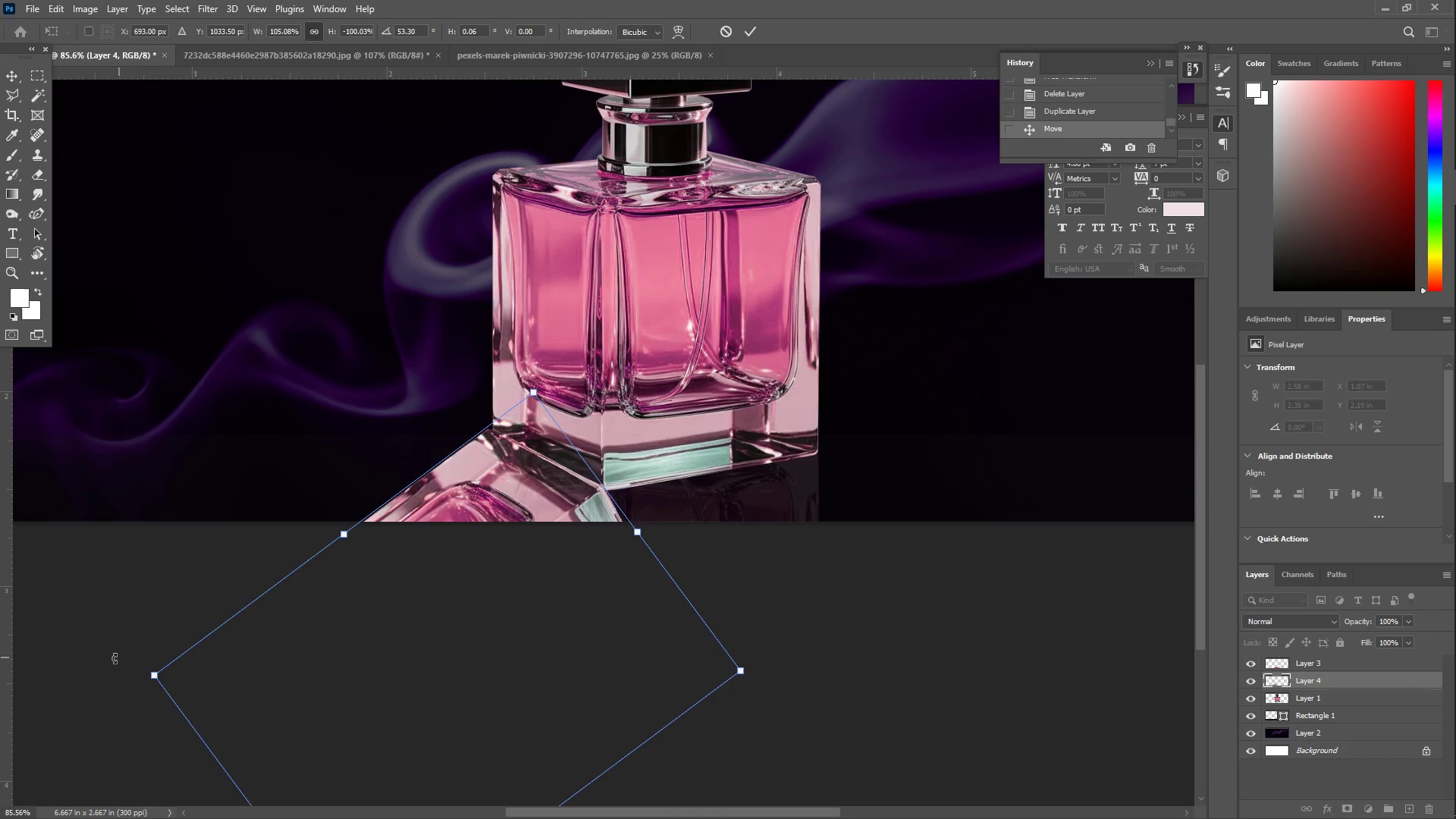 
left_click_drag(start_coordinate=[111, 661], to_coordinate=[101, 578])
 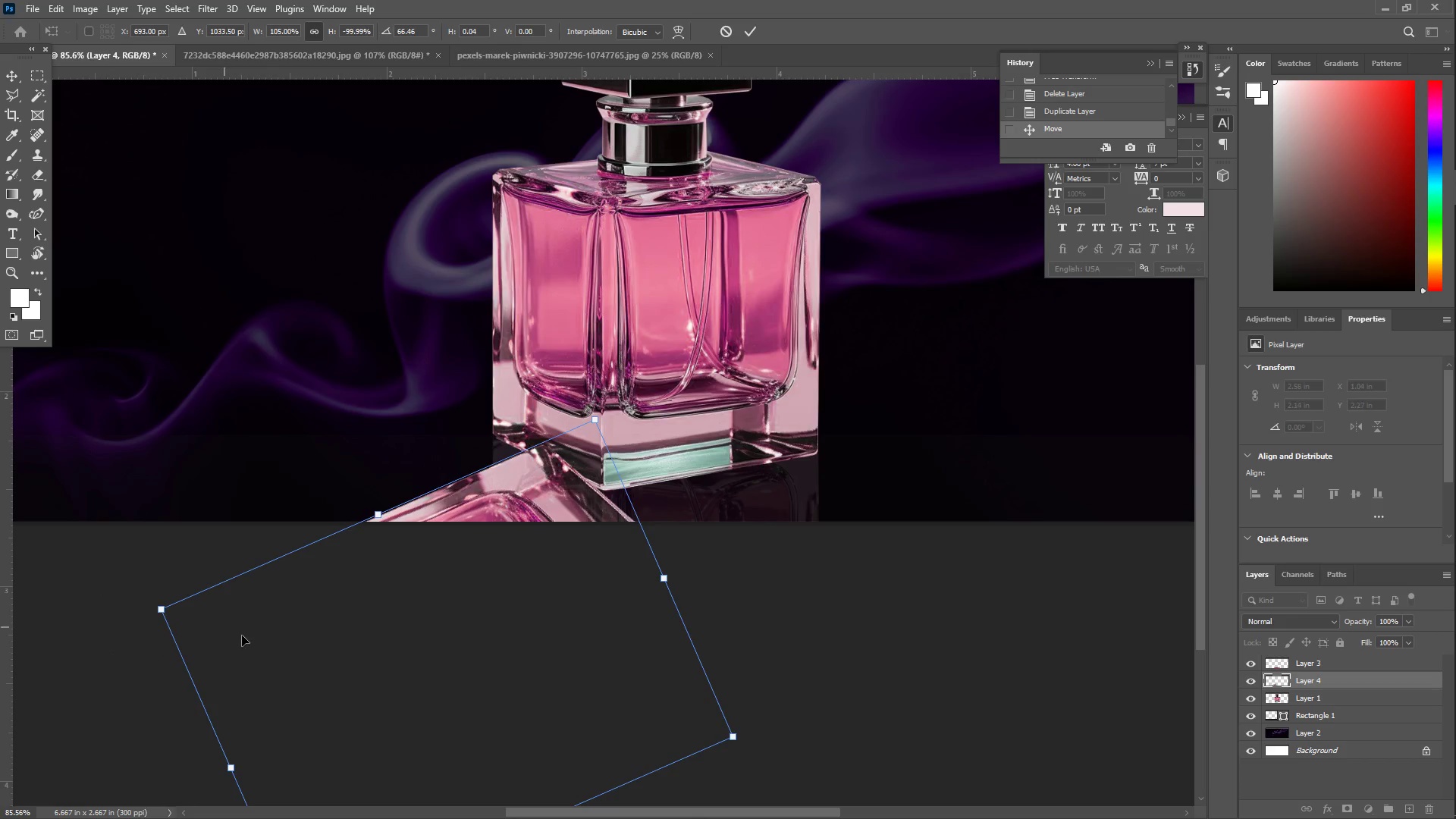 
left_click_drag(start_coordinate=[272, 651], to_coordinate=[236, 620])
 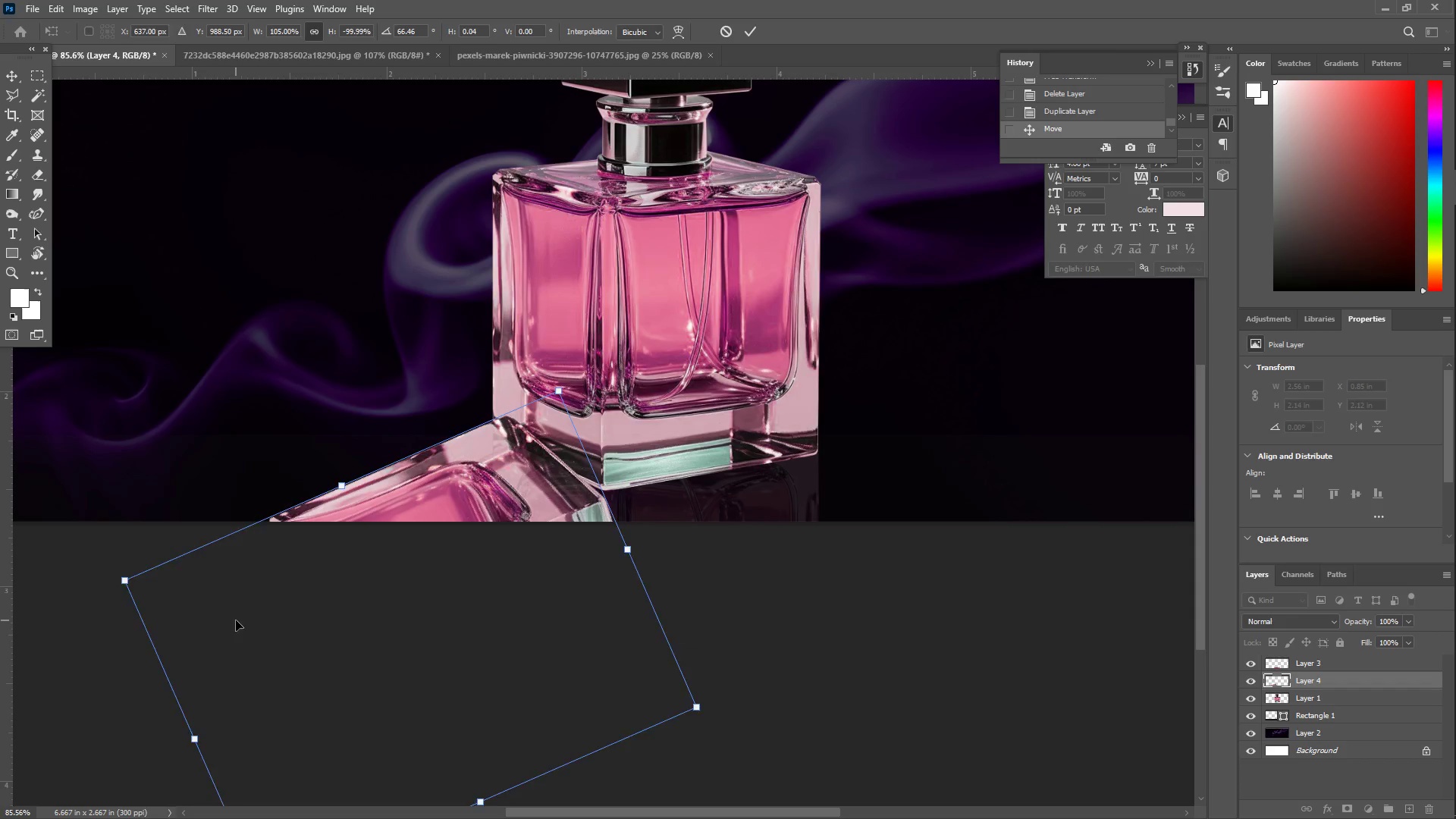 
key(Enter)
 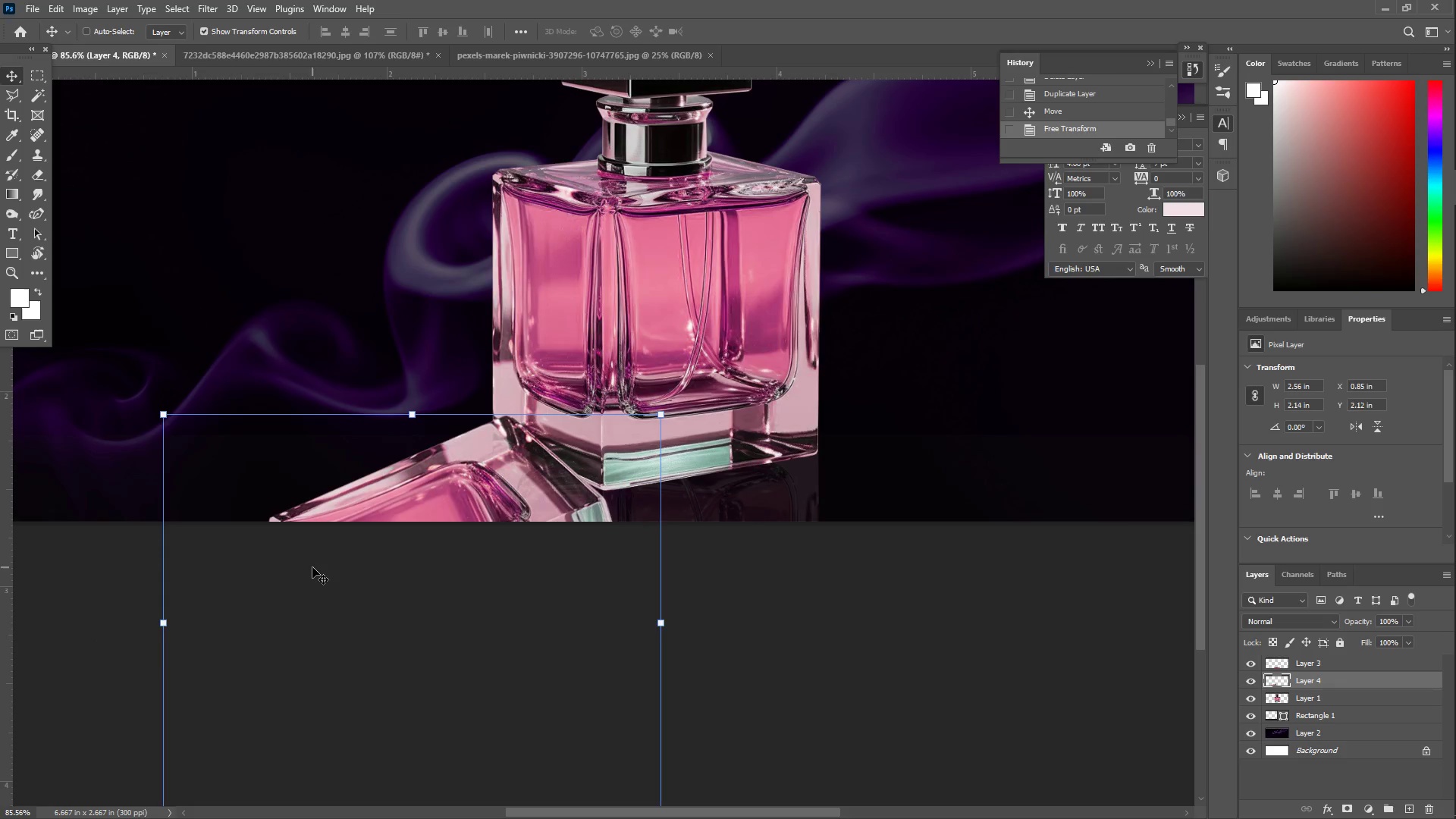 
key(2)
 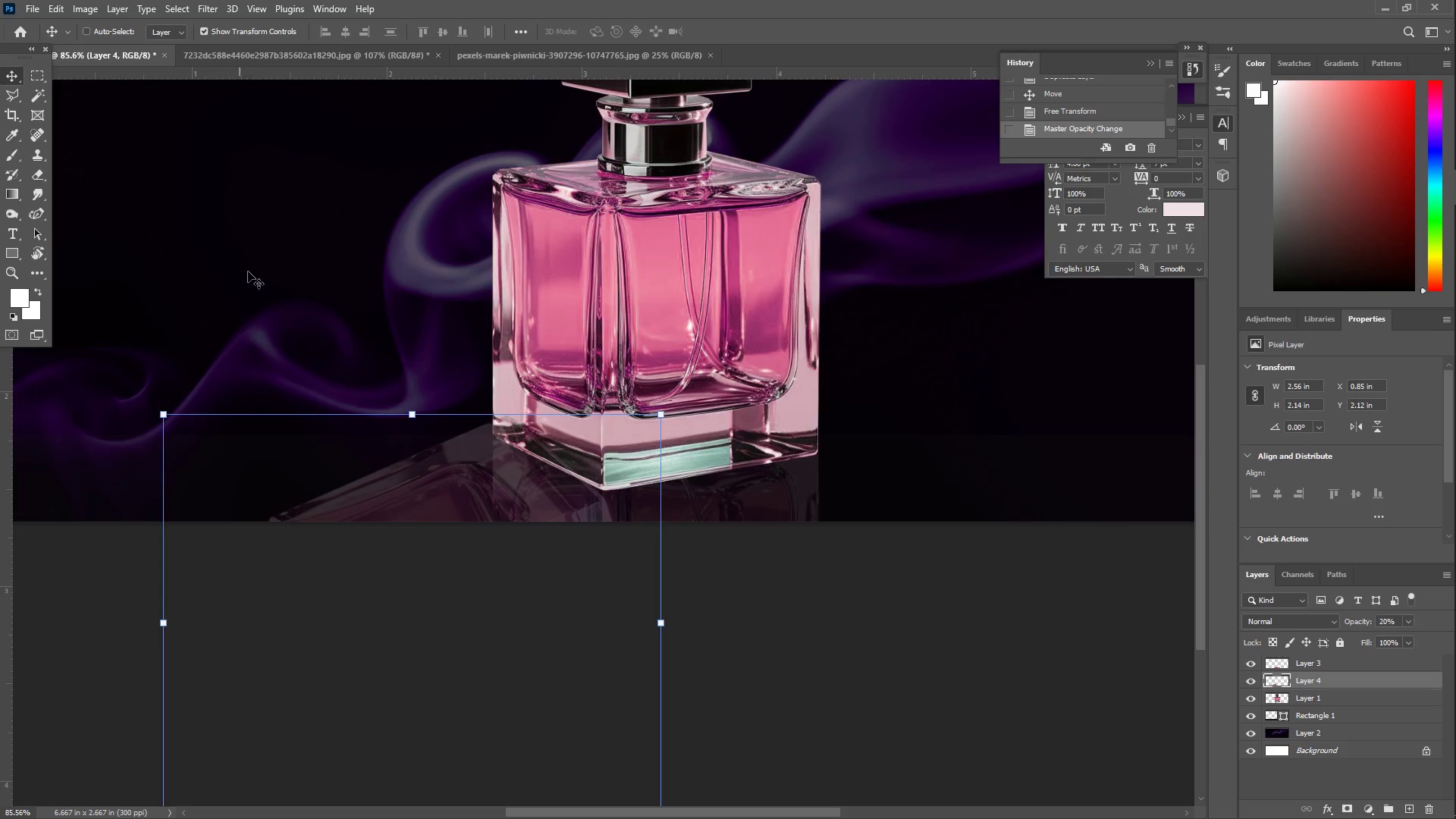 
key(7)
 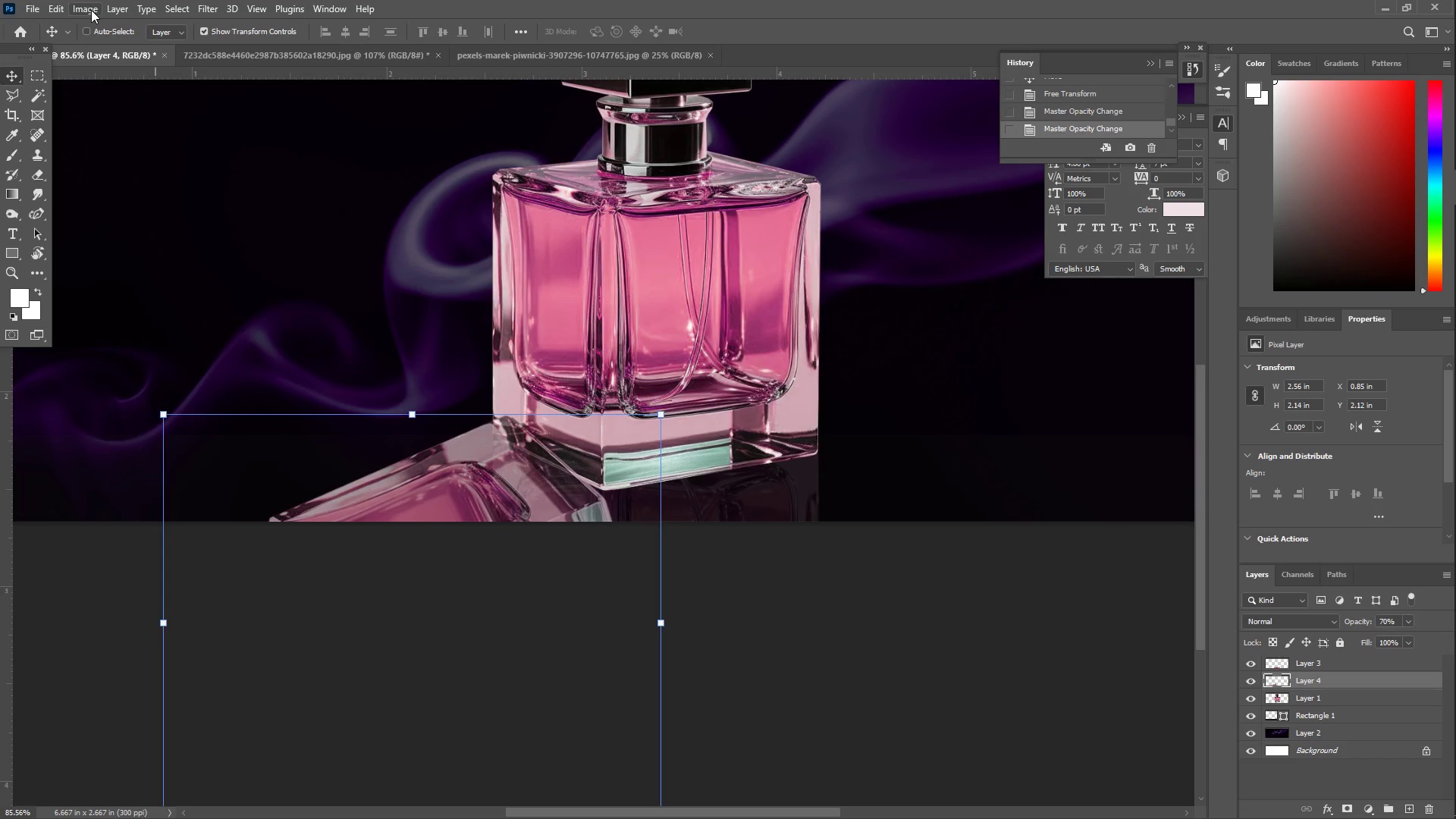 
key(2)
 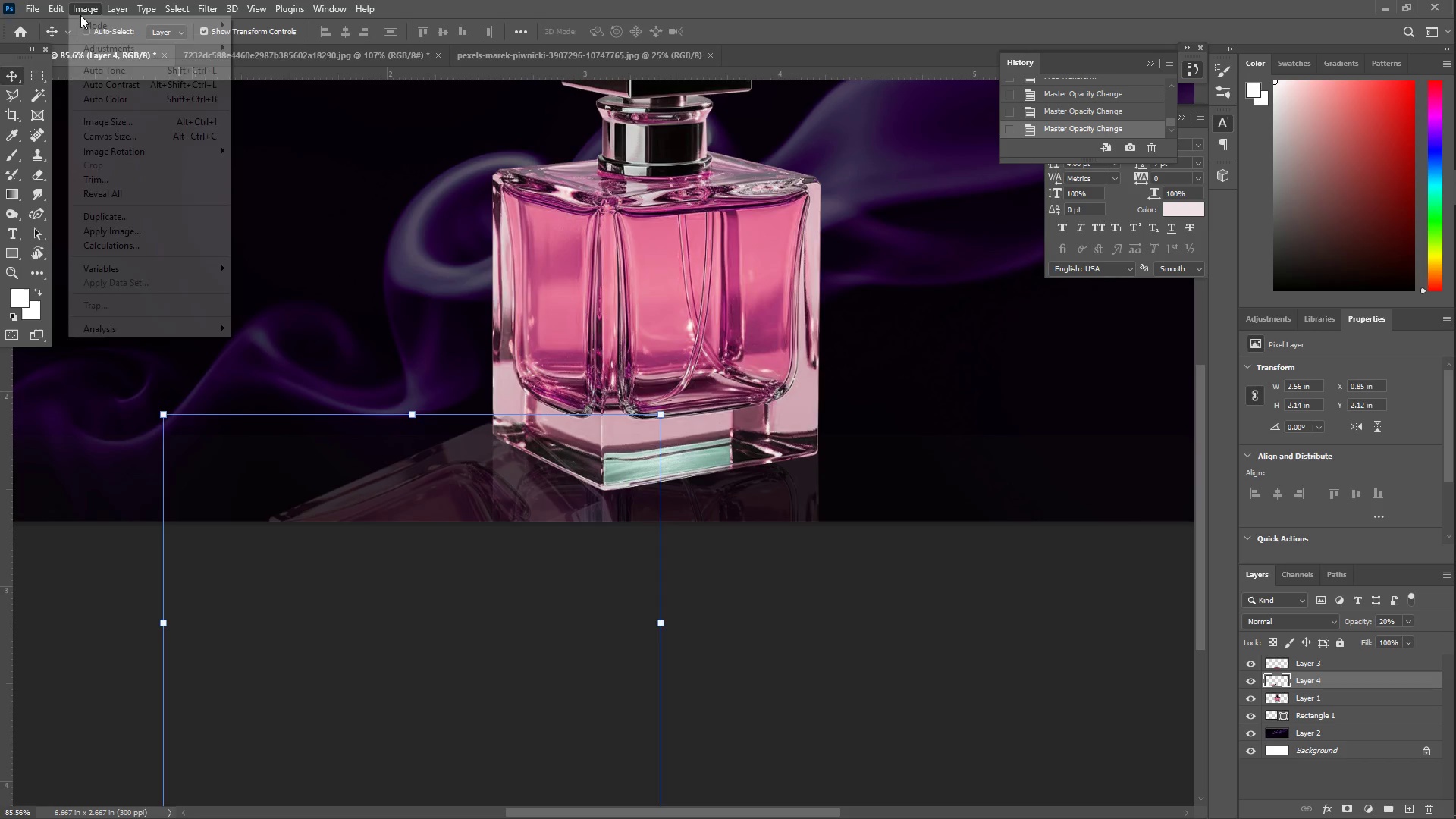 
double_click([132, 47])
 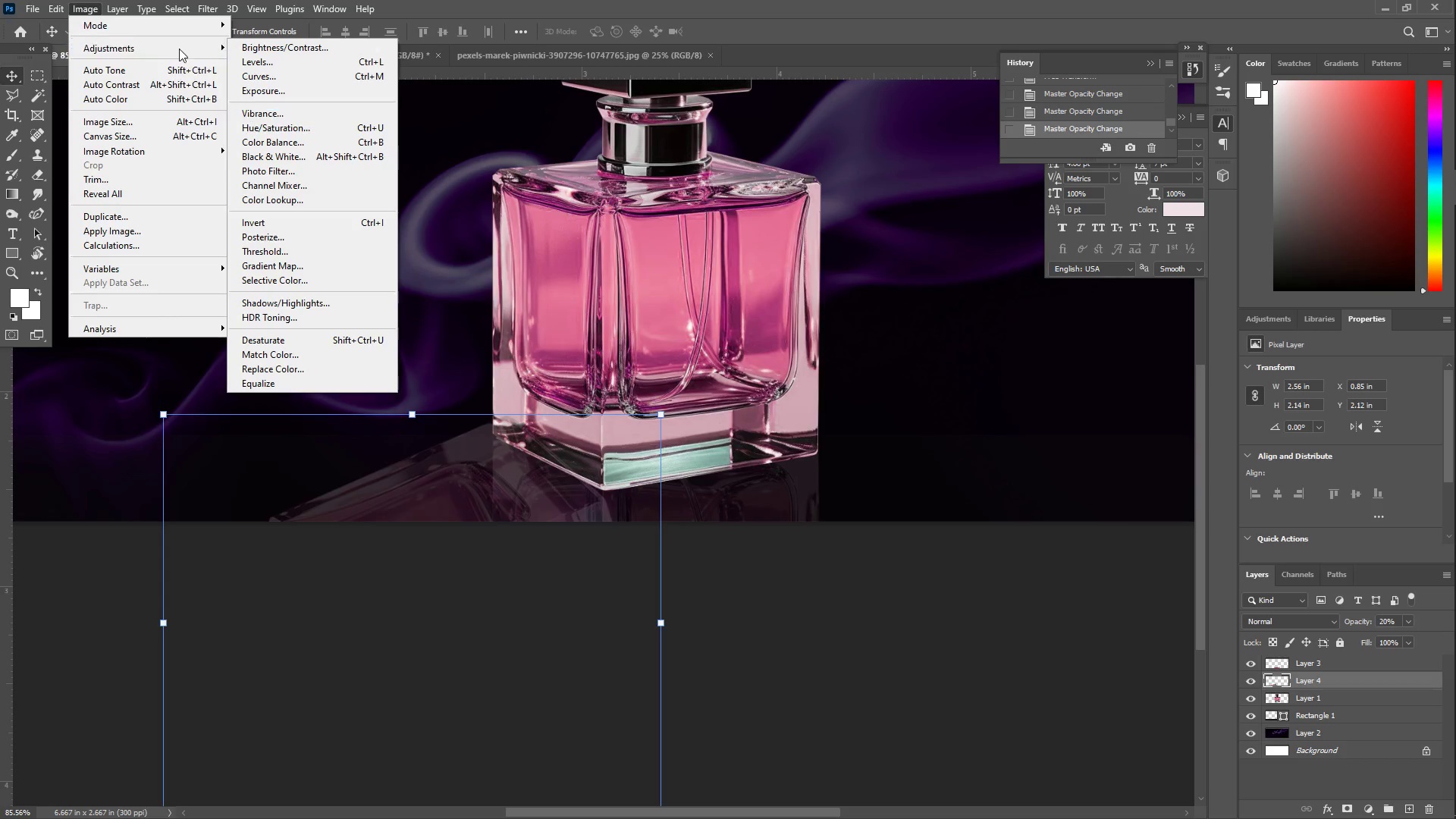 
left_click([151, 155])
 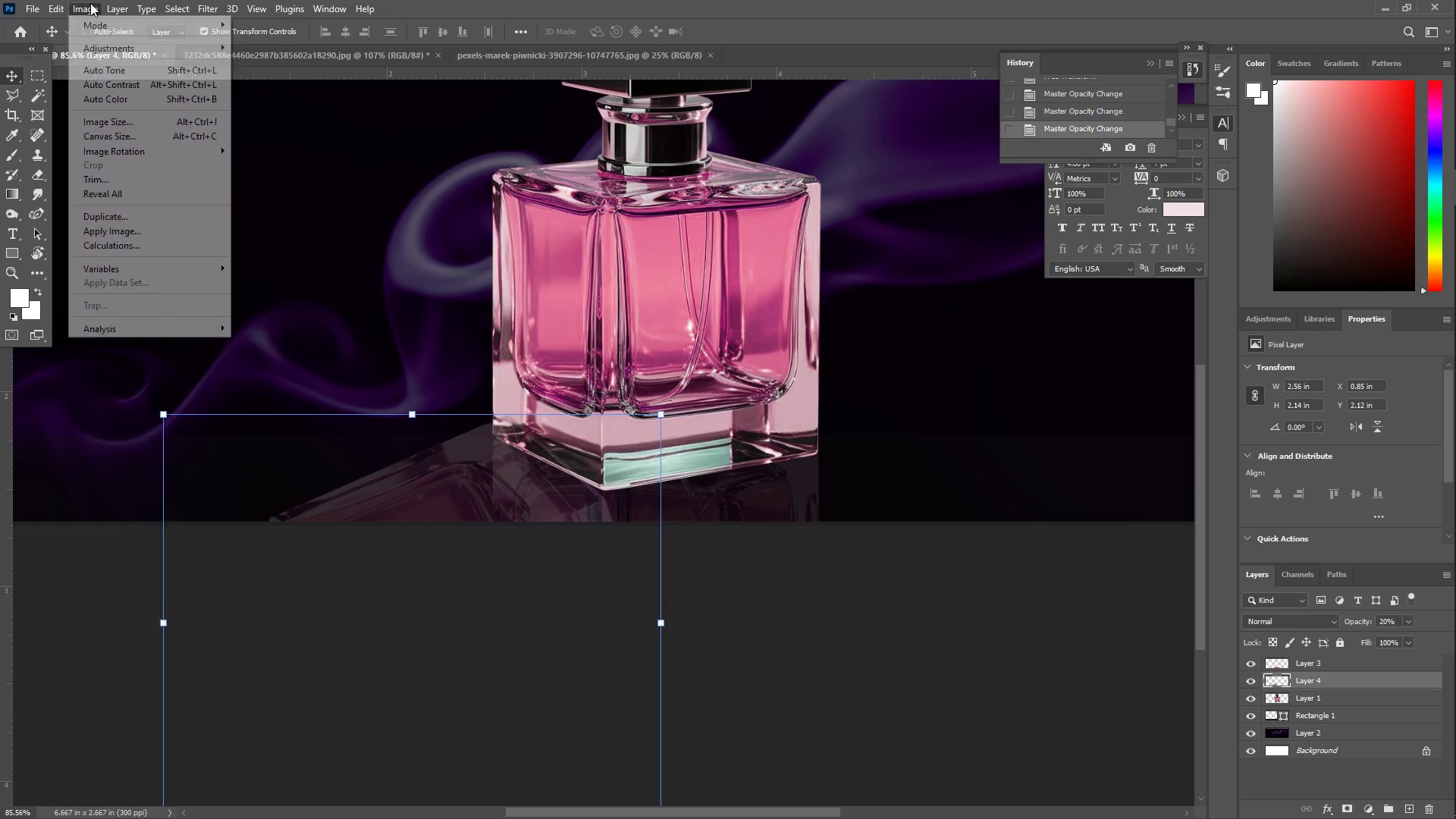 
left_click([118, 42])
 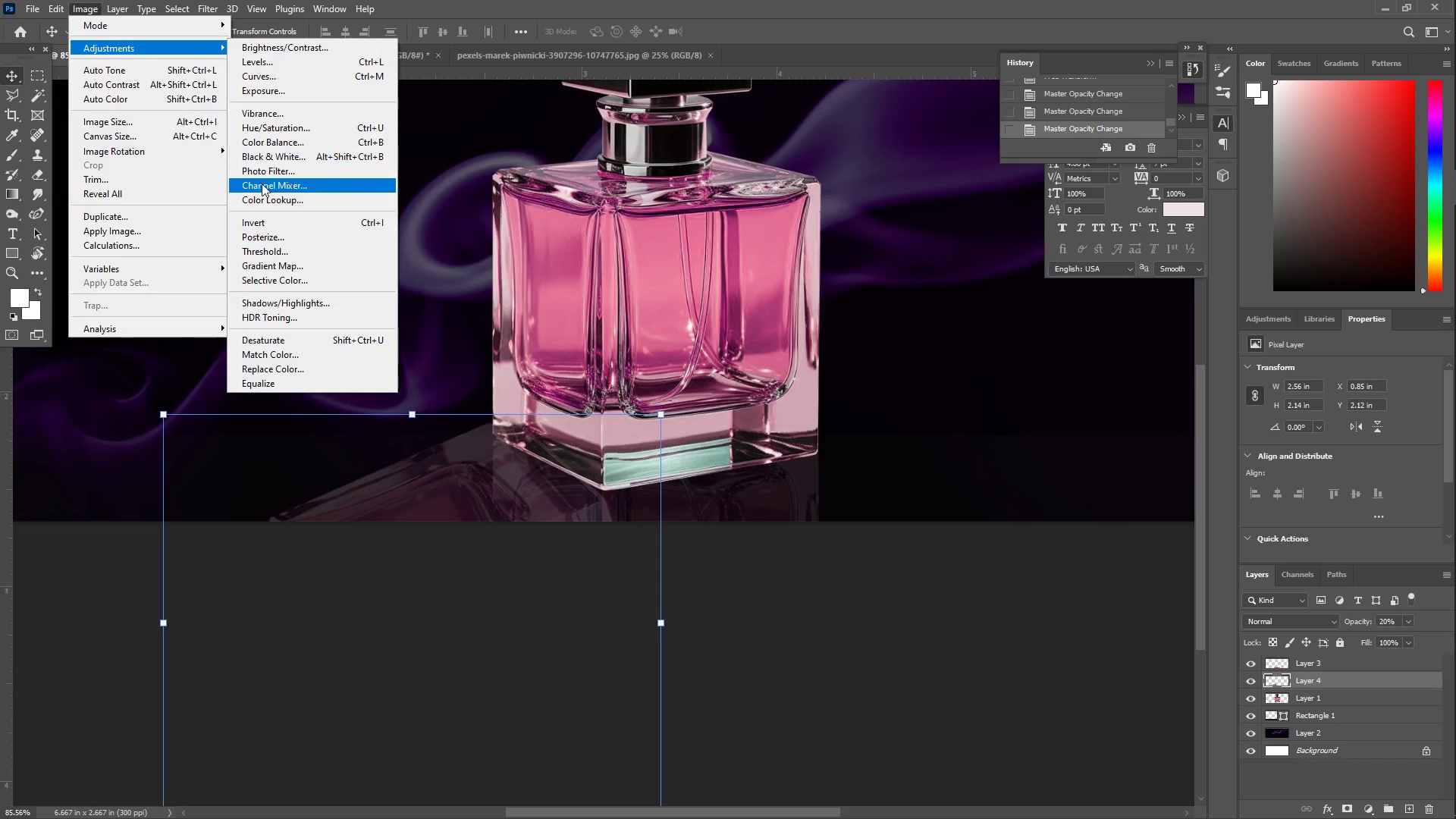 
left_click([269, 157])
 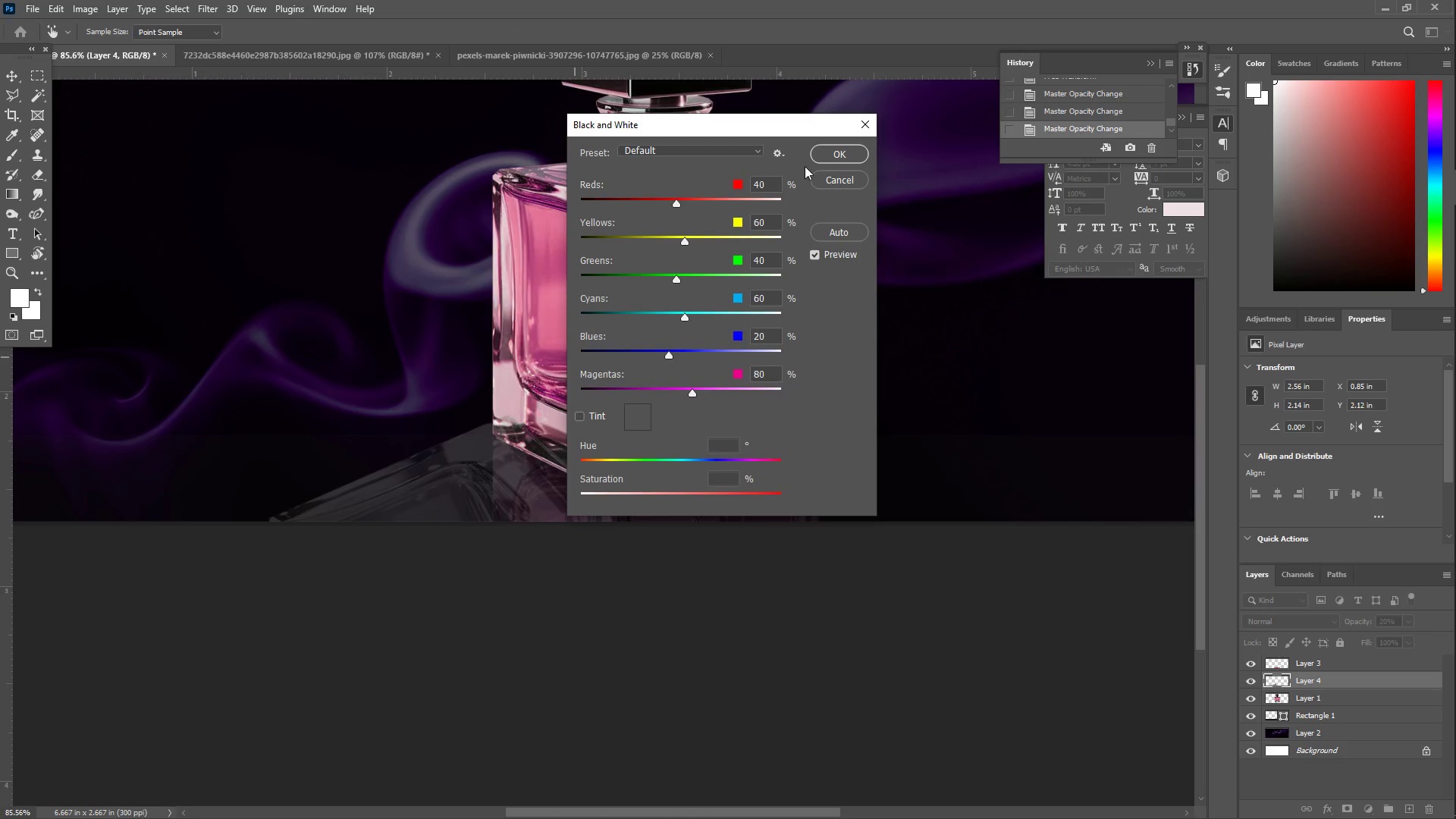 
left_click([829, 152])
 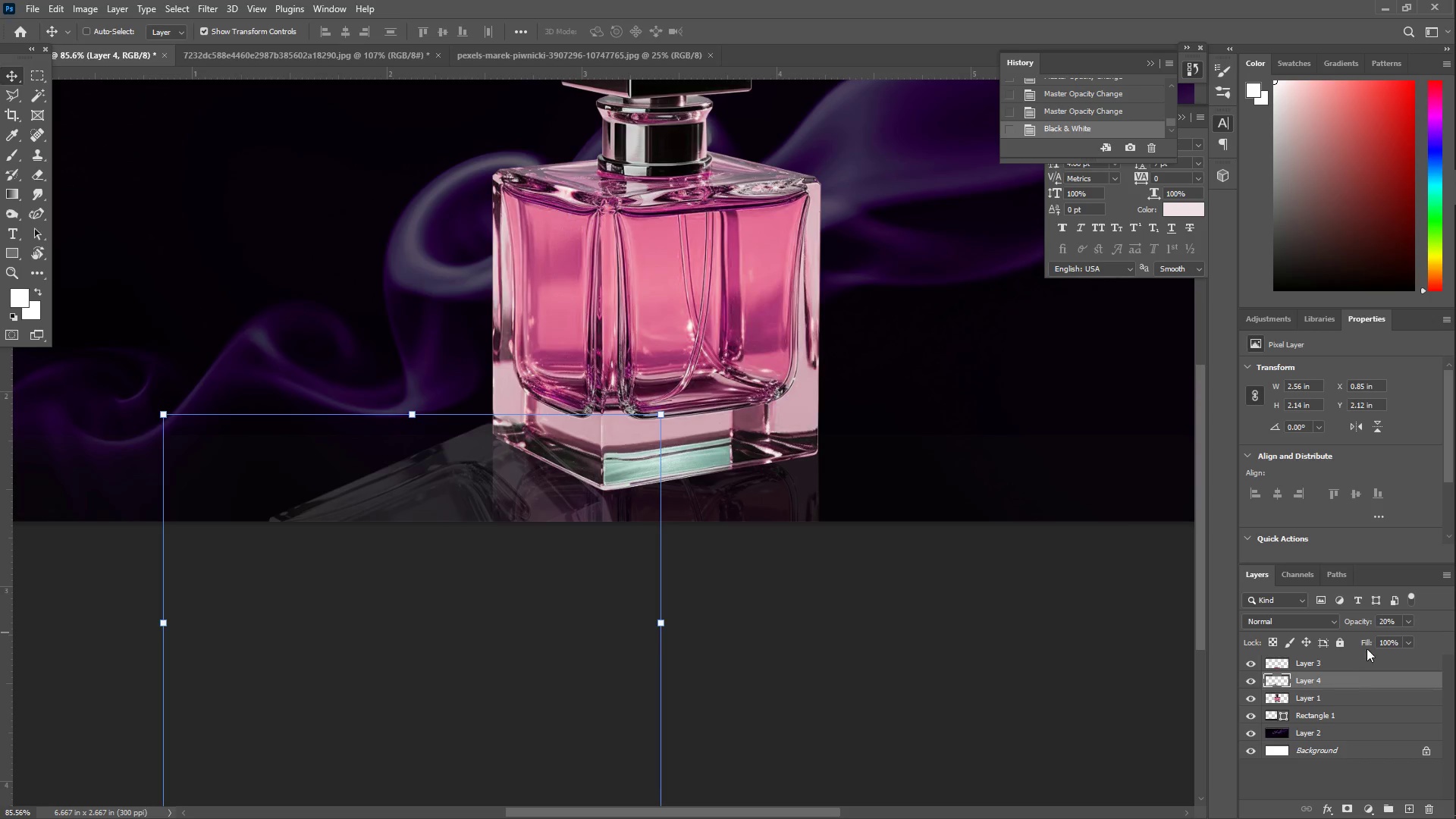 
left_click([1407, 620])
 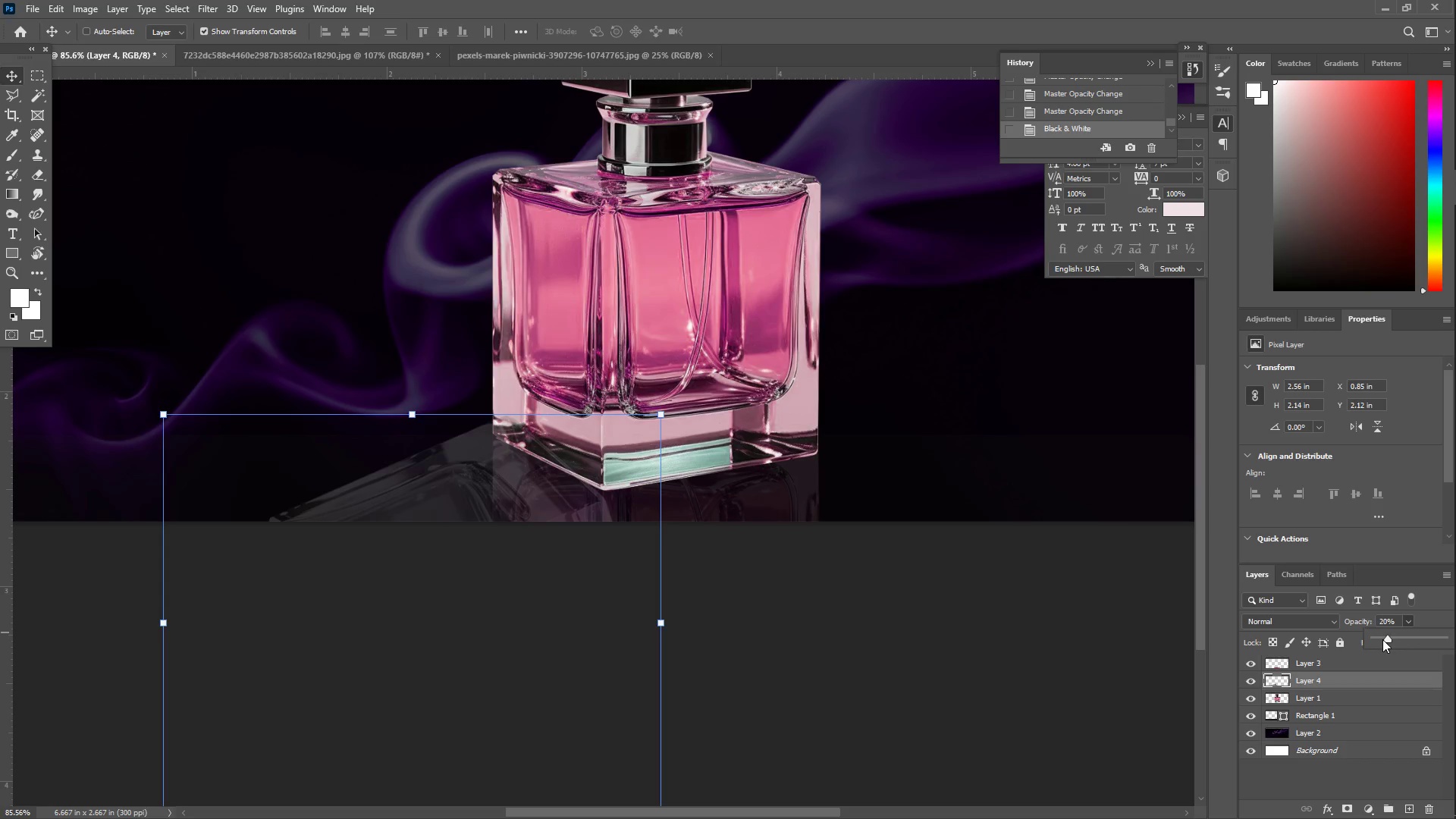 
left_click_drag(start_coordinate=[1382, 639], to_coordinate=[1402, 639])
 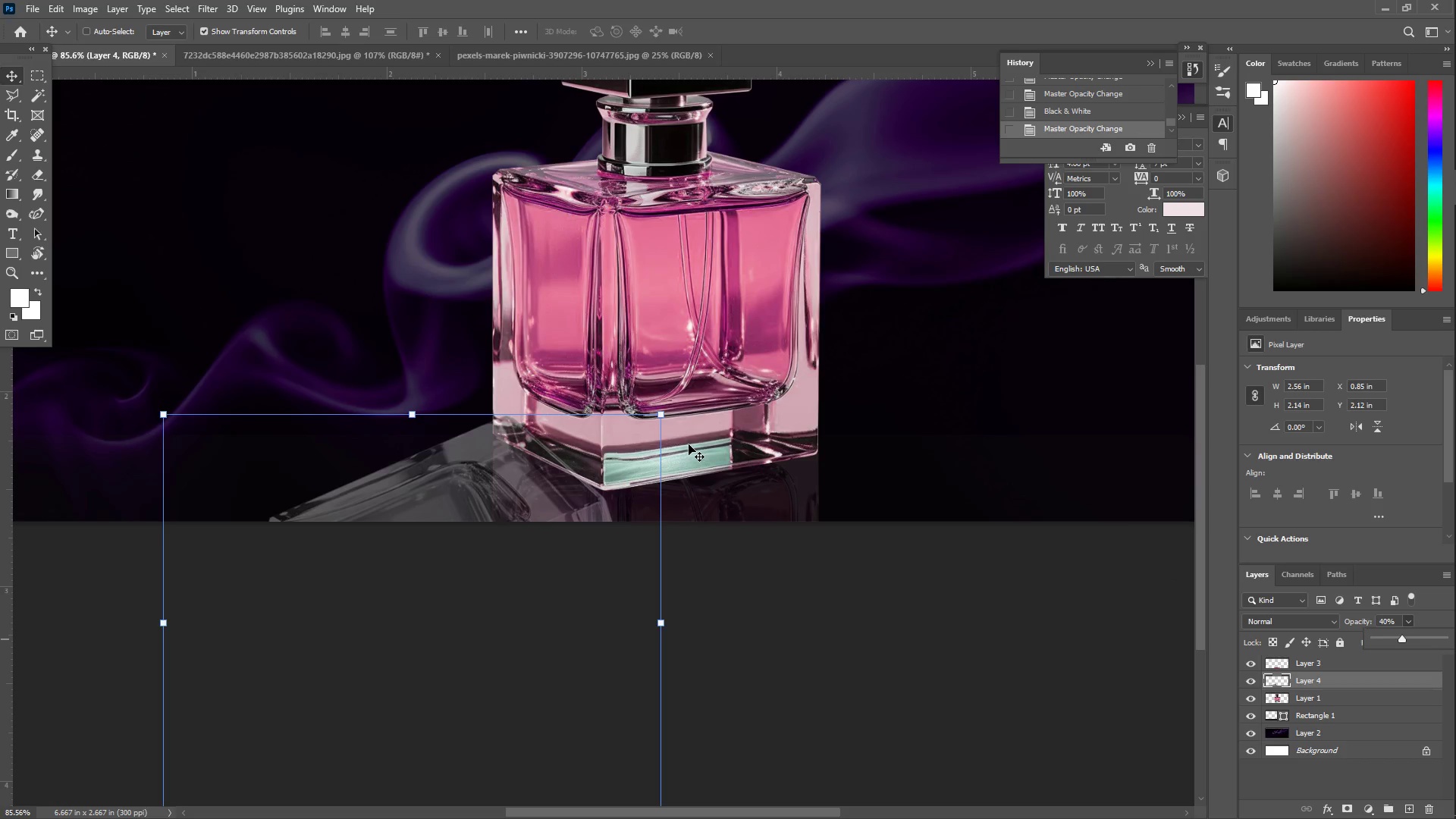 
key(Enter)
 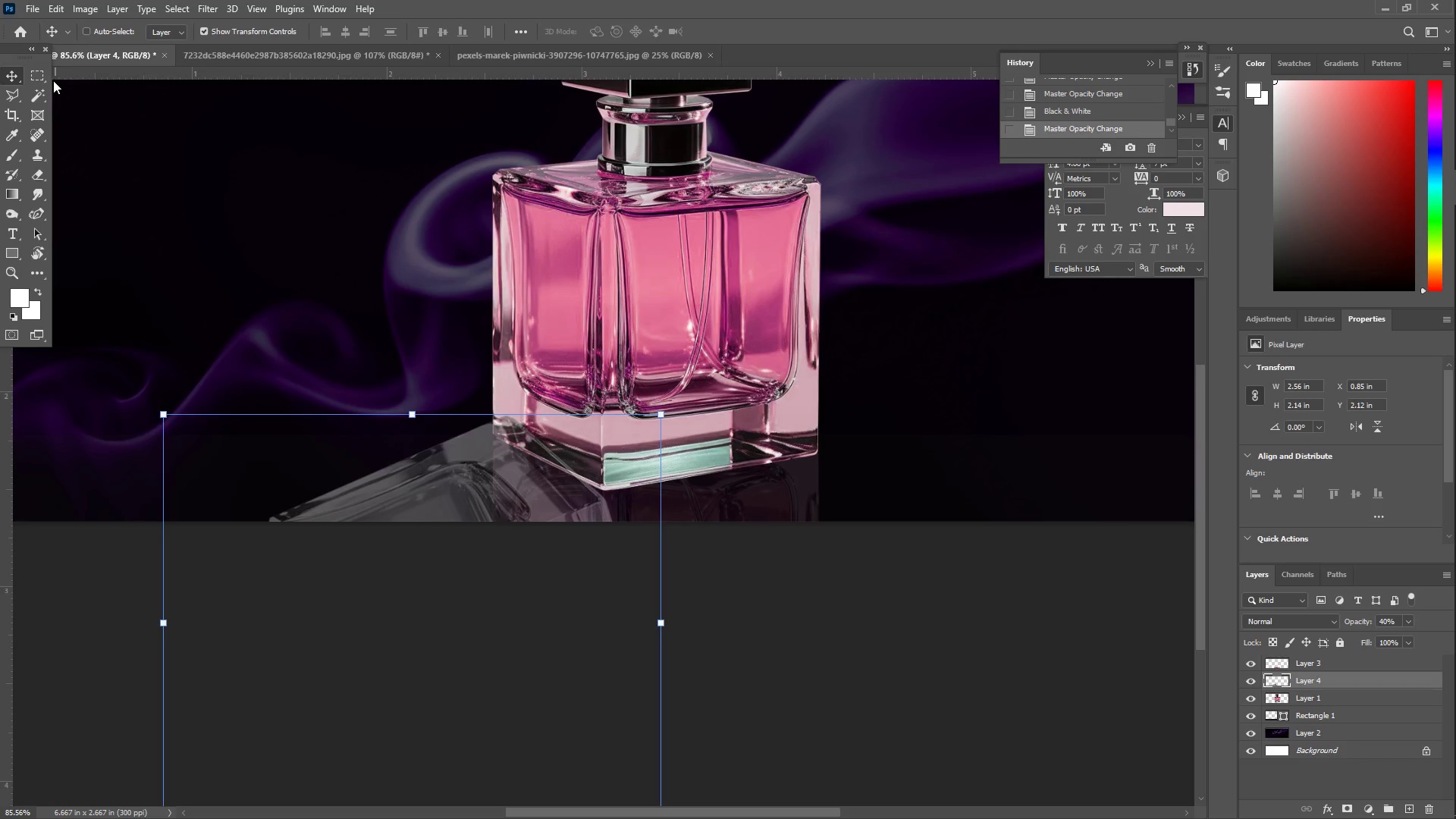 
left_click([86, 12])
 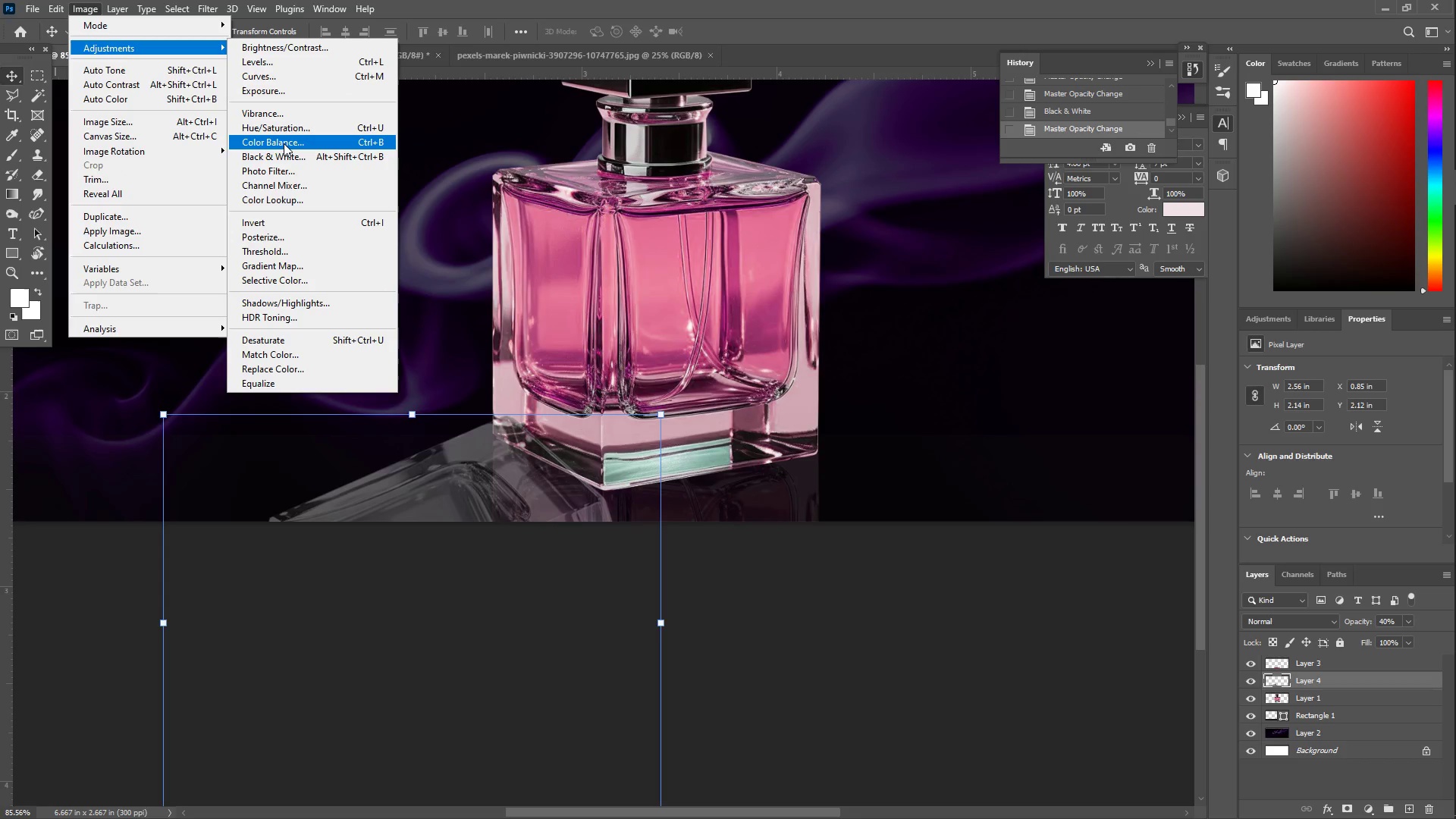 
left_click([284, 130])
 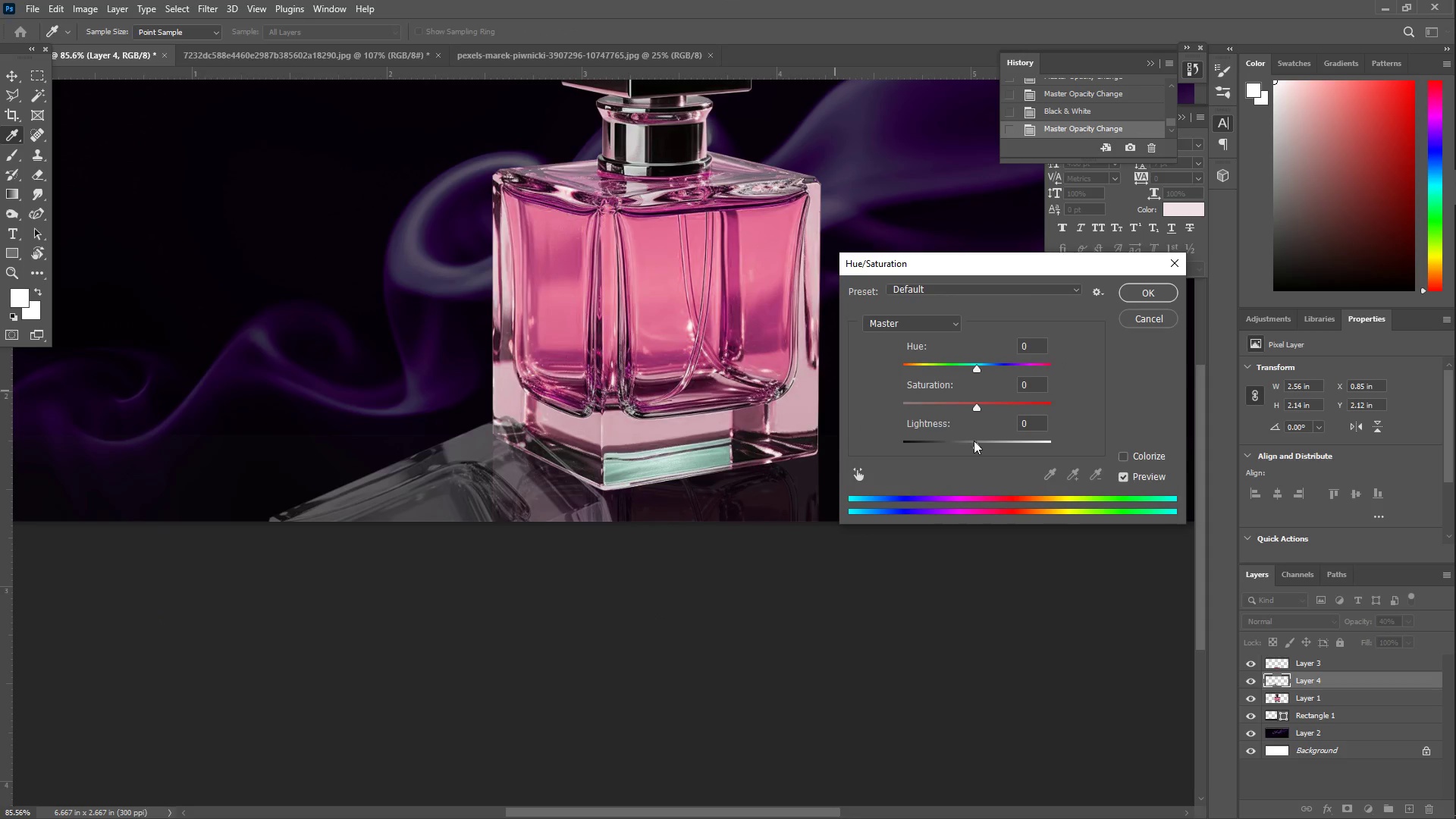 
left_click_drag(start_coordinate=[976, 442], to_coordinate=[874, 455])
 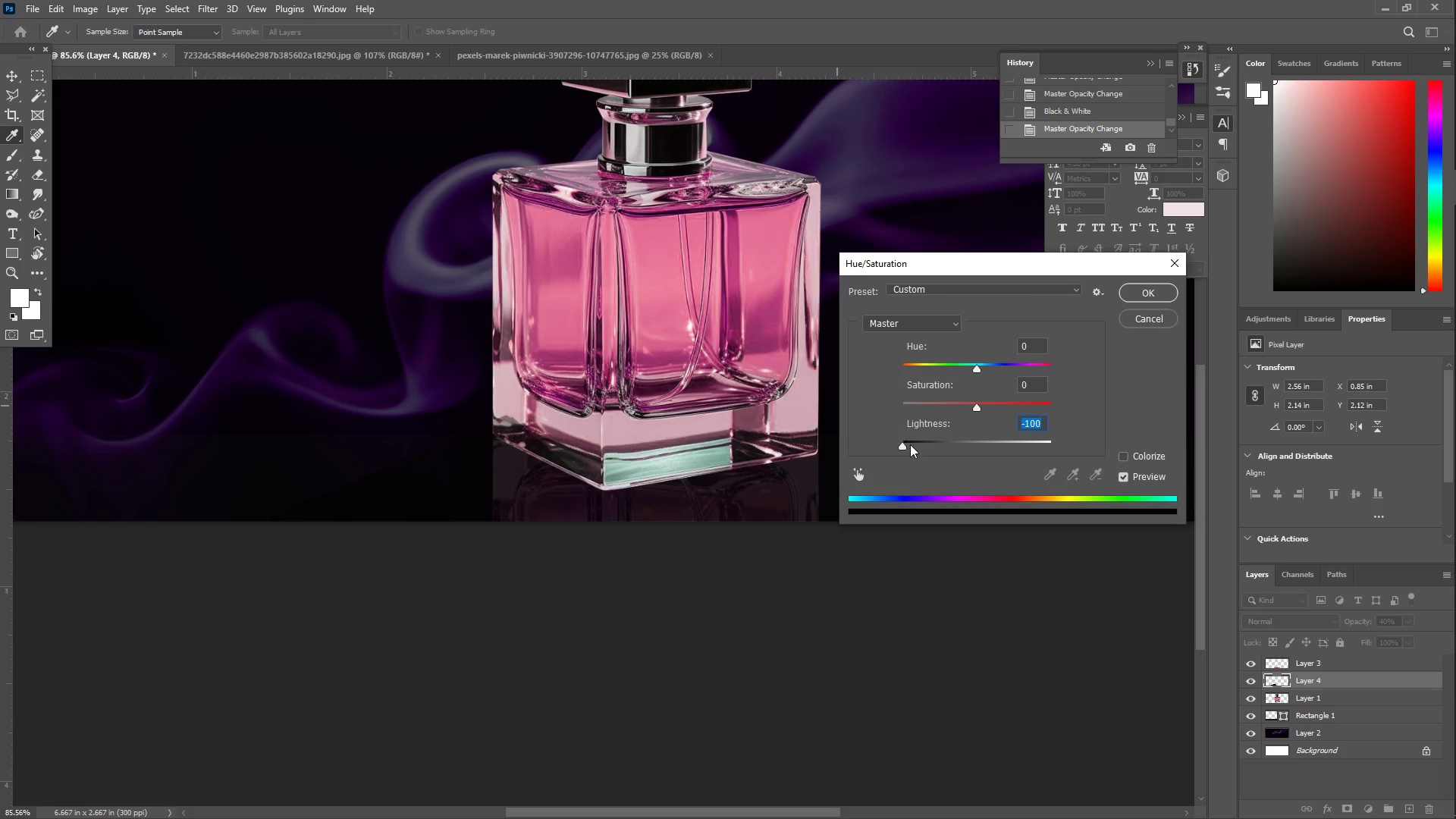 
left_click_drag(start_coordinate=[902, 444], to_coordinate=[910, 445])
 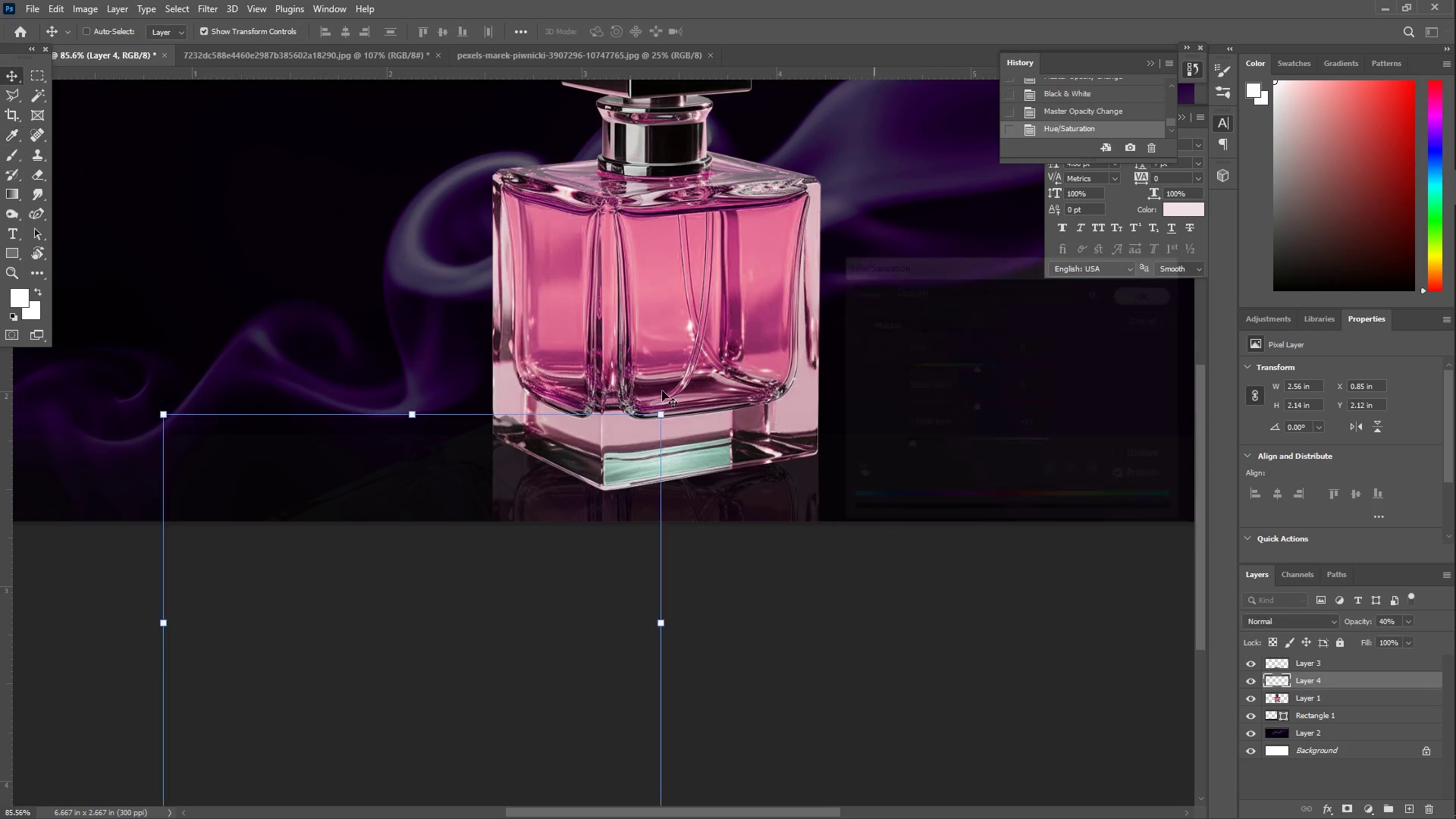 
left_click_drag(start_coordinate=[535, 458], to_coordinate=[543, 467])
 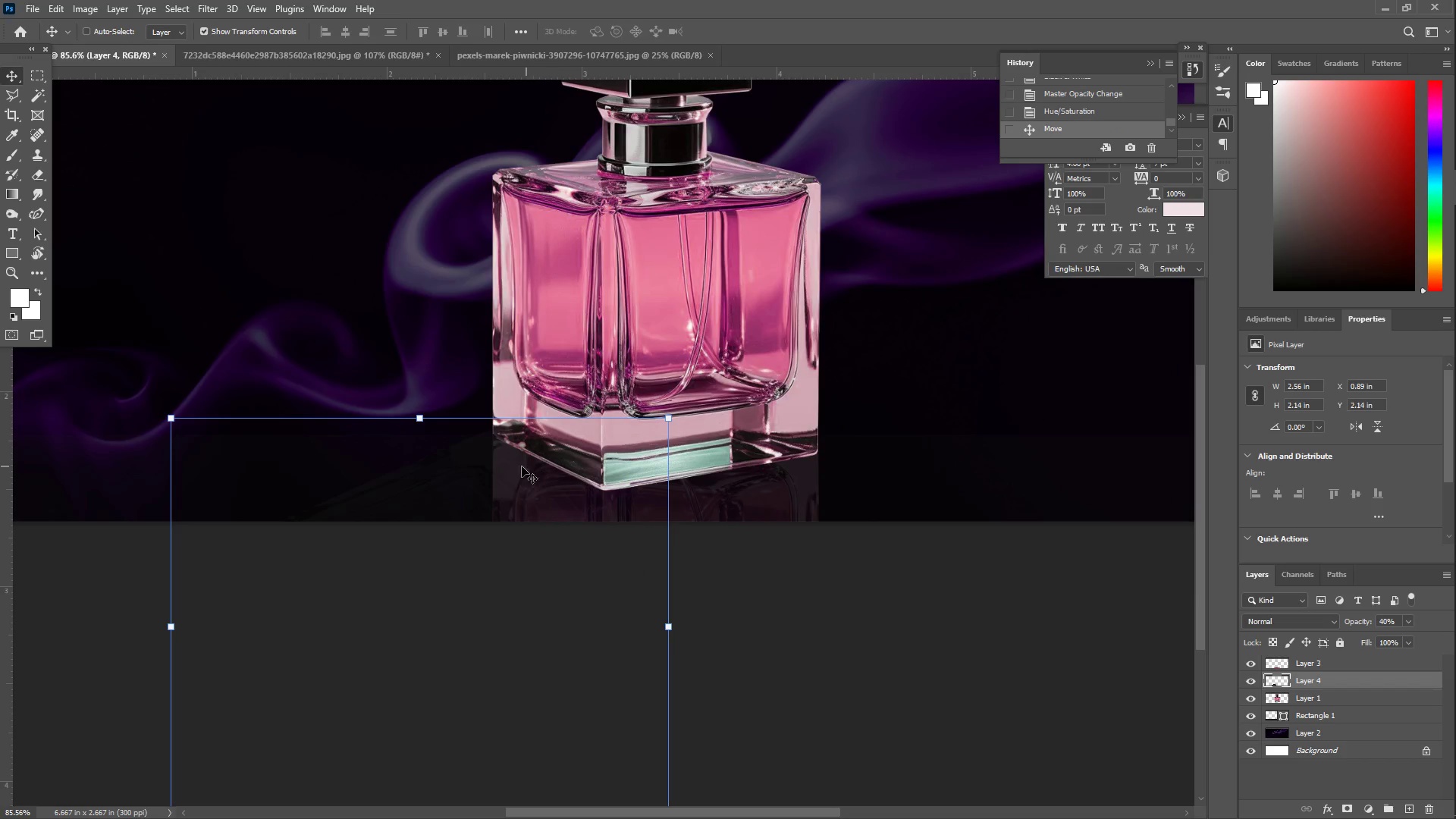 
type(ze)
 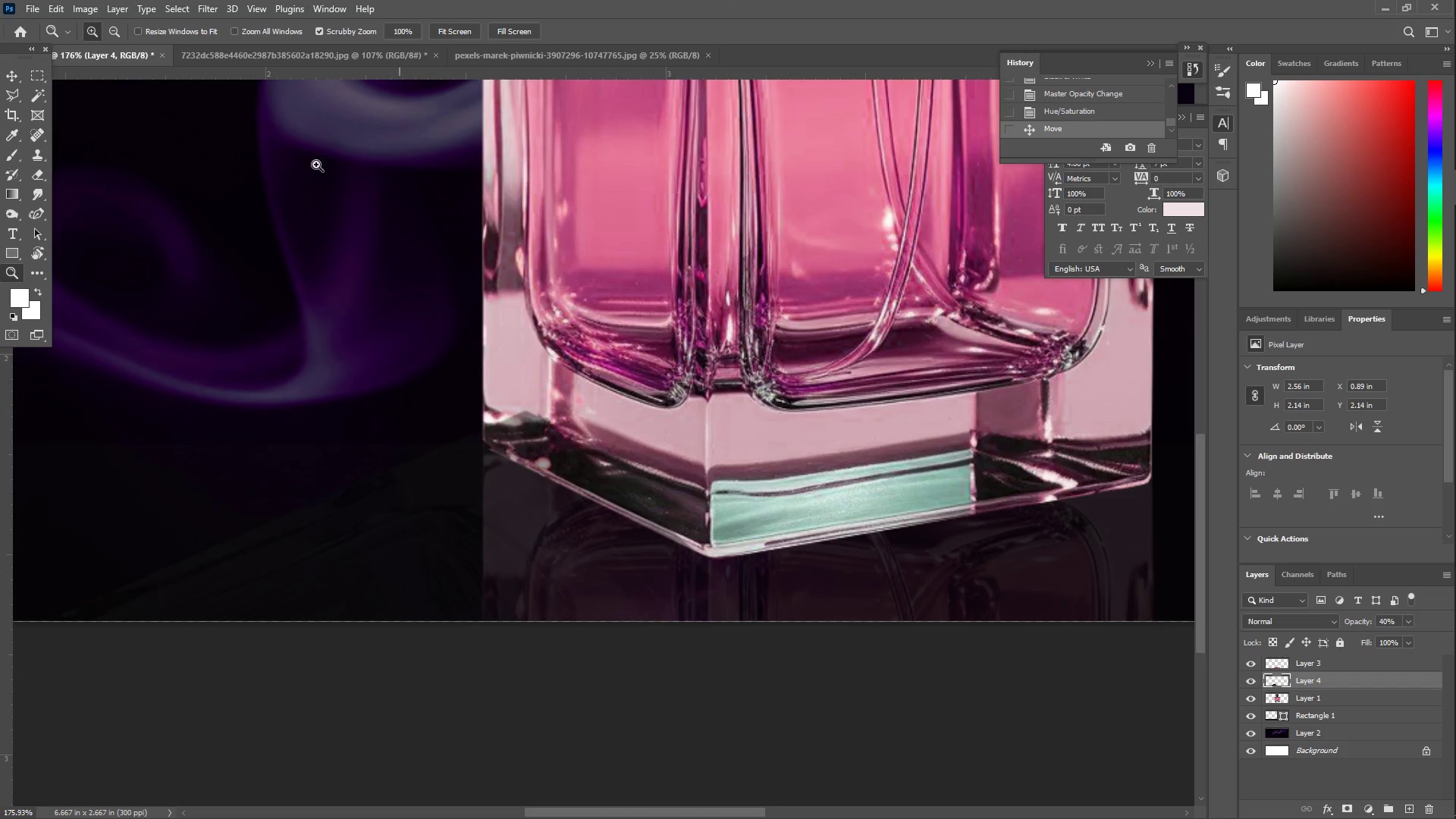 
left_click_drag(start_coordinate=[503, 428], to_coordinate=[551, 418])
 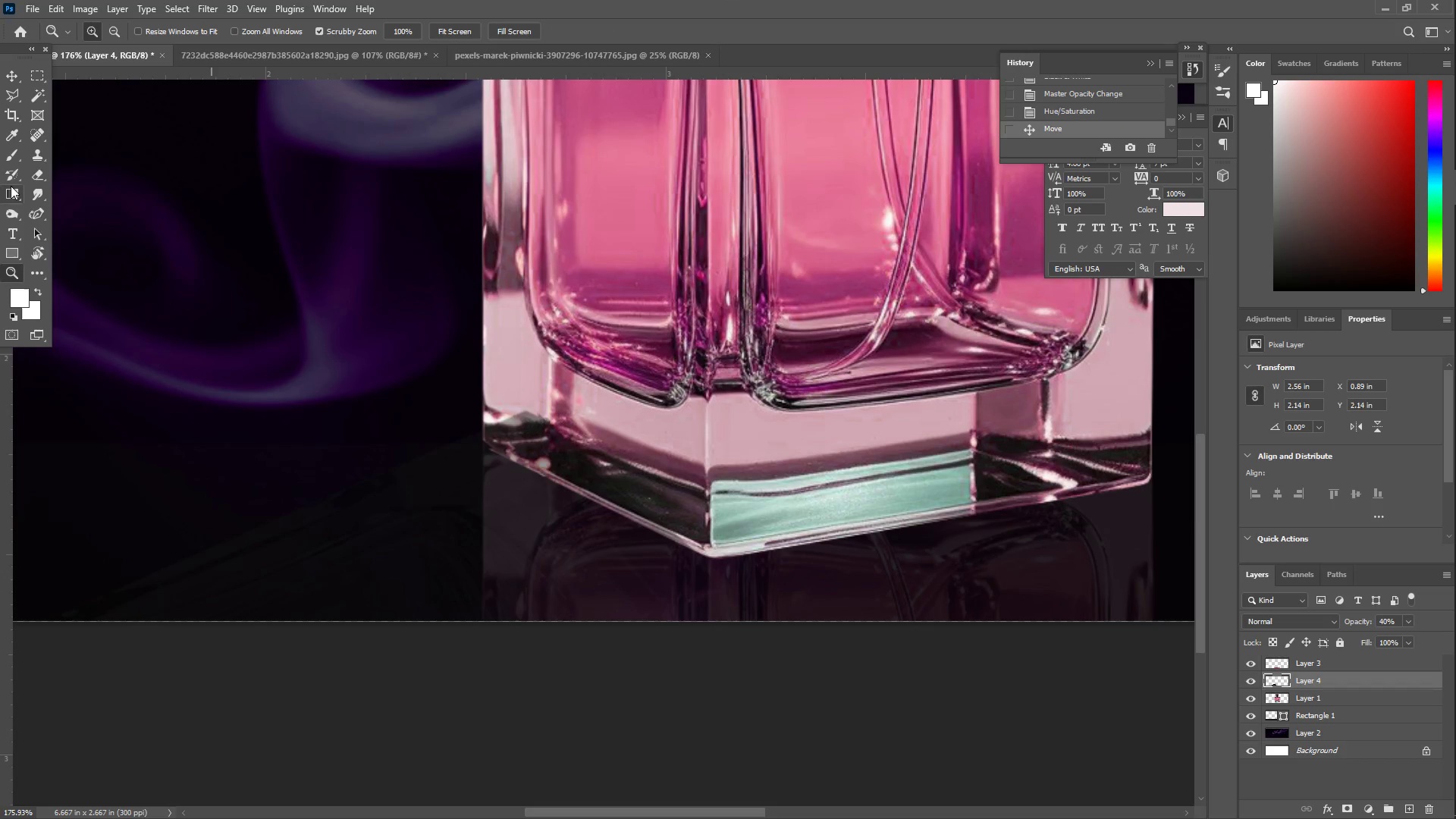 
left_click([40, 77])
 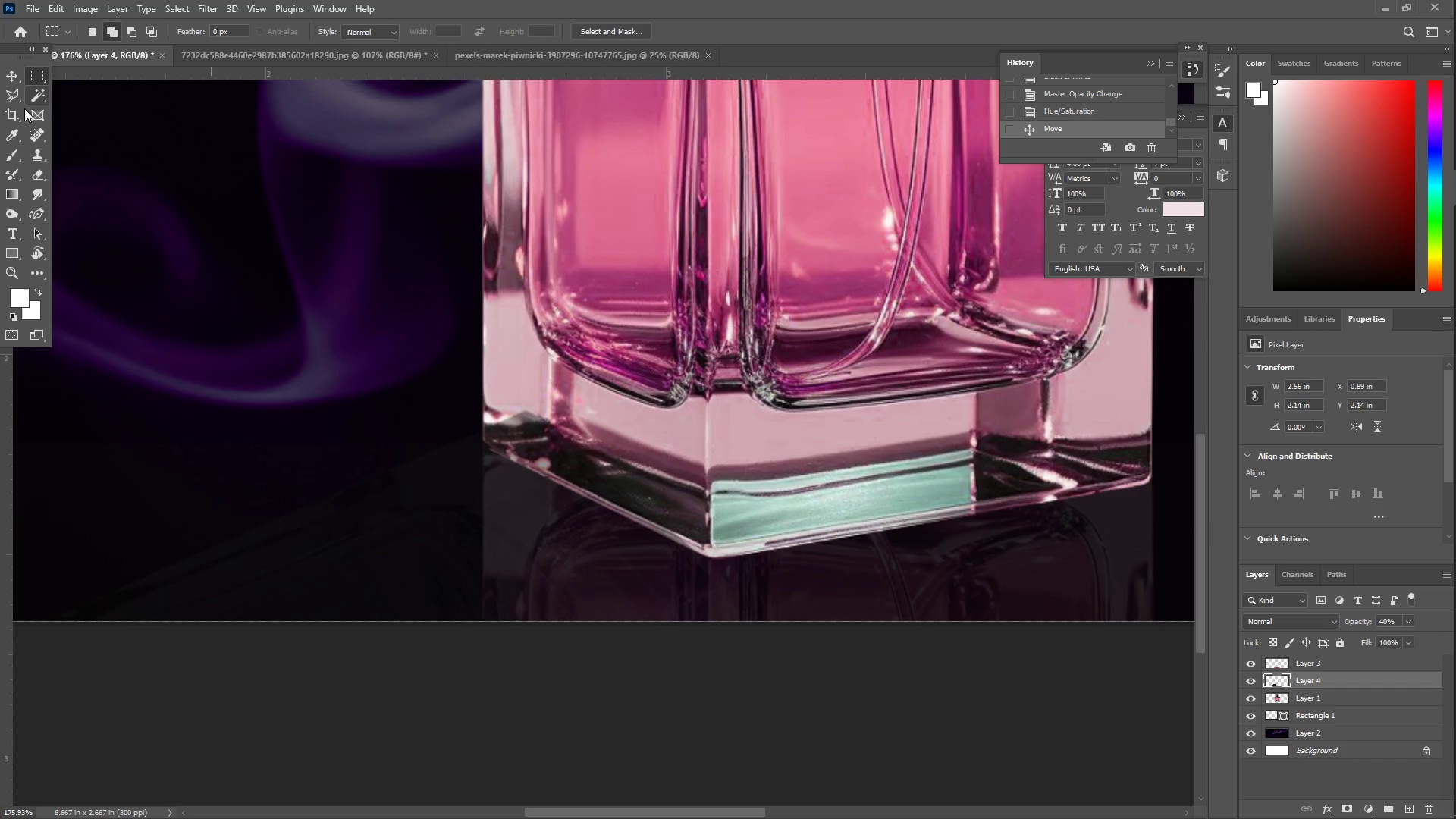 
key(E)
 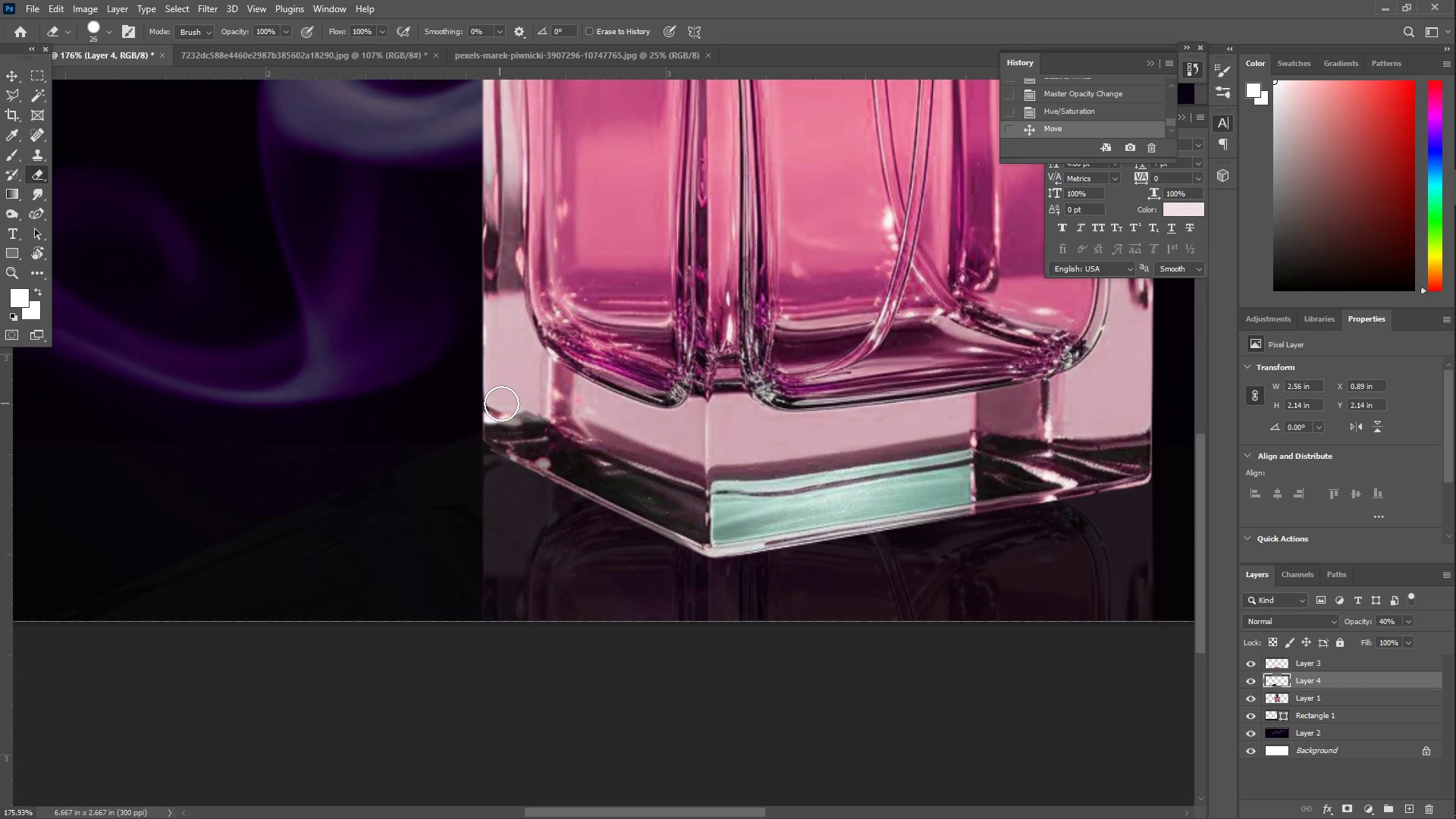 
left_click_drag(start_coordinate=[501, 410], to_coordinate=[512, 428])
 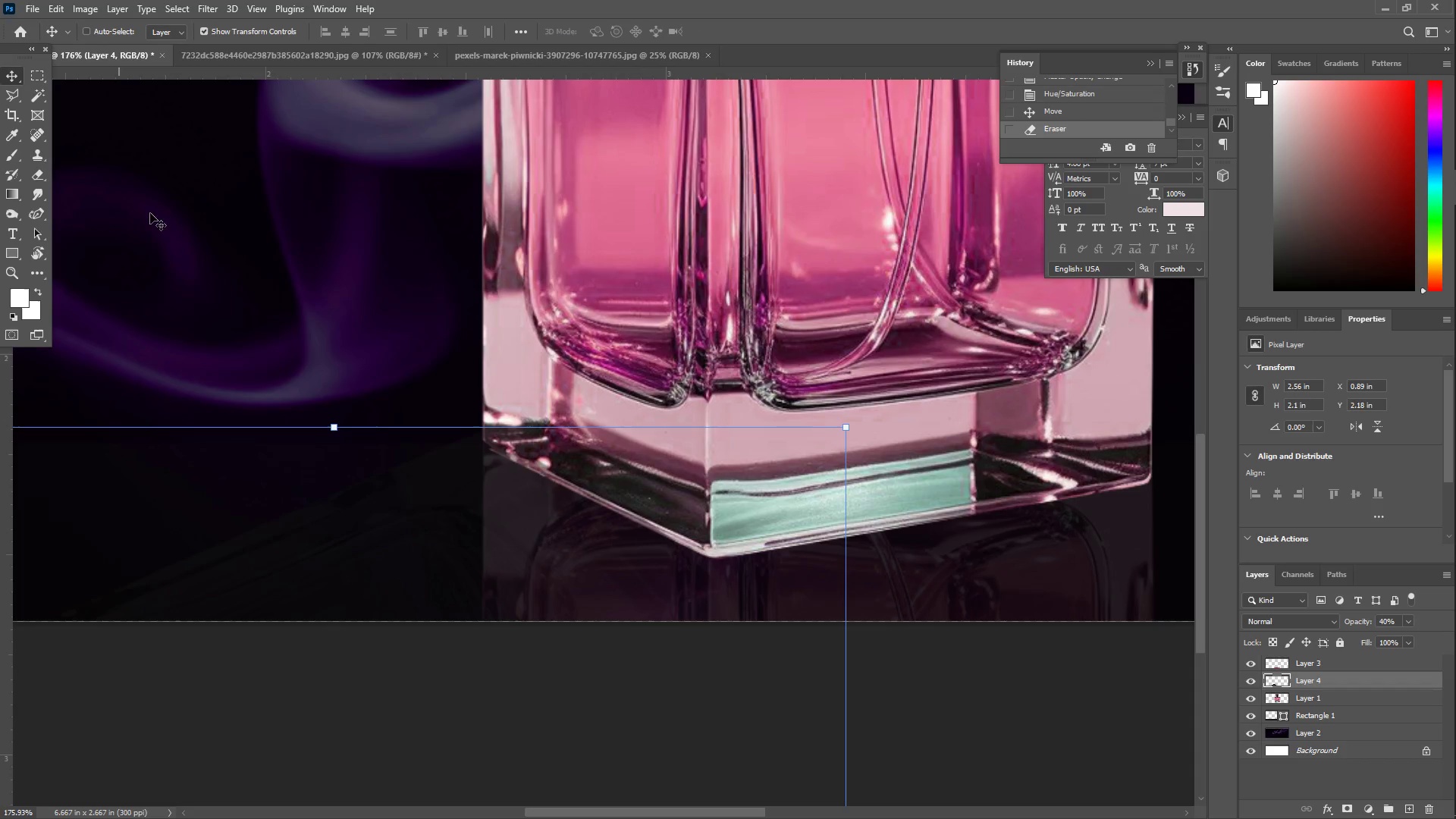 
left_click_drag(start_coordinate=[400, 474], to_coordinate=[407, 480])
 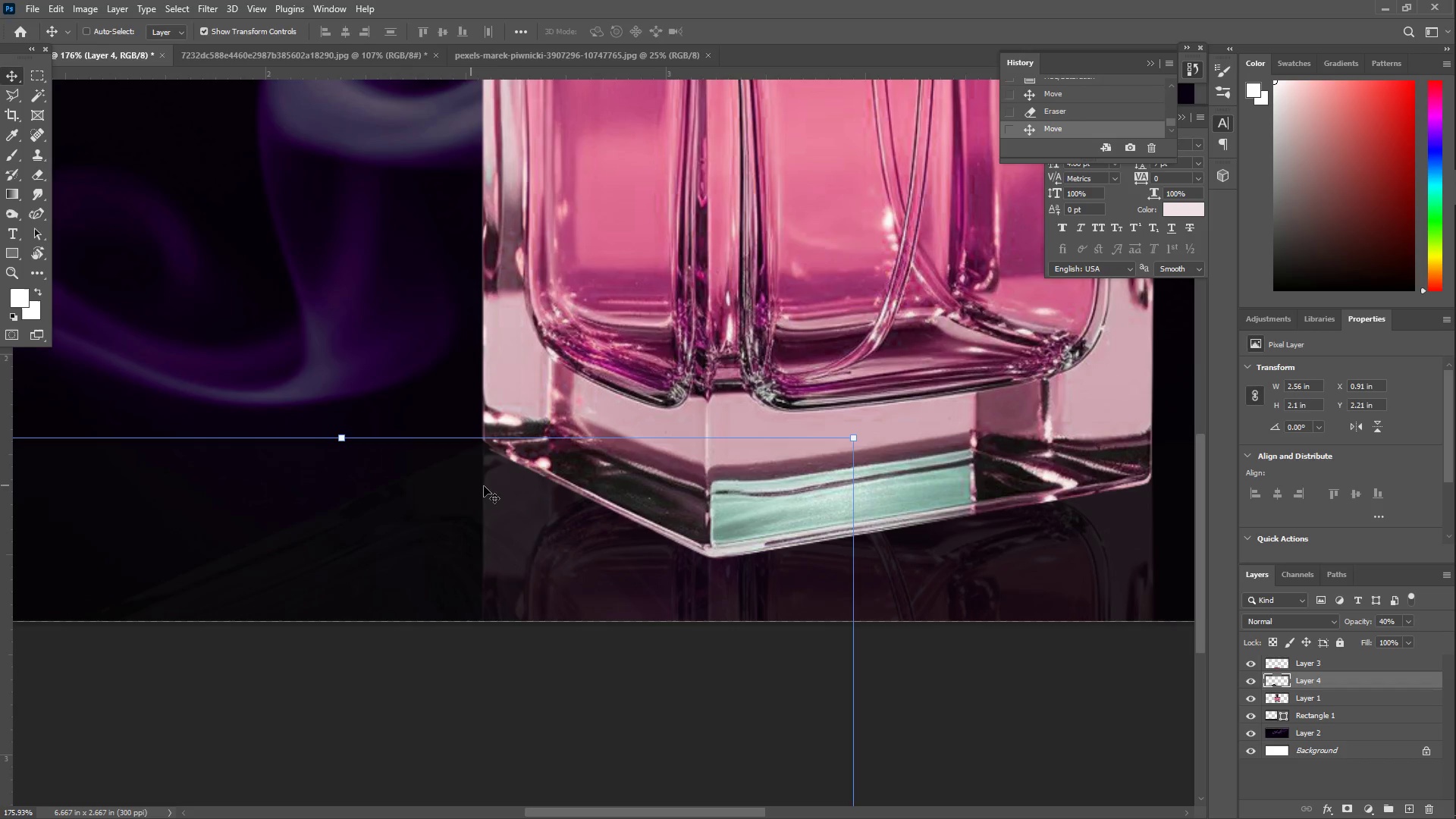 
key(E)
 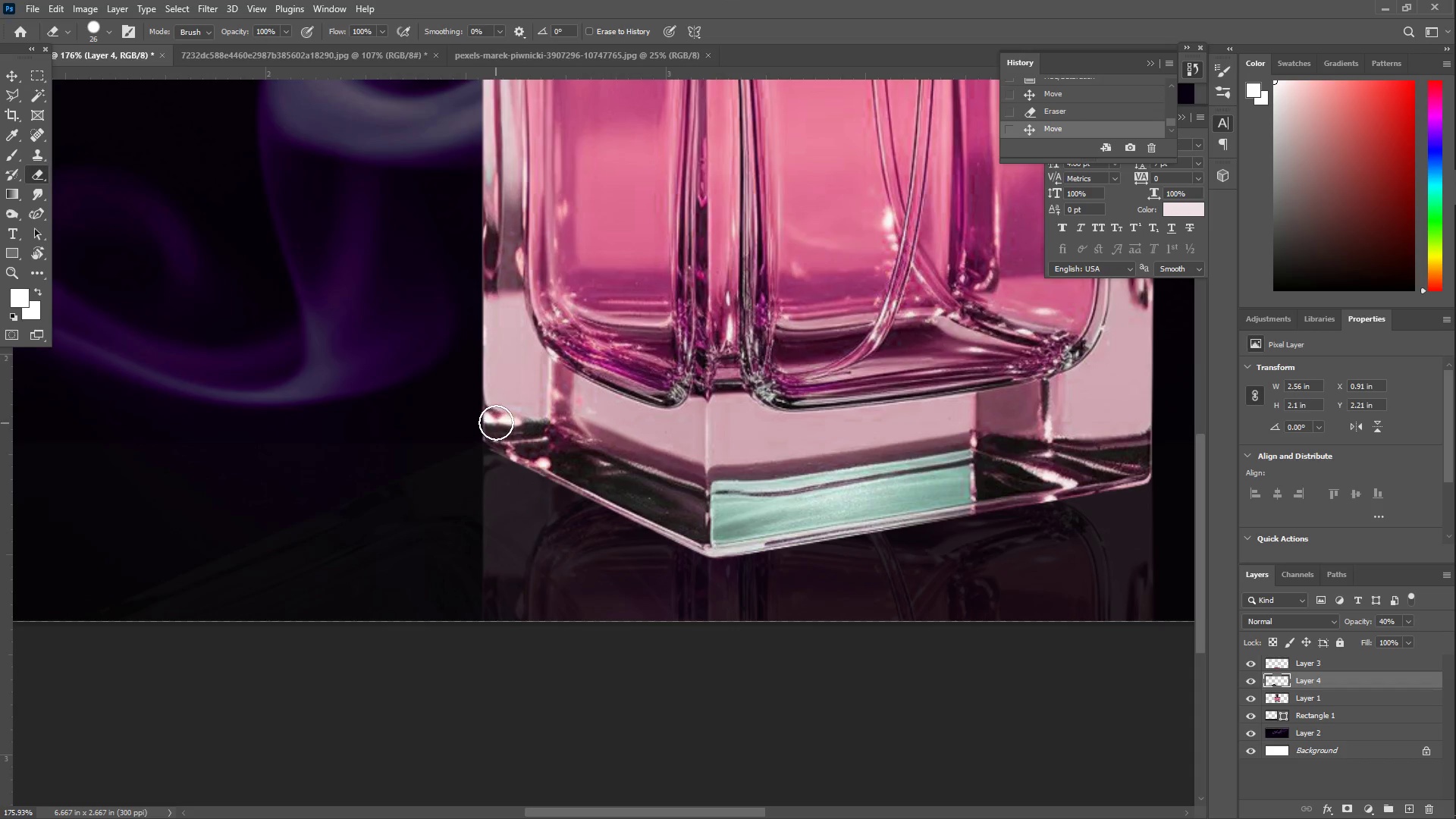 
left_click_drag(start_coordinate=[507, 428], to_coordinate=[690, 514])
 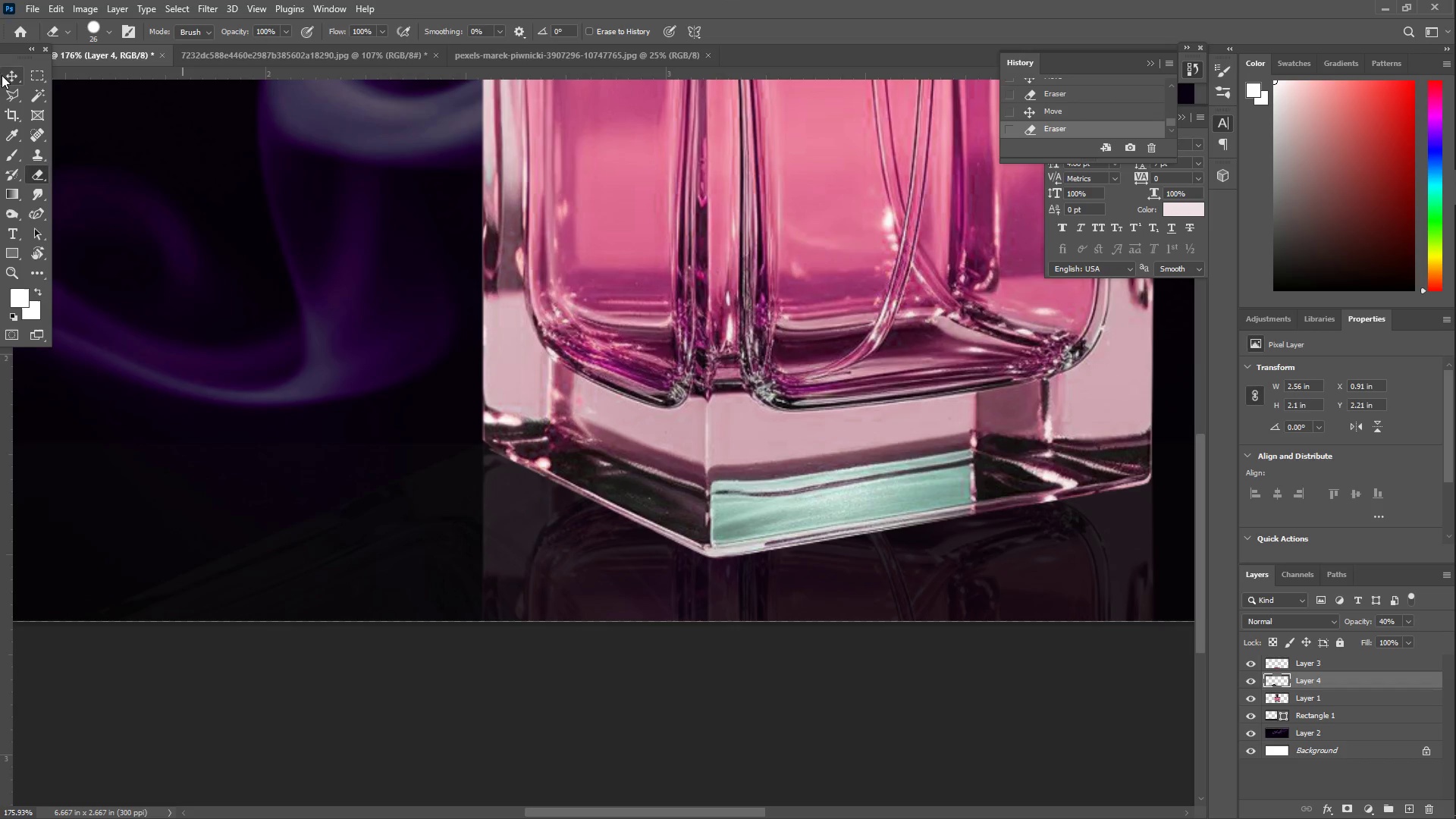 
left_click([9, 81])
 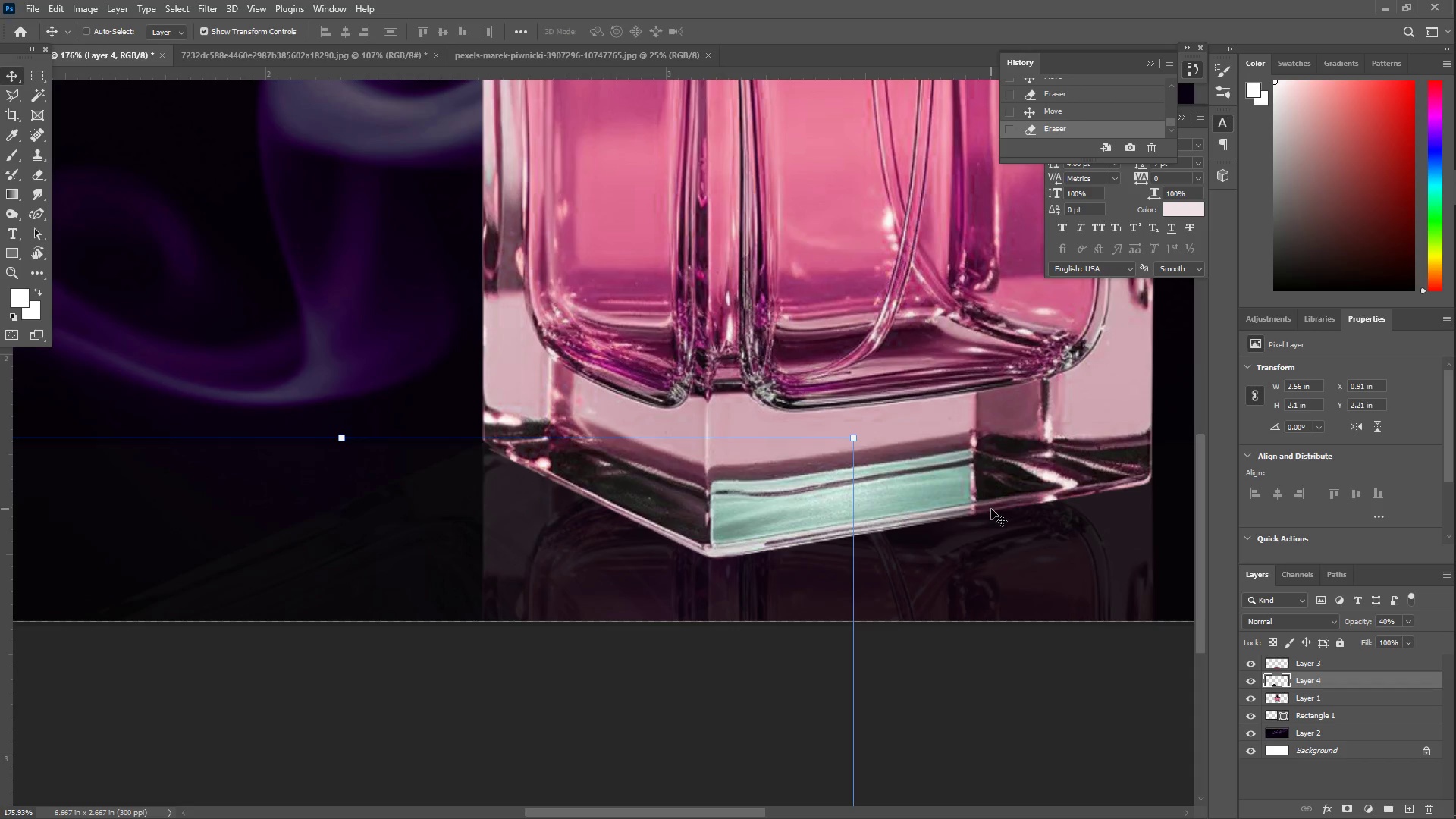 
right_click([1042, 529])
 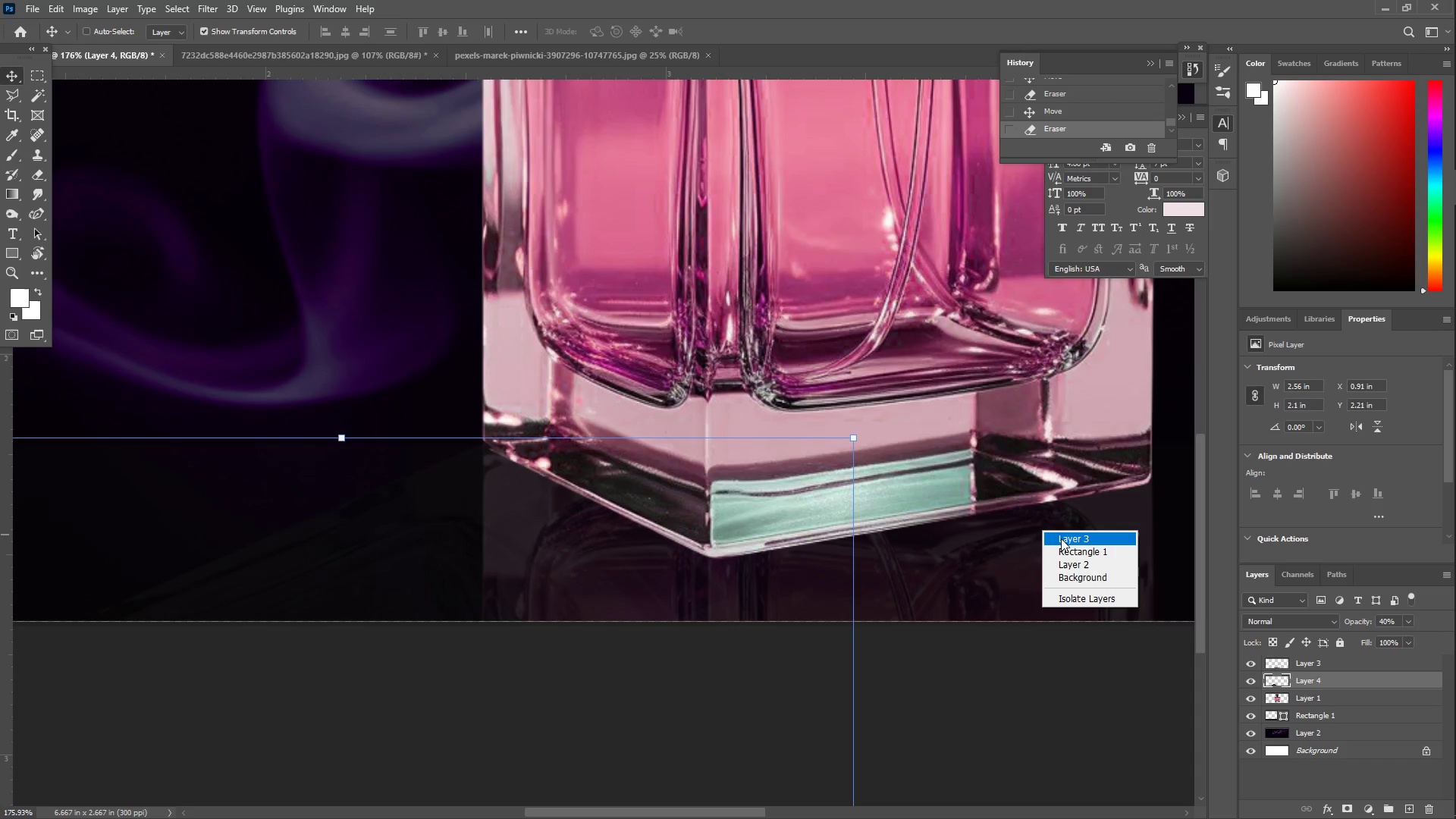 
left_click([1061, 539])
 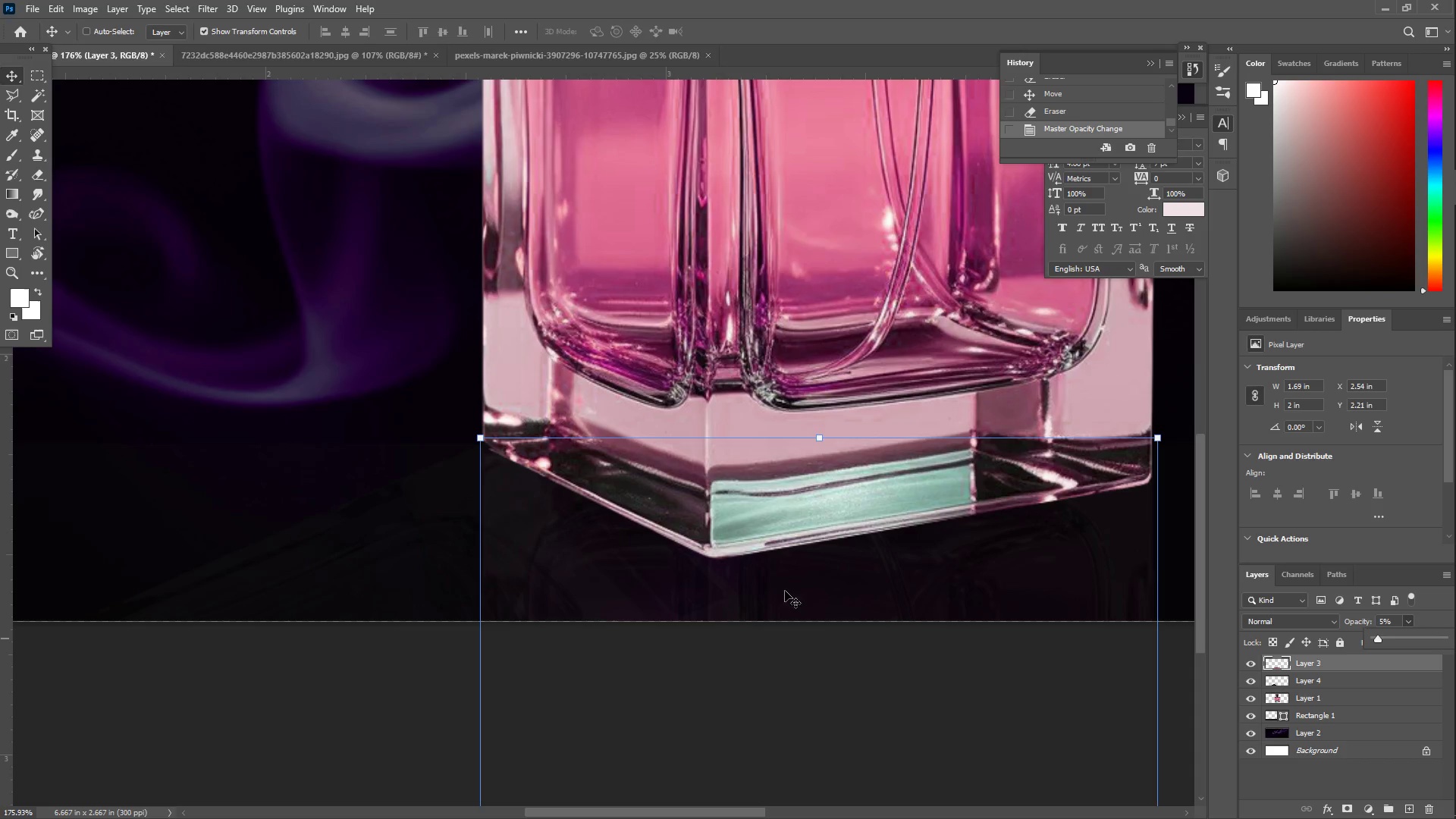 
key(Z)
 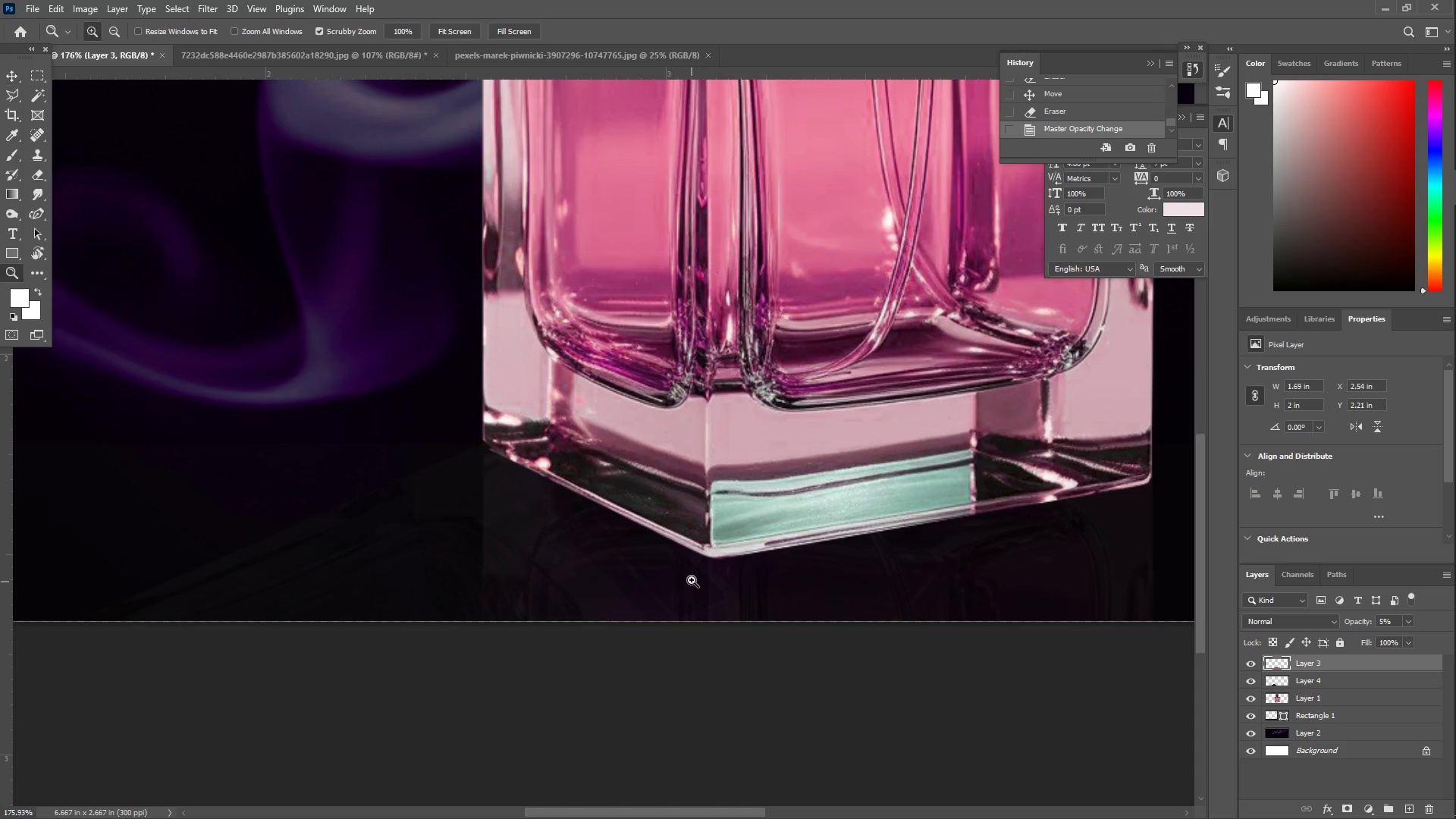 
left_click_drag(start_coordinate=[688, 576], to_coordinate=[674, 570])
 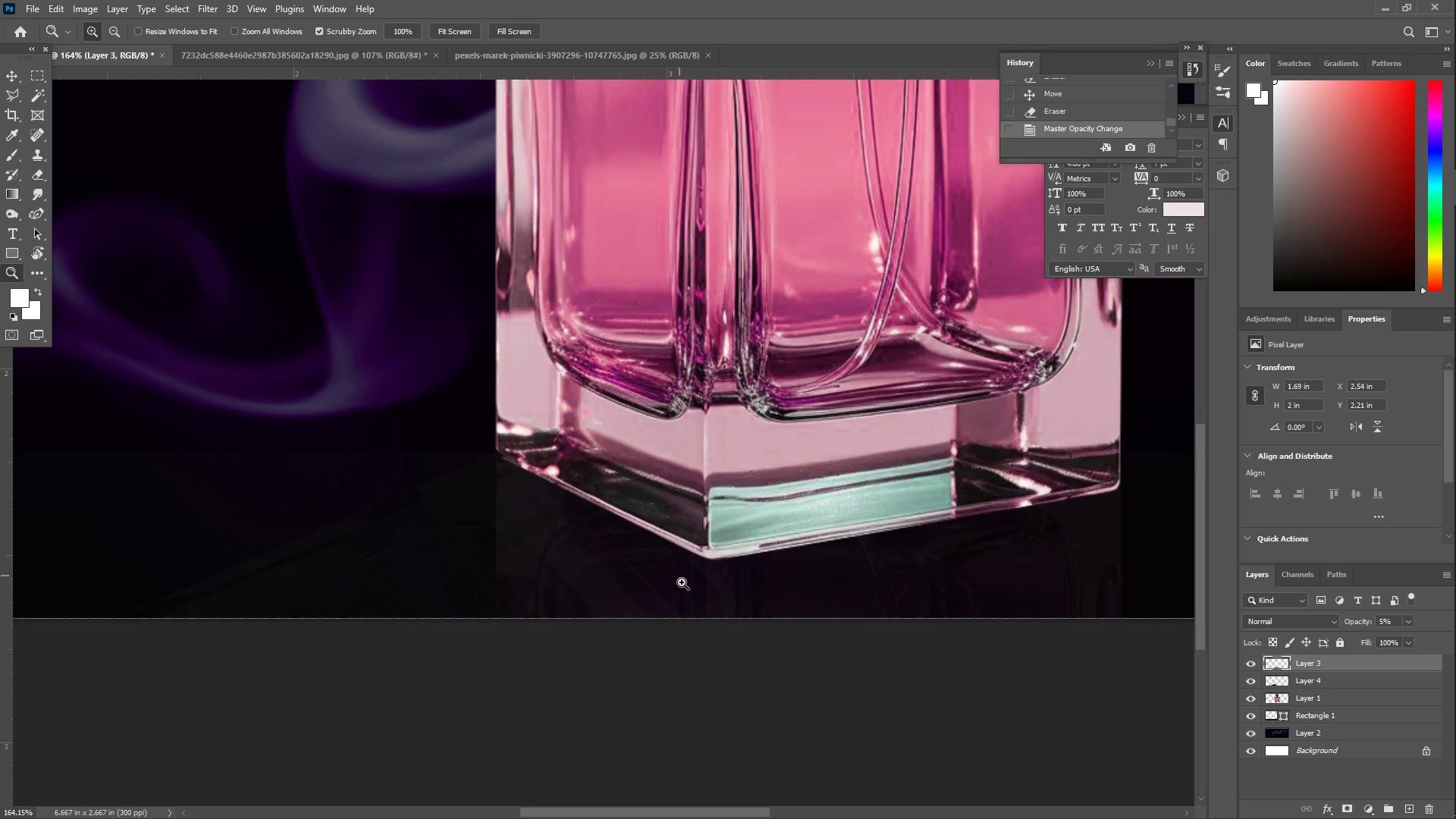 
hold_key(key=Space, duration=0.36)
 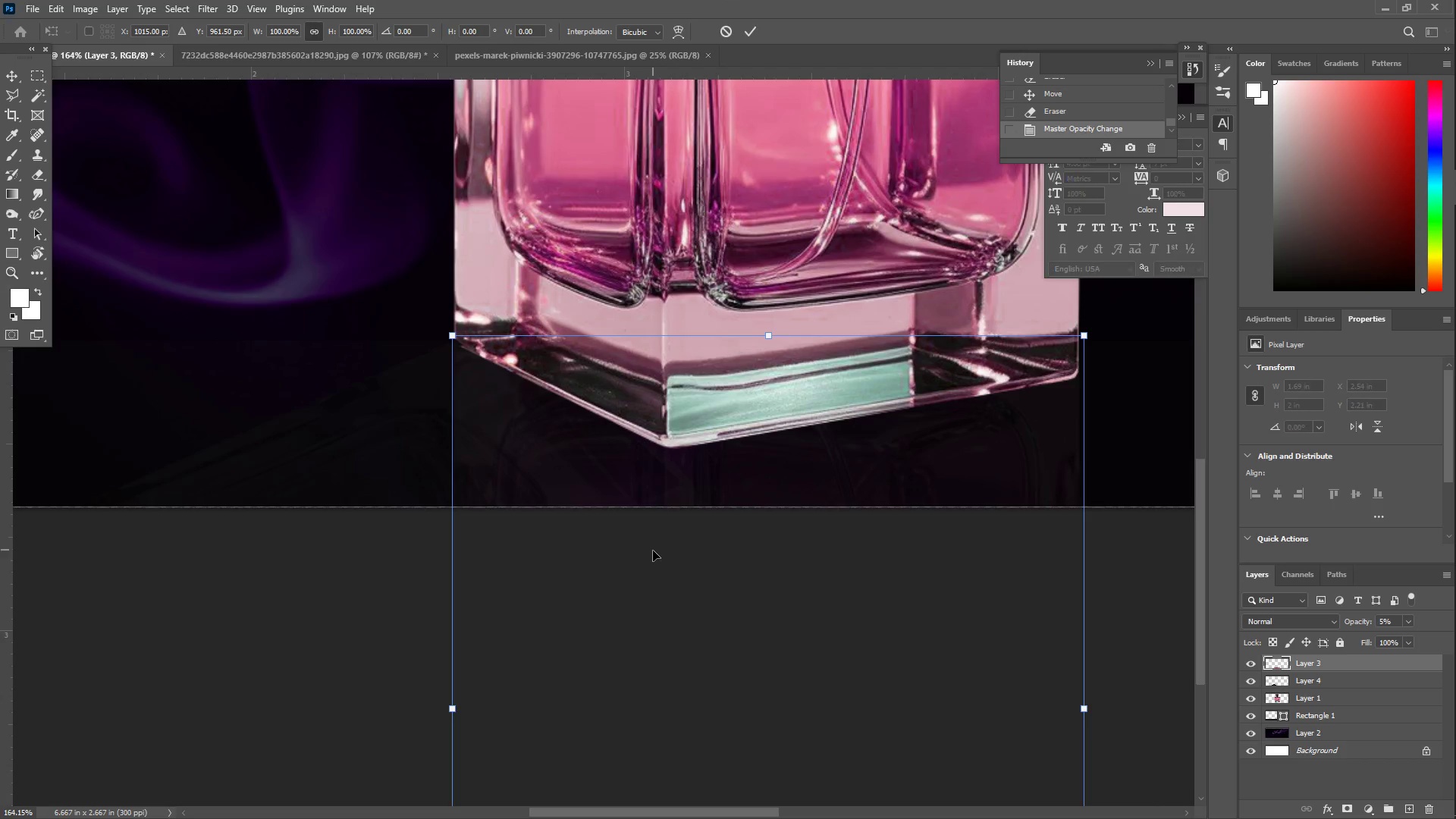 
left_click_drag(start_coordinate=[673, 603], to_coordinate=[632, 494])
 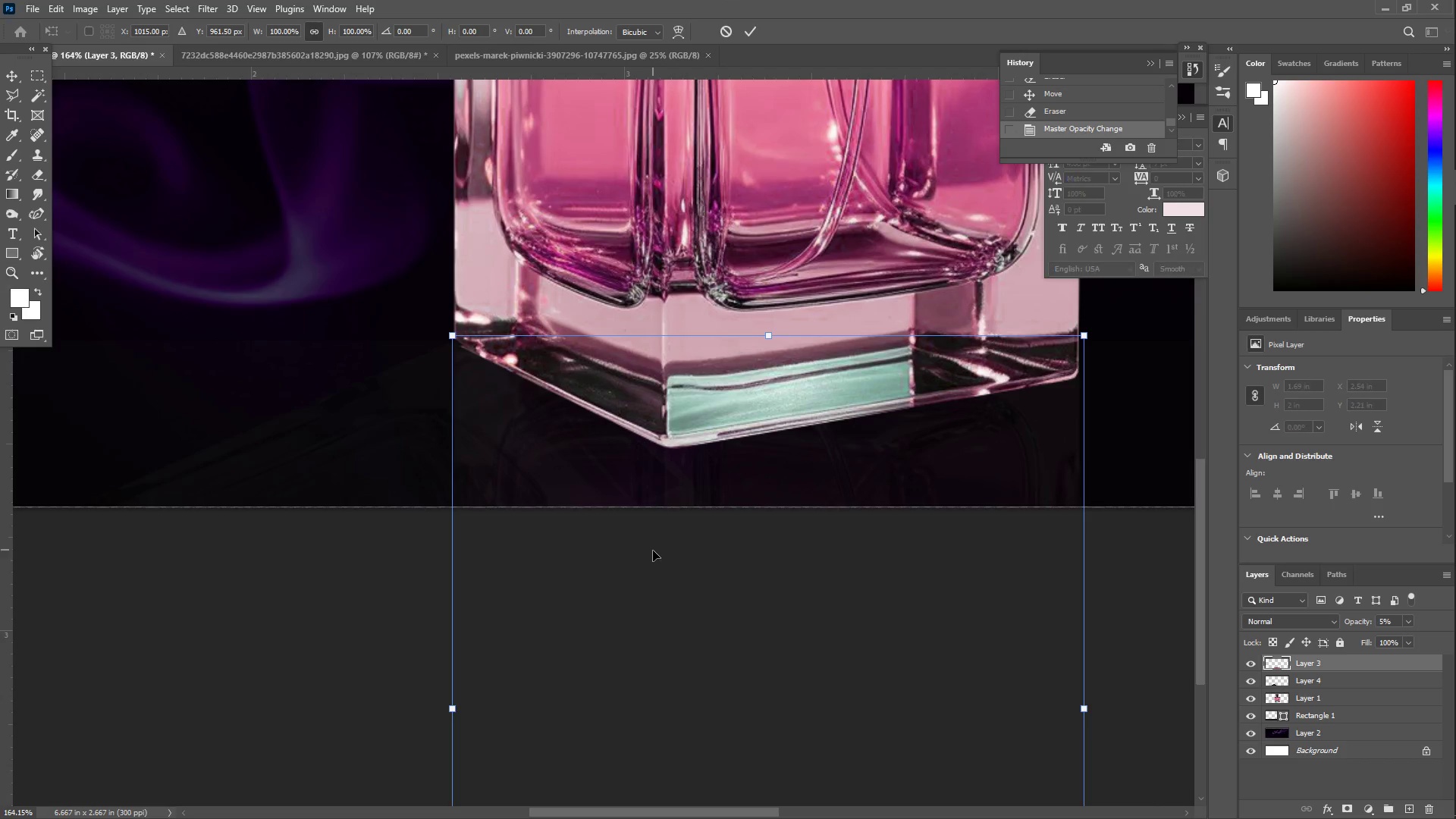 
key(Control+T)
 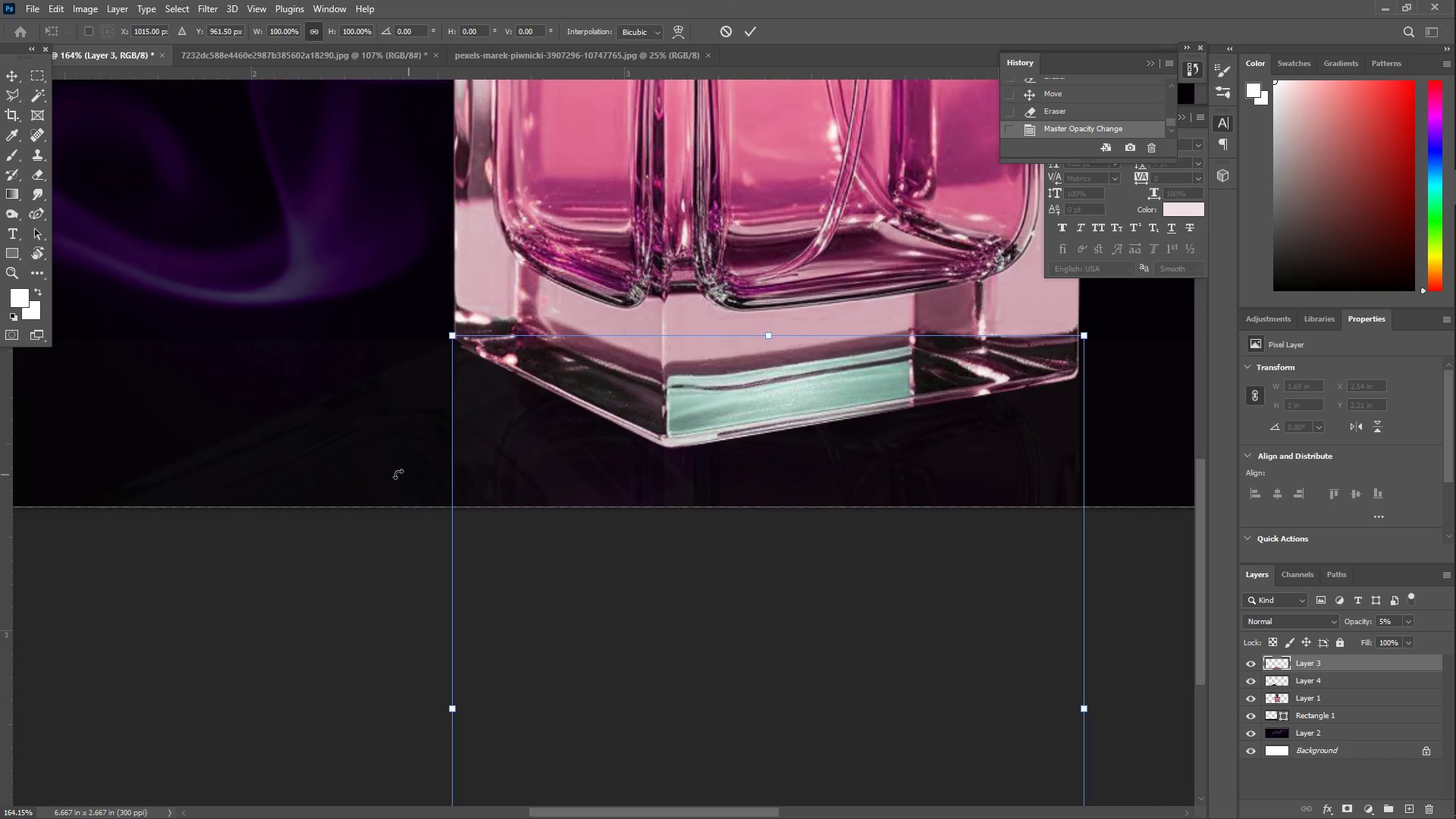 
right_click([313, 467])
 